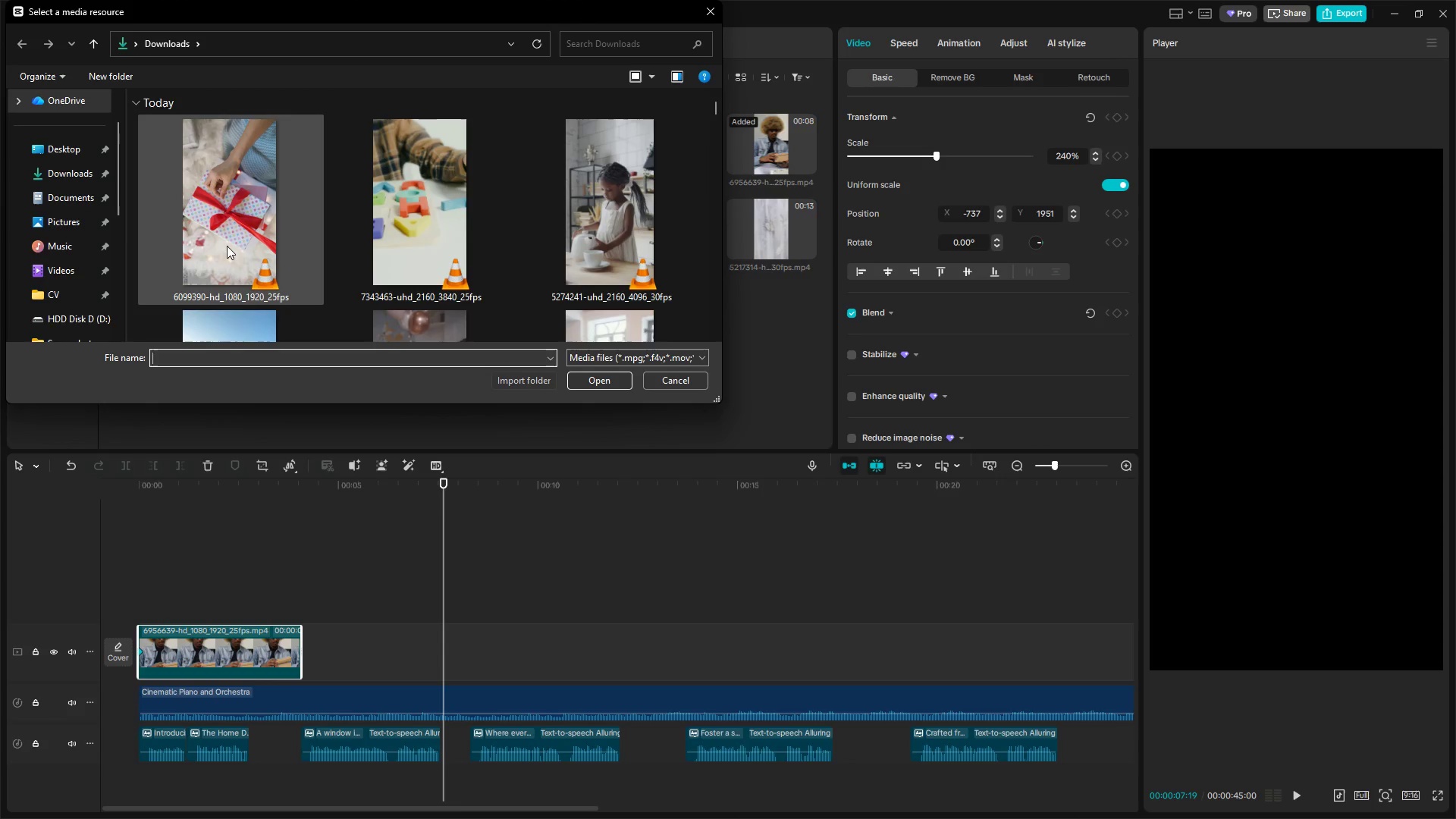 
left_click([236, 237])
 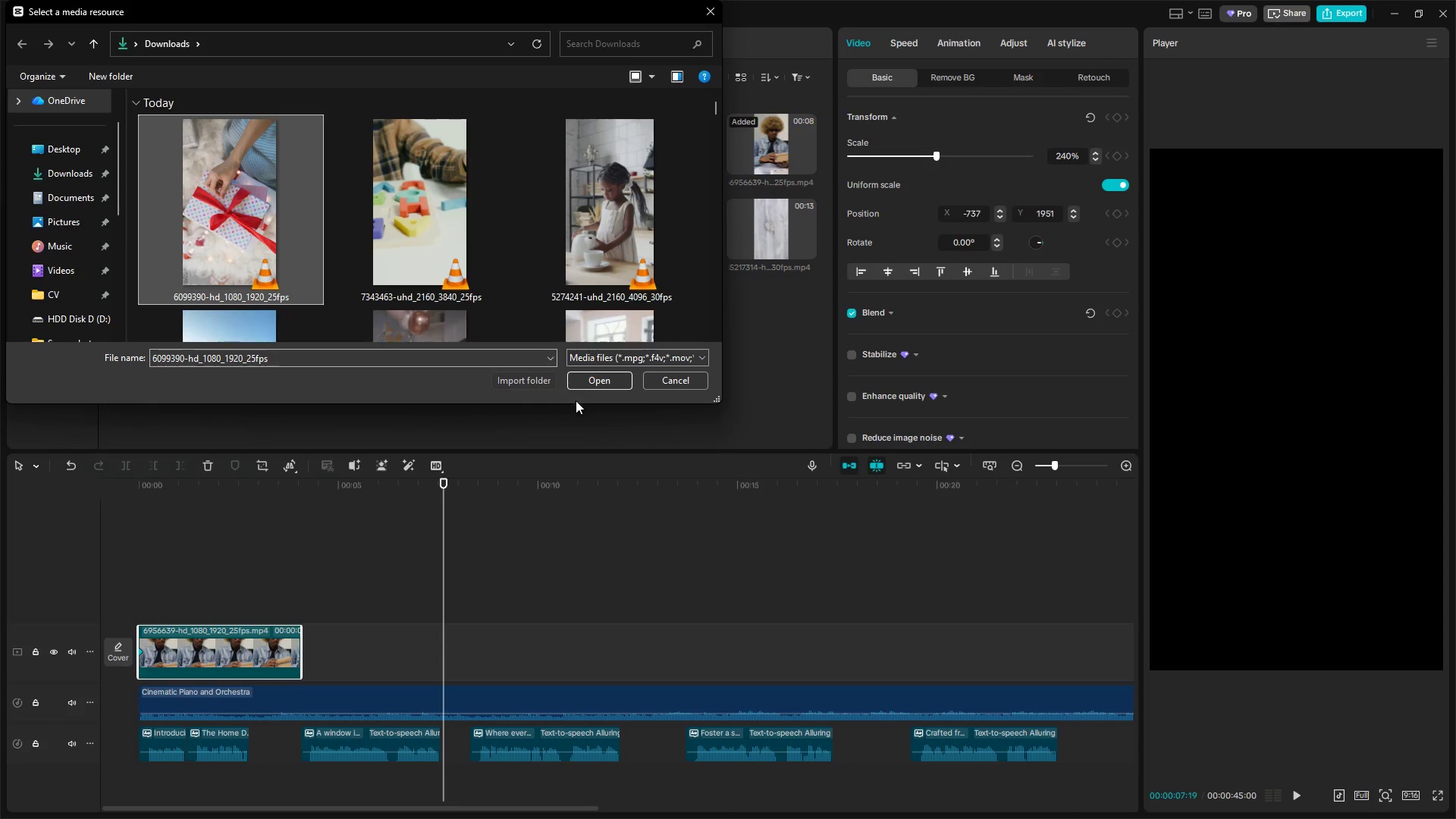 
left_click([595, 379])
 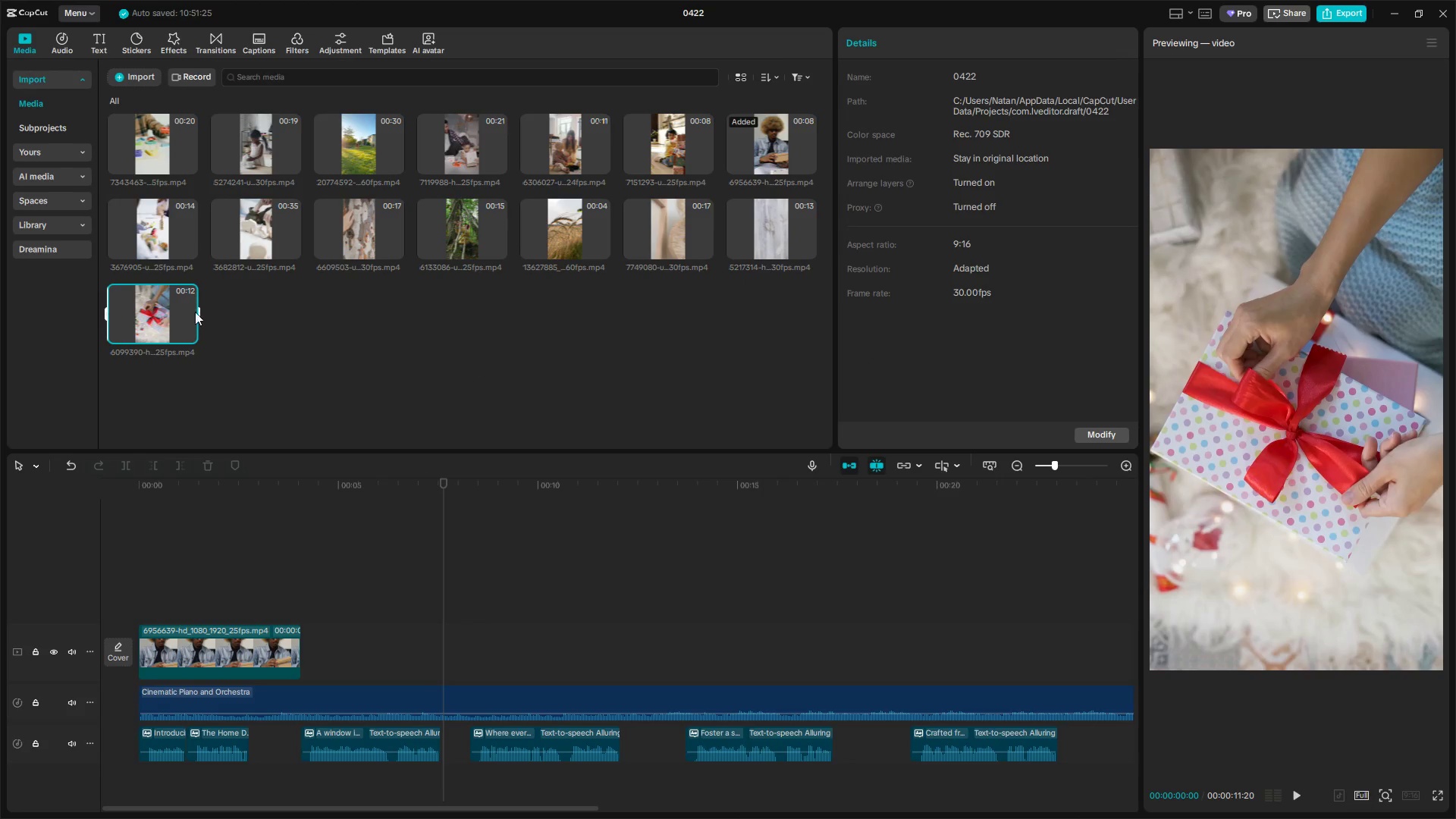 
left_click_drag(start_coordinate=[170, 312], to_coordinate=[204, 641])
 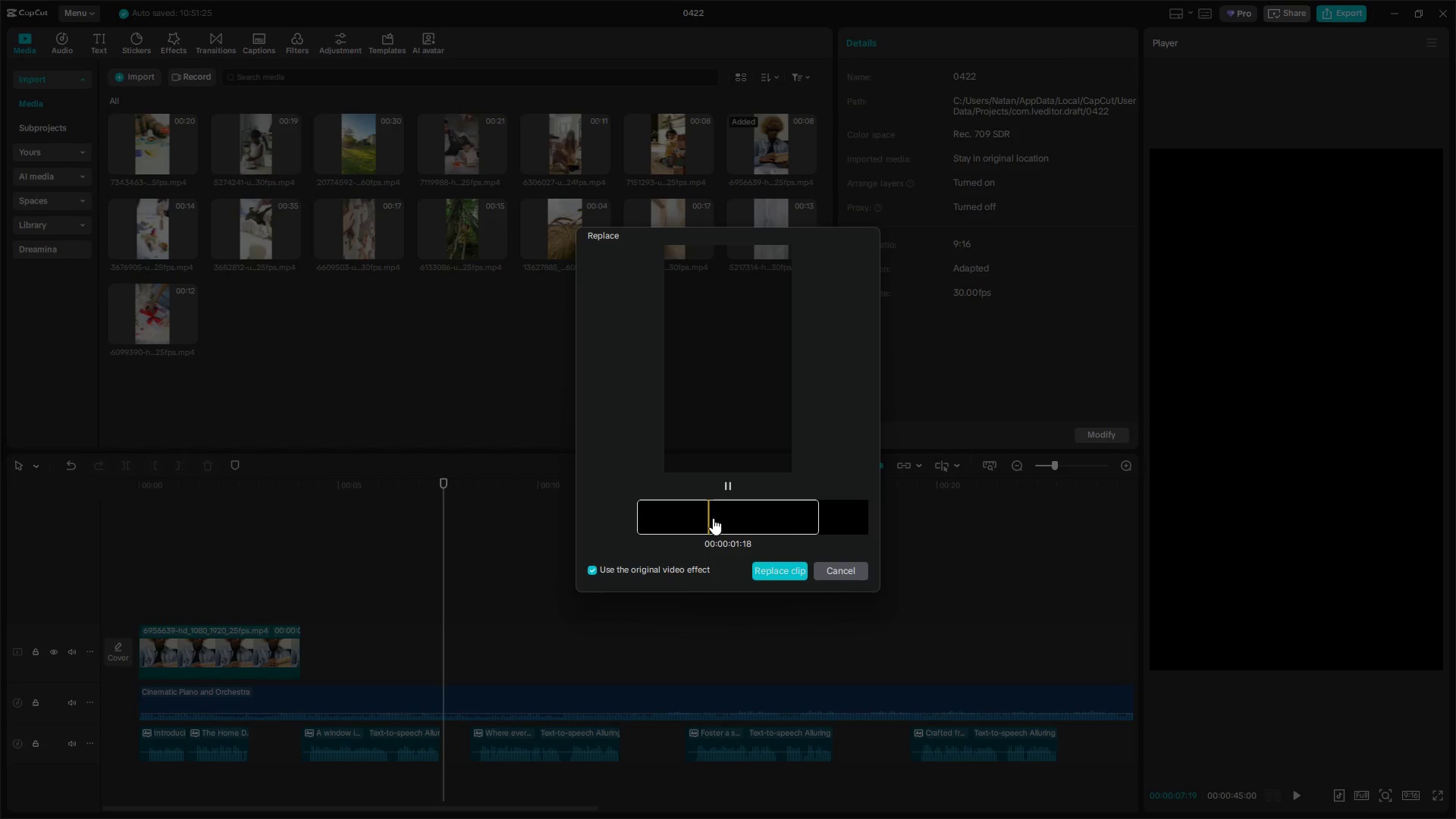 
left_click_drag(start_coordinate=[795, 515], to_coordinate=[506, 509])
 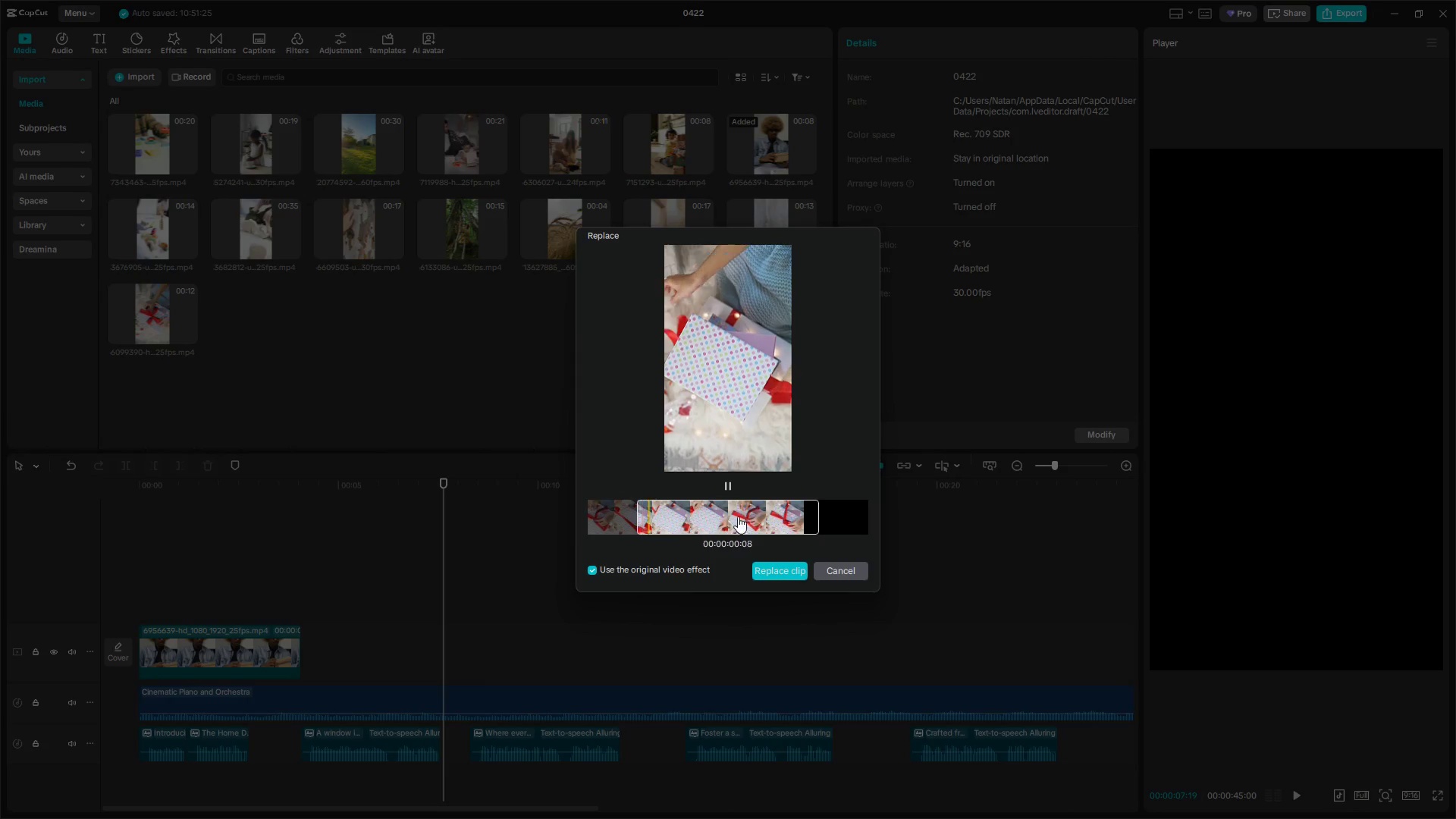 
left_click_drag(start_coordinate=[757, 511], to_coordinate=[688, 510])
 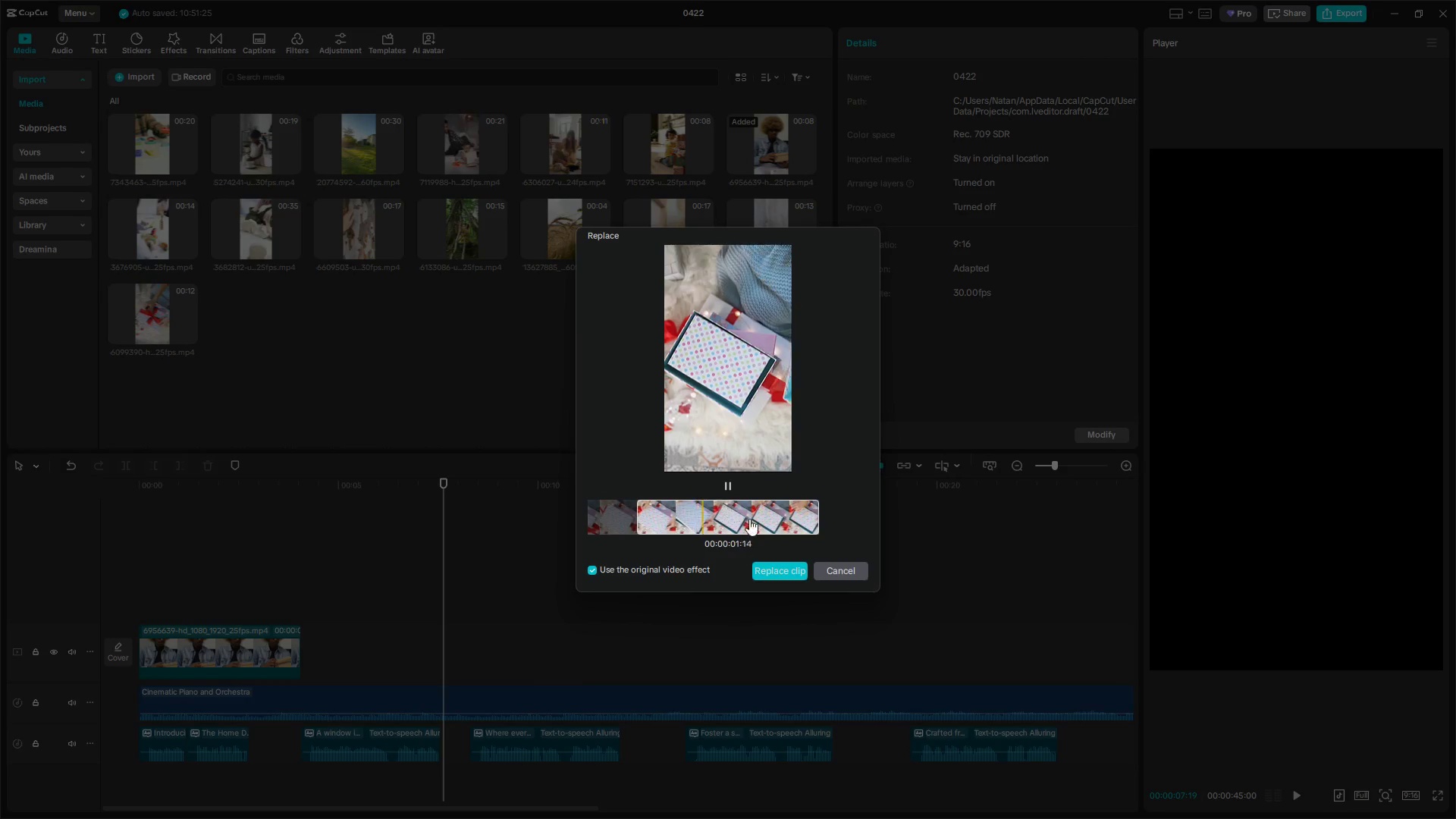 
key(Space)
 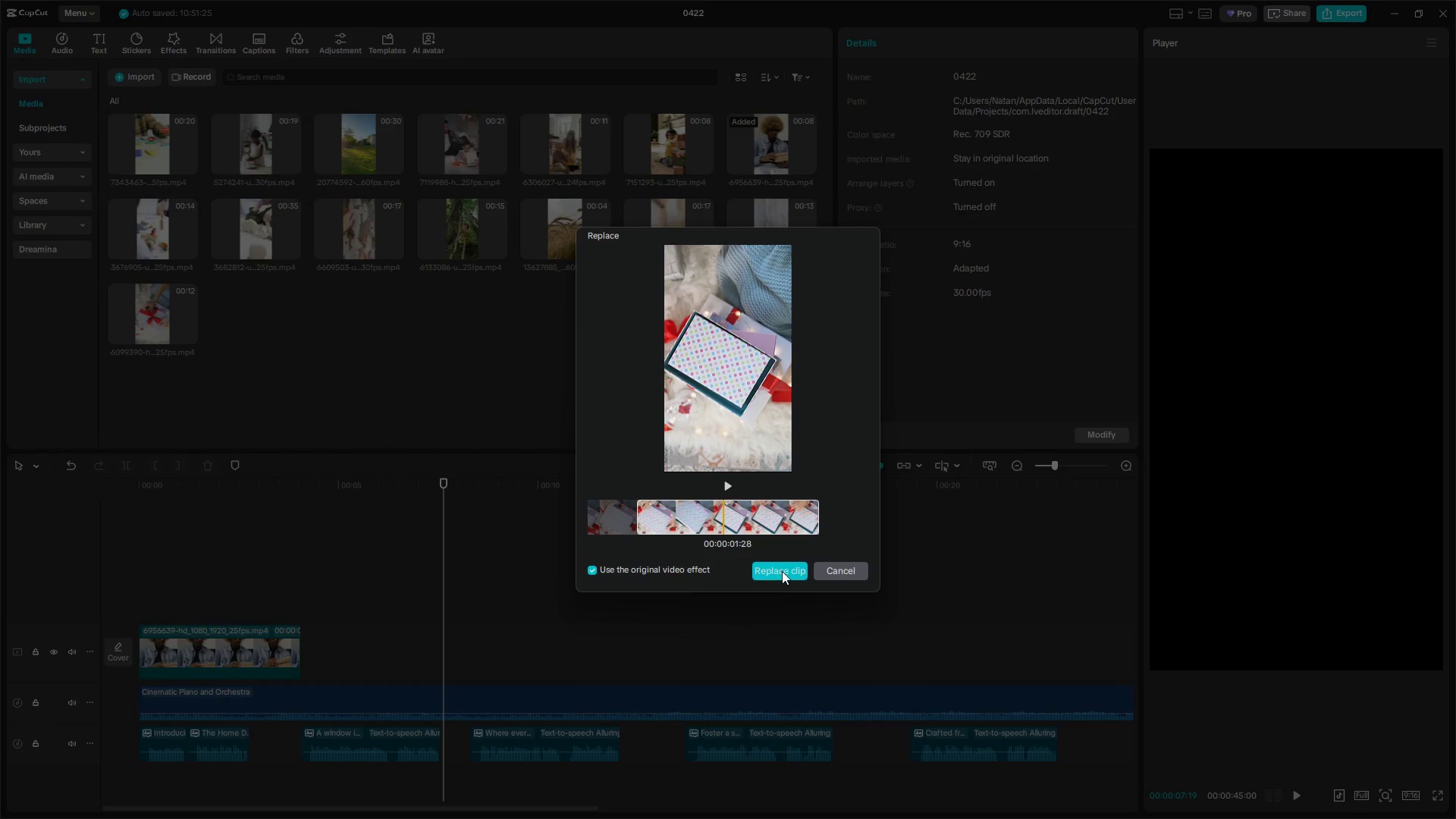 
left_click([782, 572])
 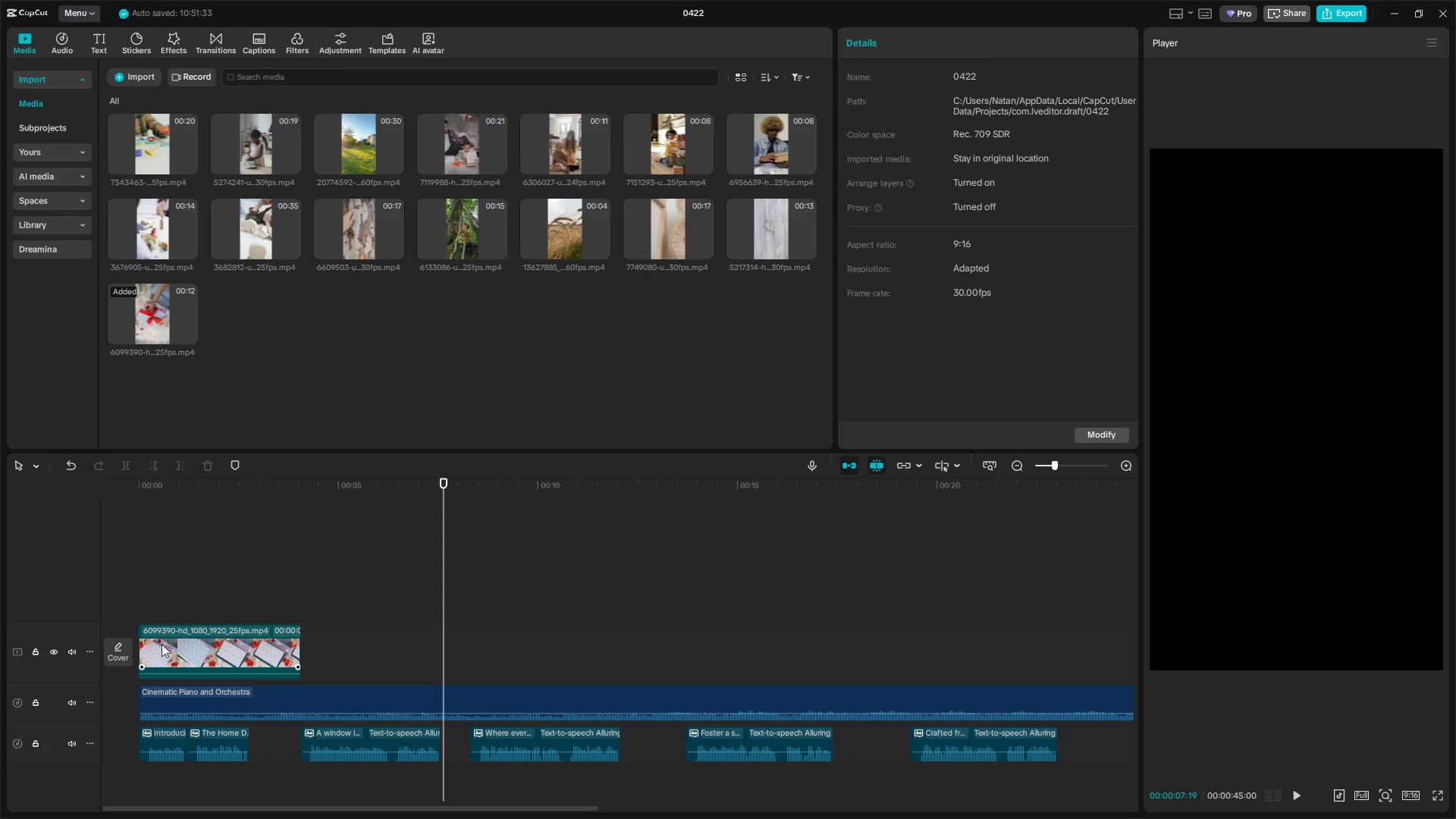 
left_click([173, 590])
 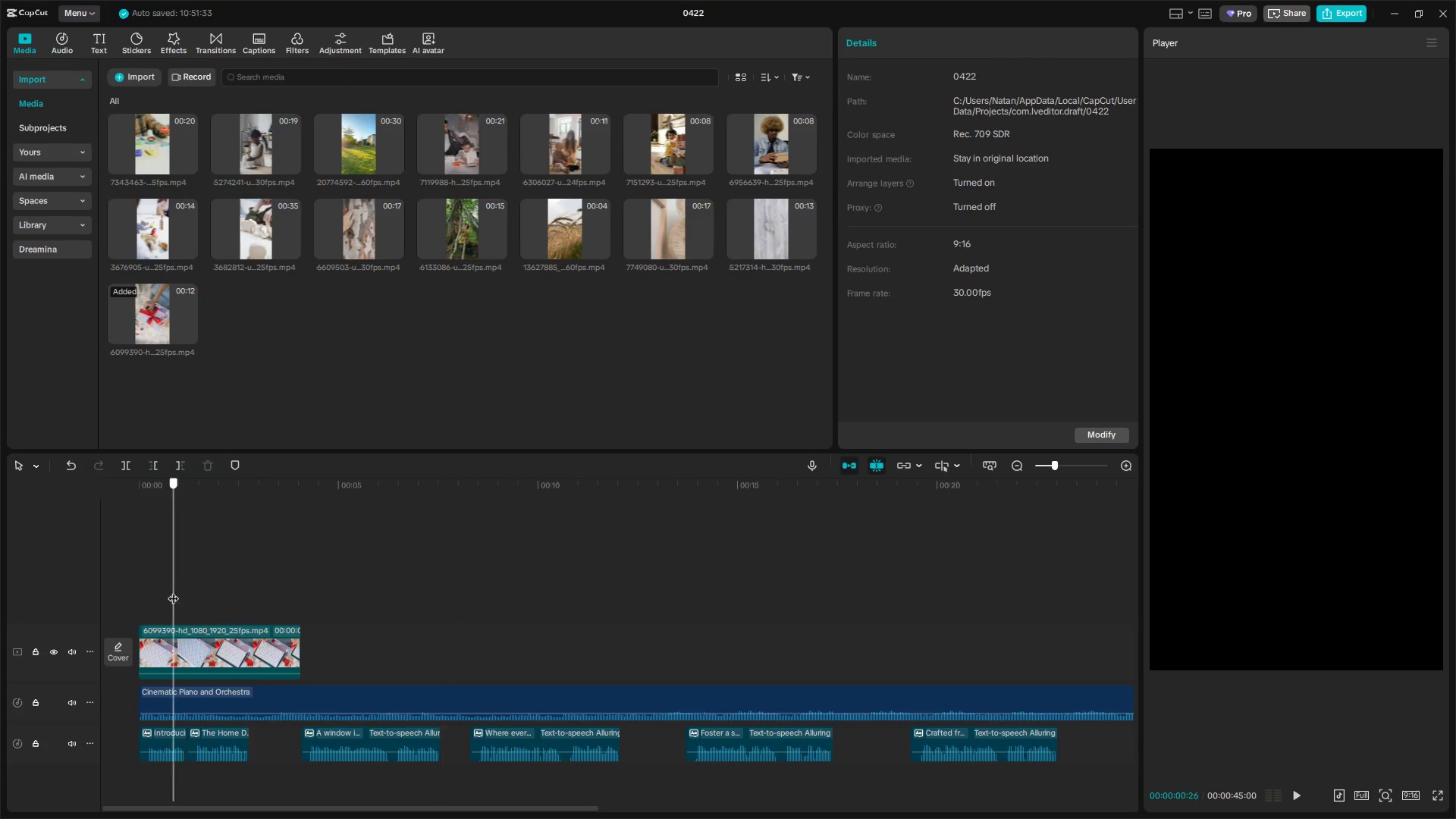 
left_click_drag(start_coordinate=[173, 591], to_coordinate=[121, 598])
 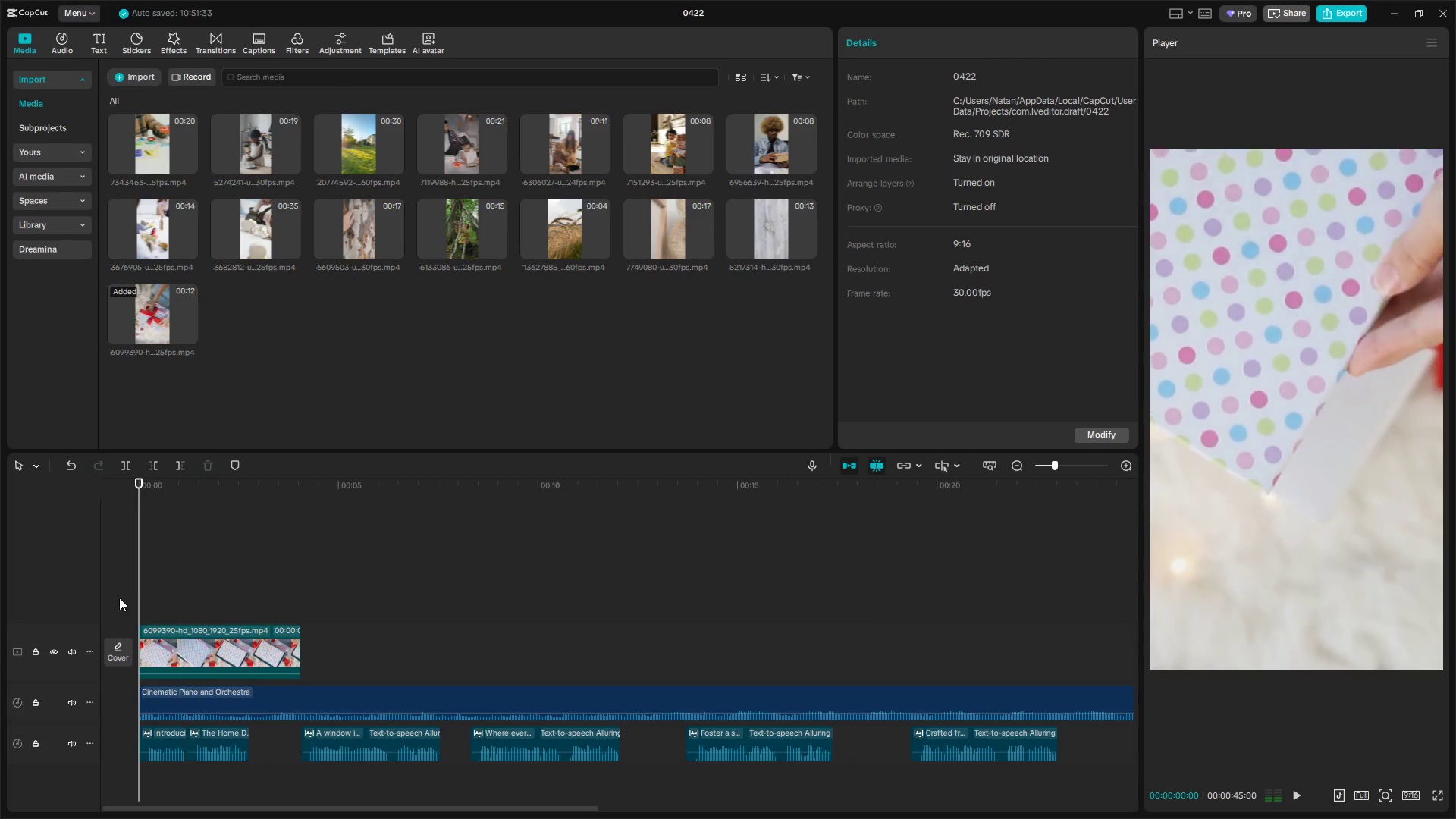 
key(Space)
 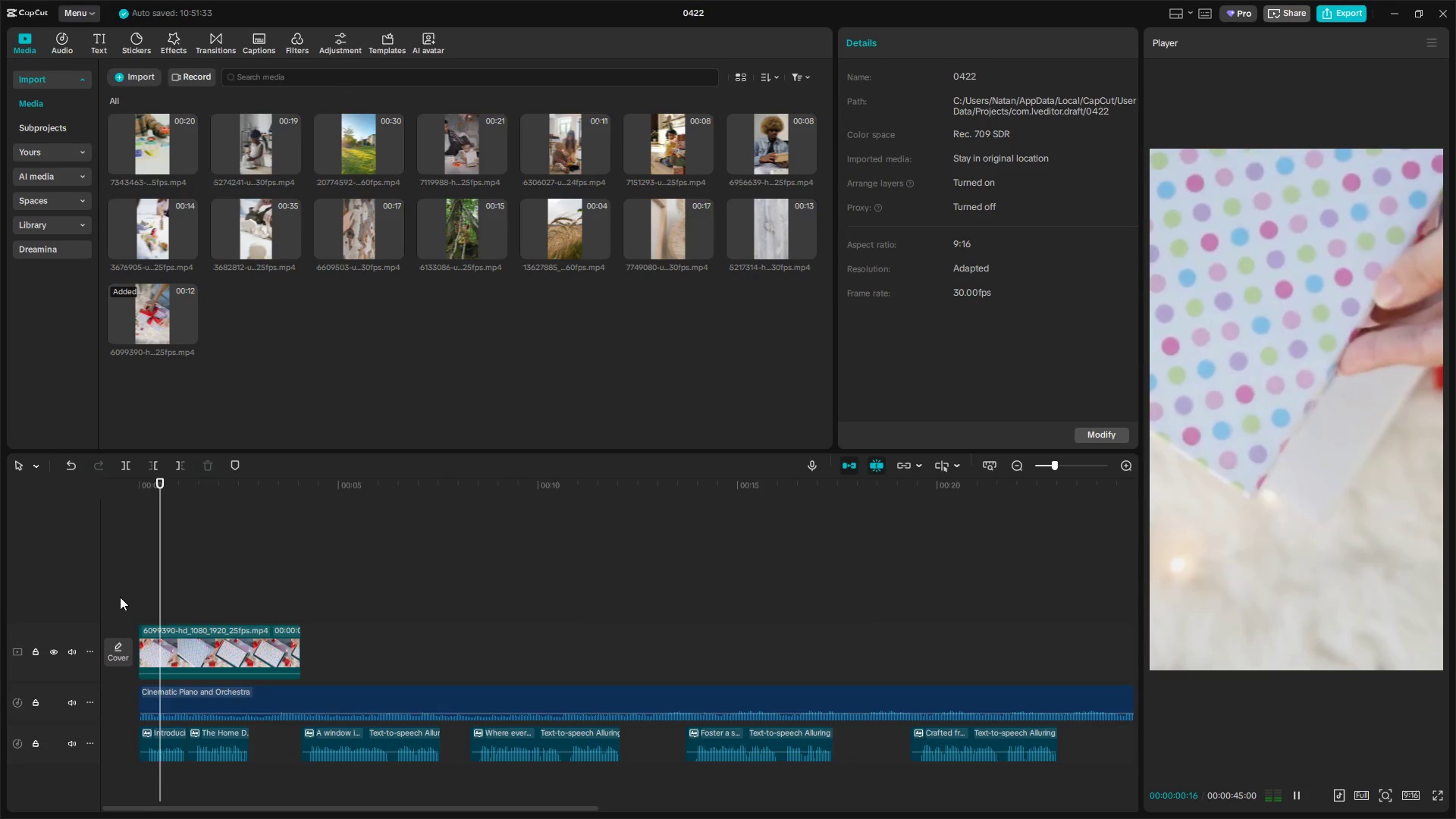 
key(Space)
 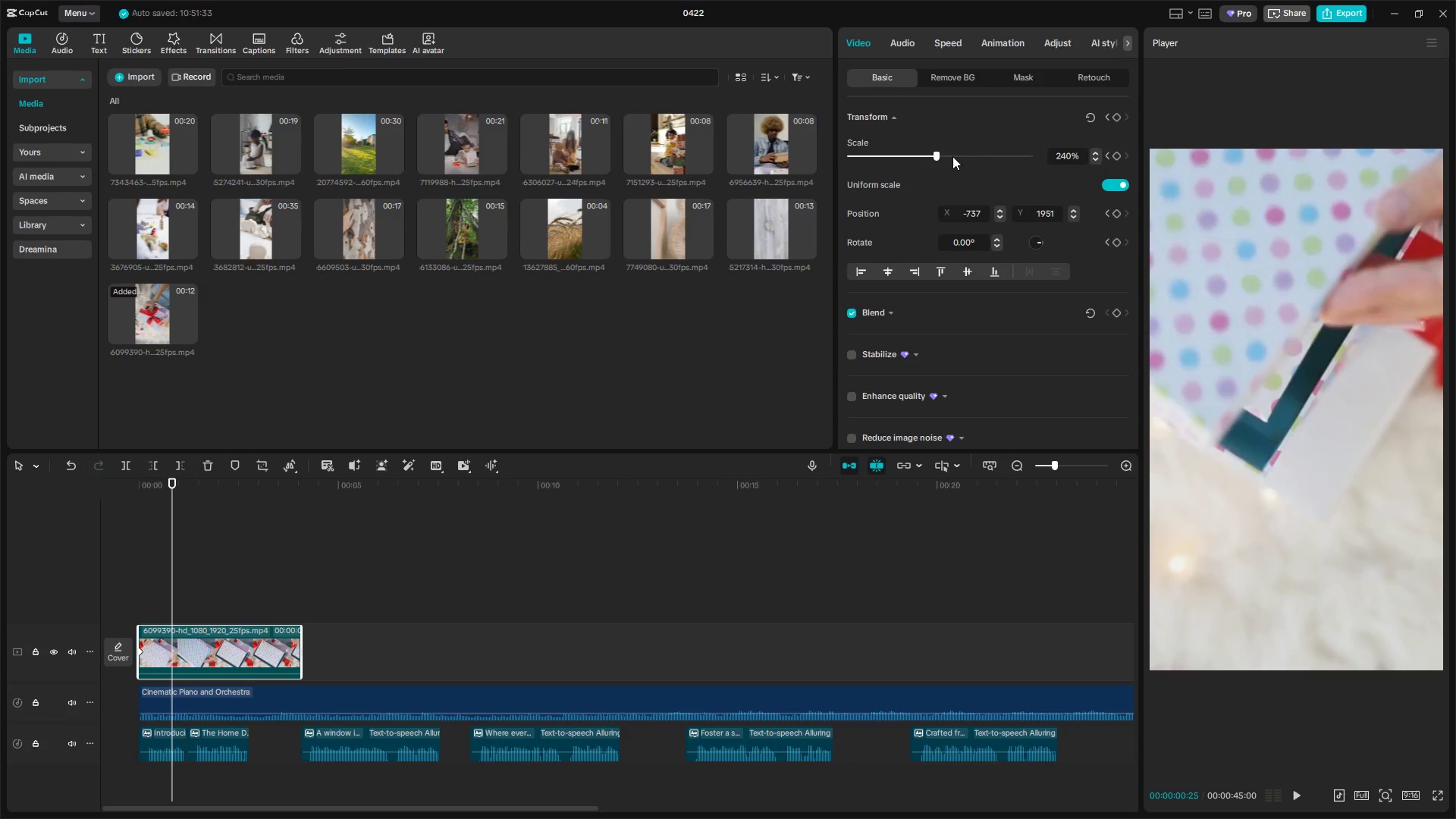 
left_click_drag(start_coordinate=[1056, 156], to_coordinate=[1075, 157])
 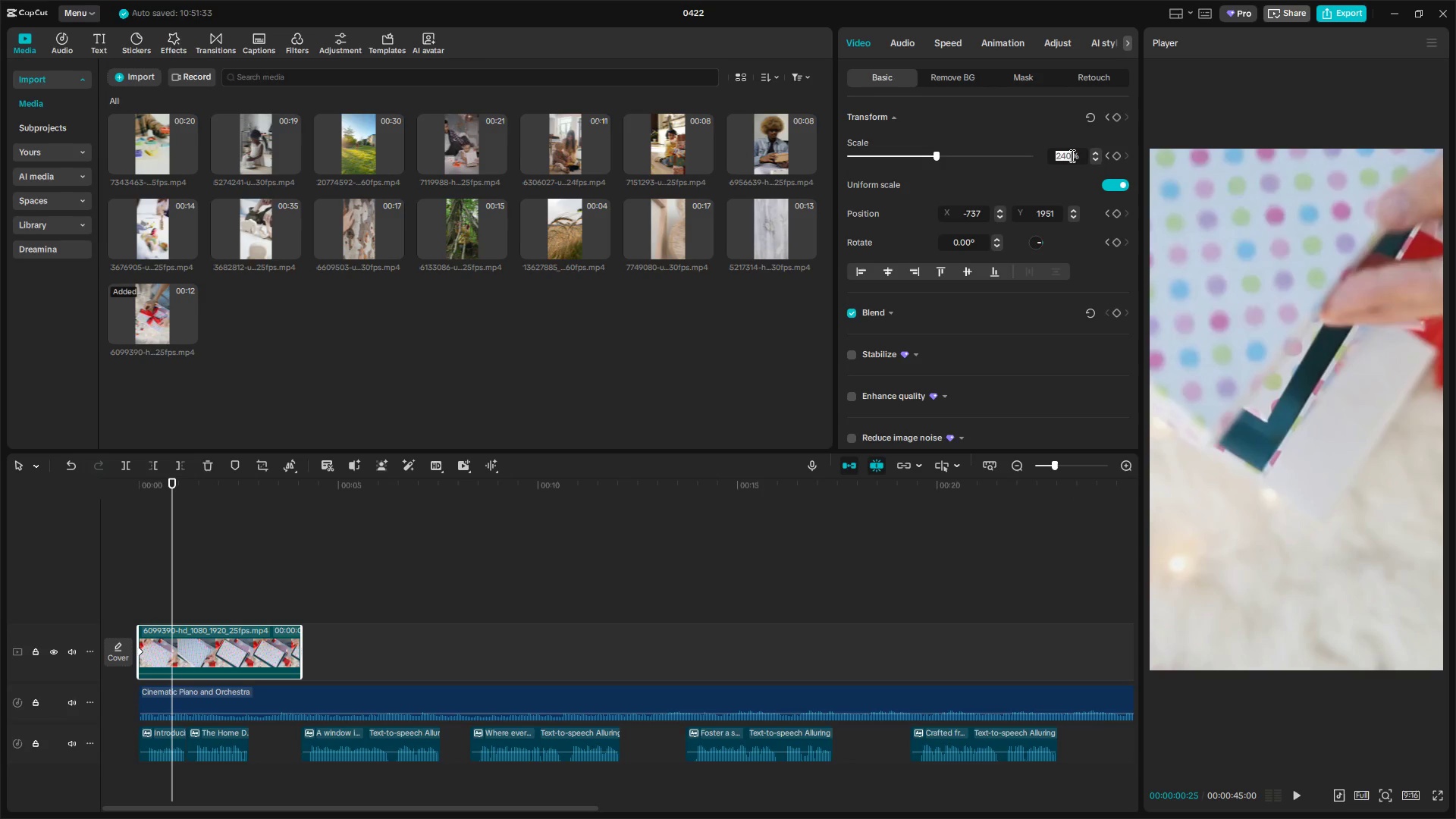 
type(100)
 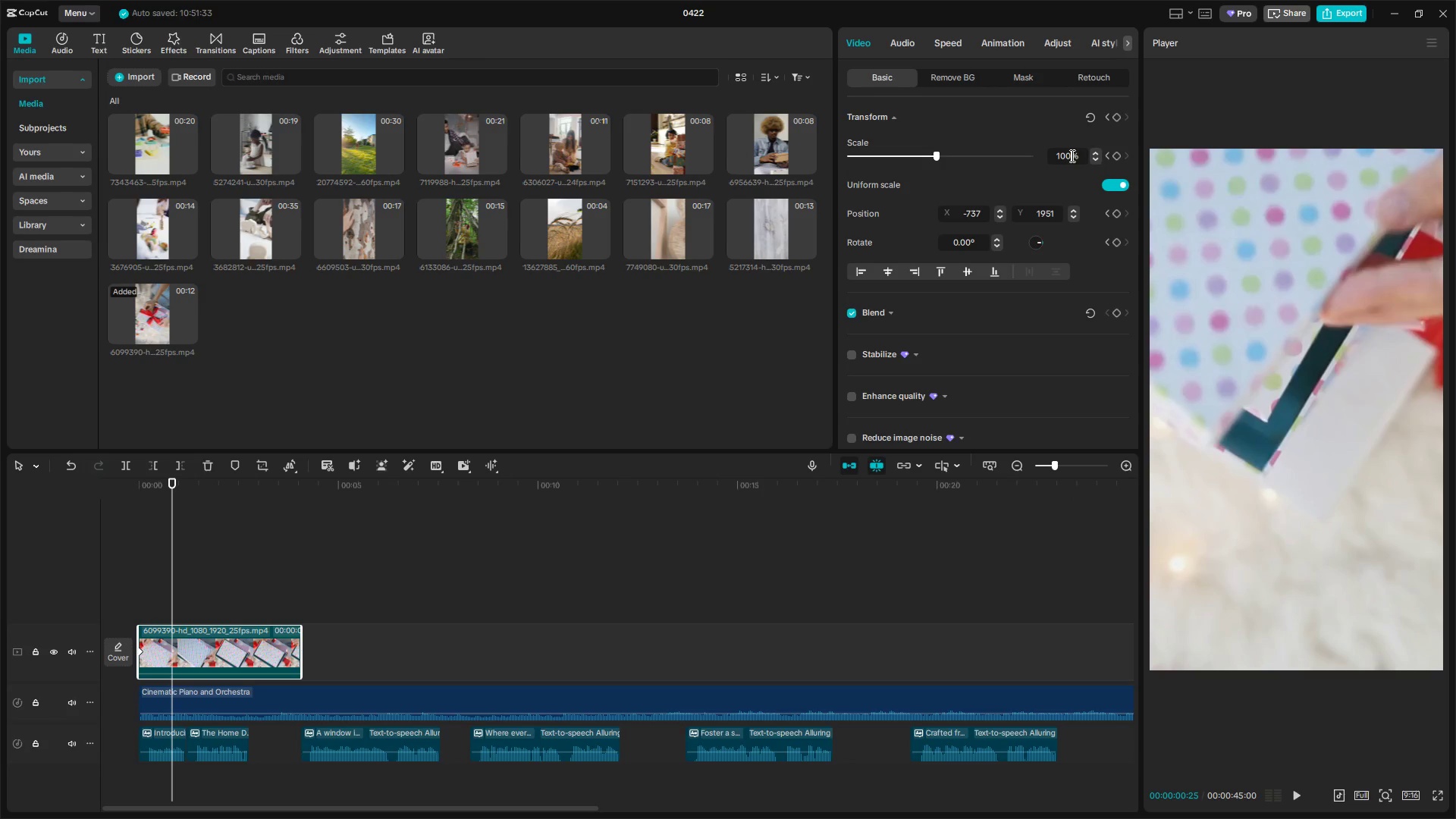 
key(Enter)
 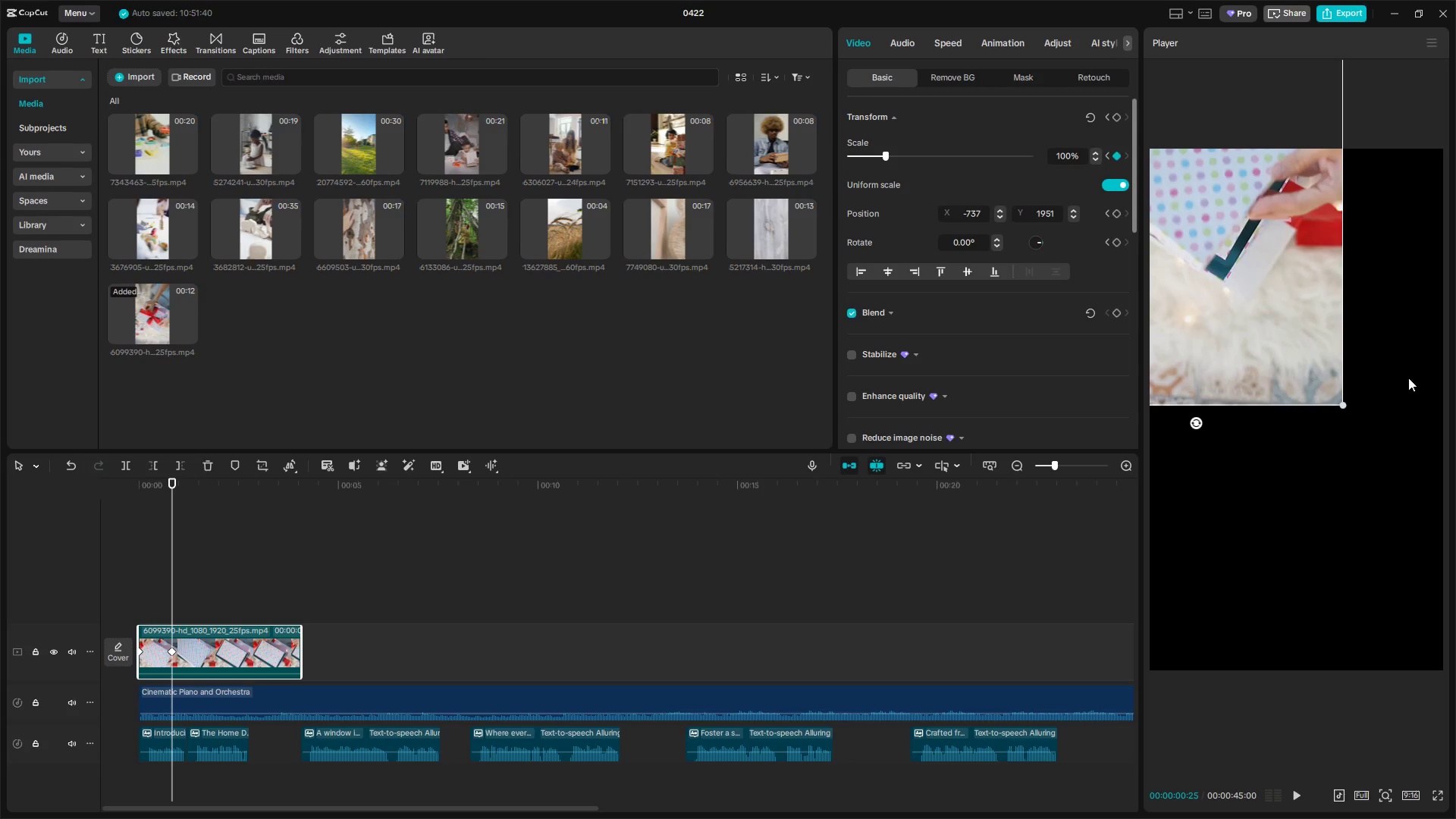 
left_click_drag(start_coordinate=[1293, 294], to_coordinate=[1392, 559])
 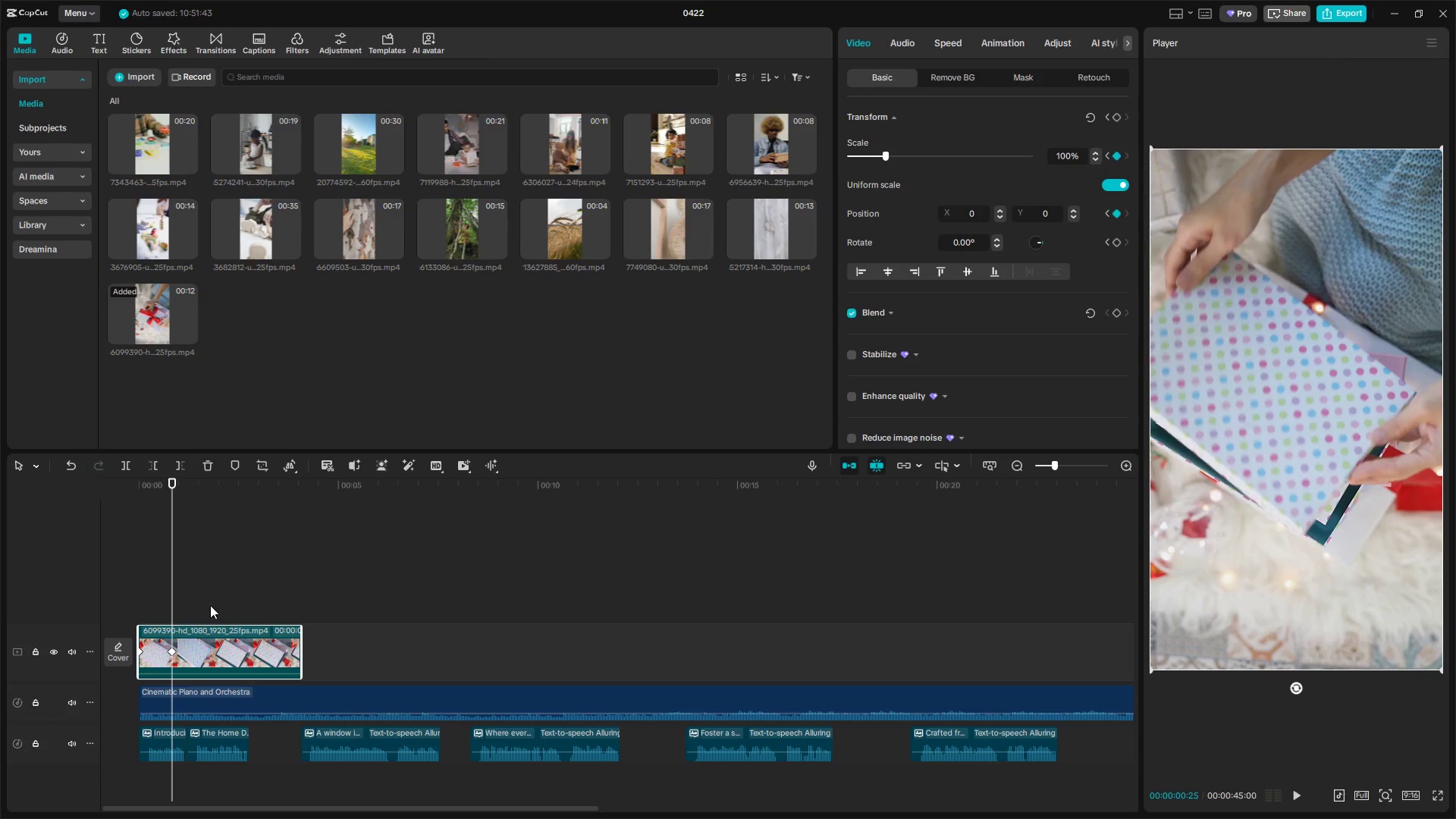 
left_click_drag(start_coordinate=[170, 598], to_coordinate=[98, 604])
 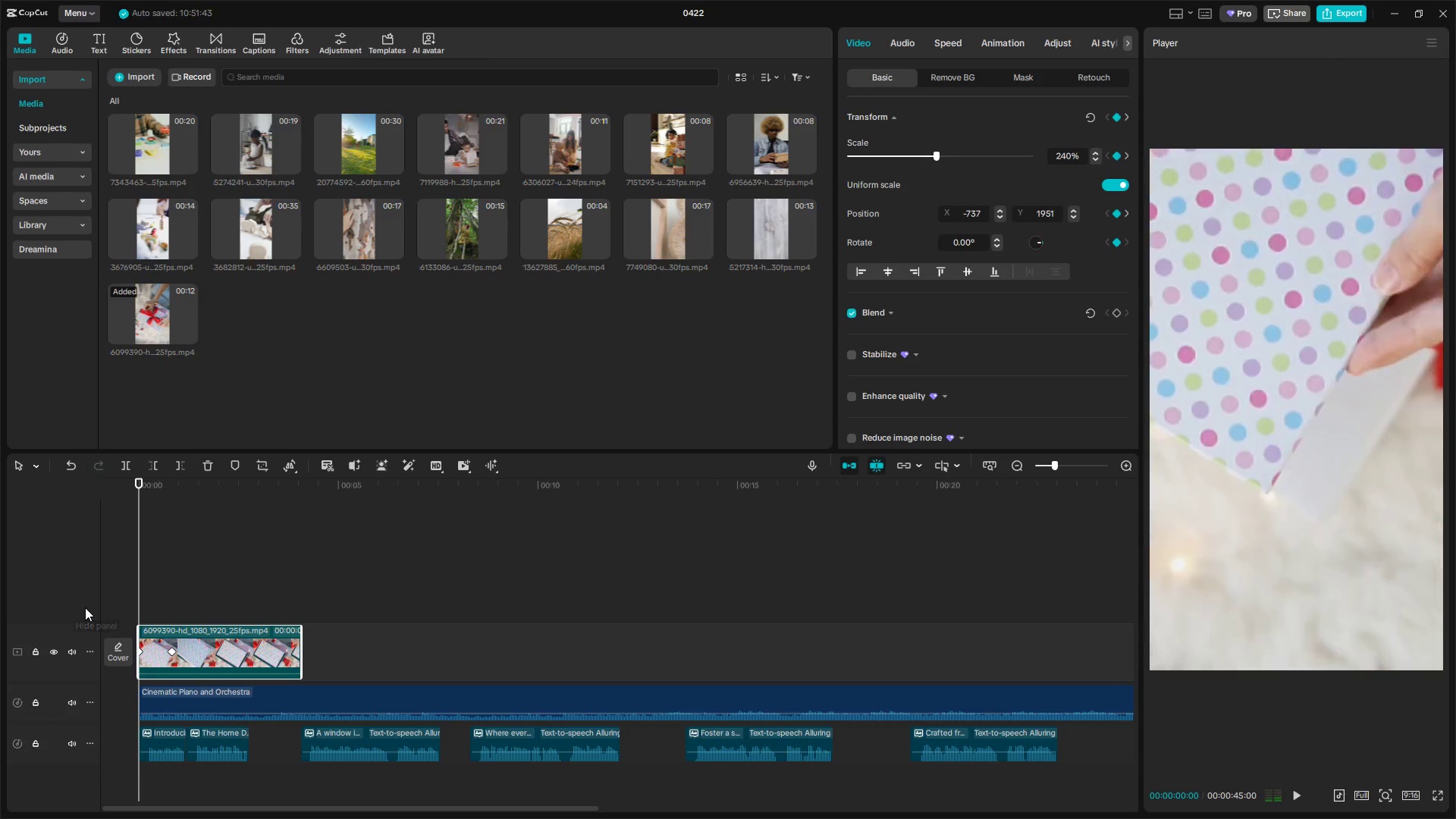 
key(Space)
 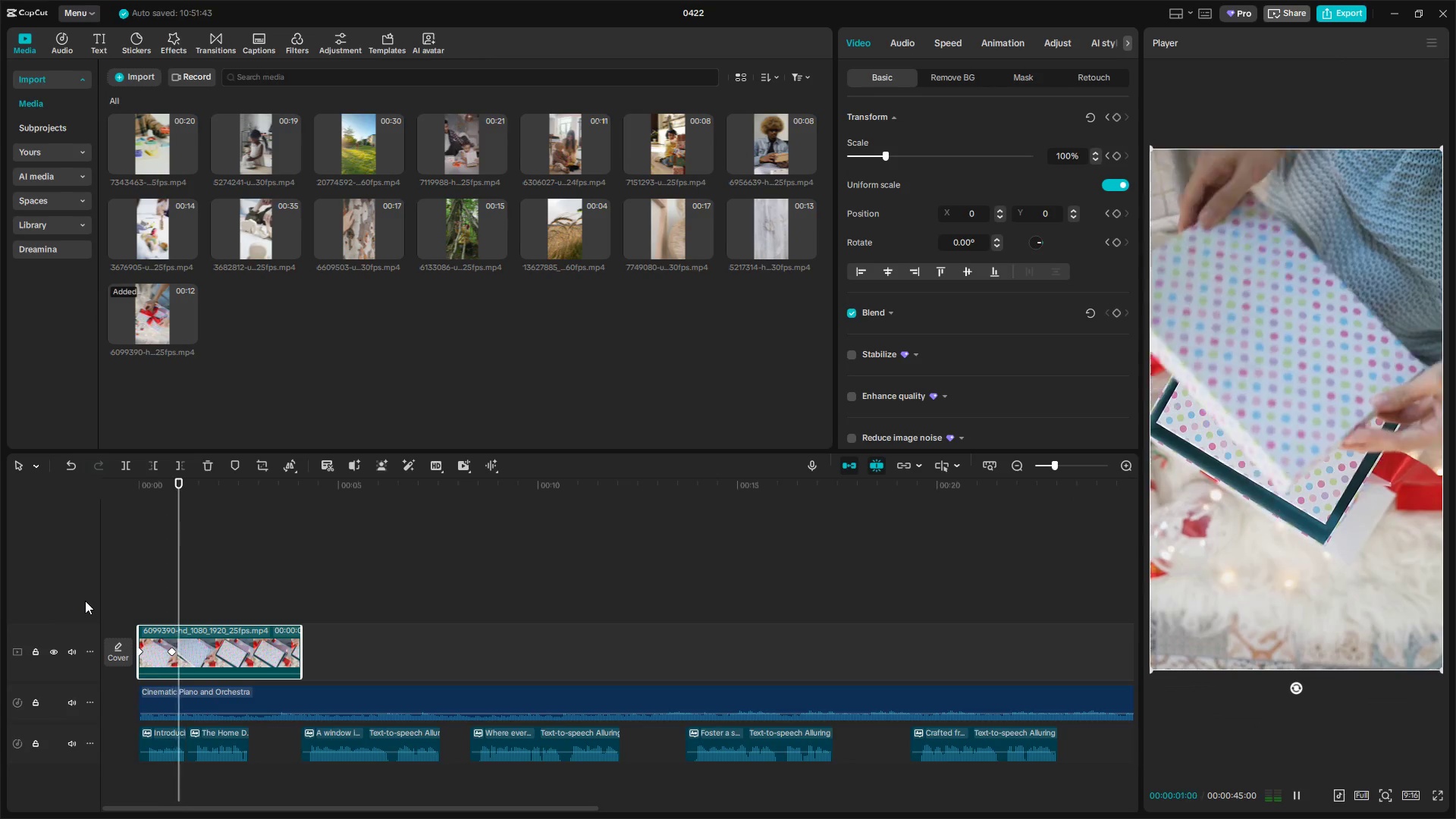 
key(Space)
 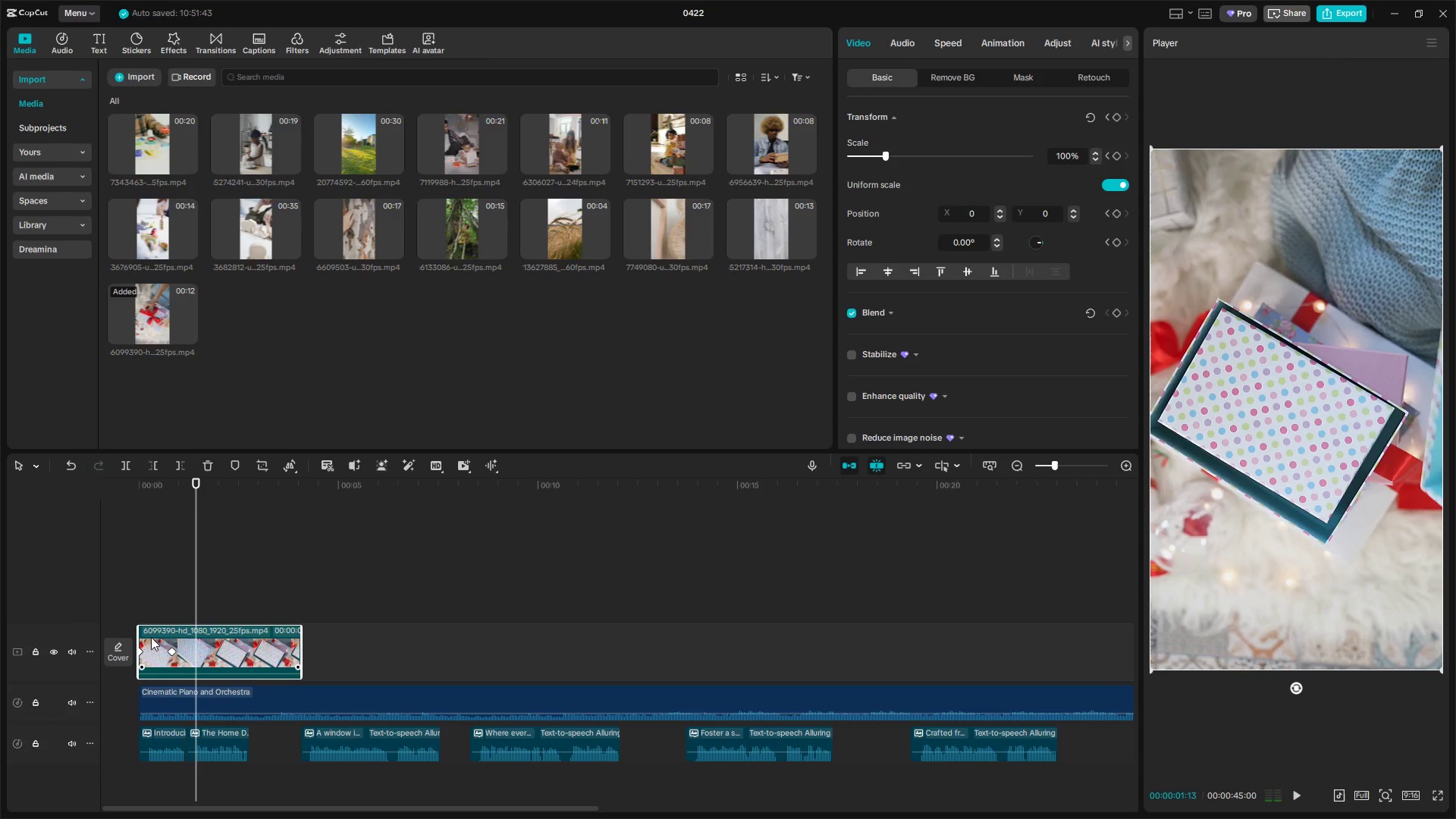 
left_click([160, 641])
 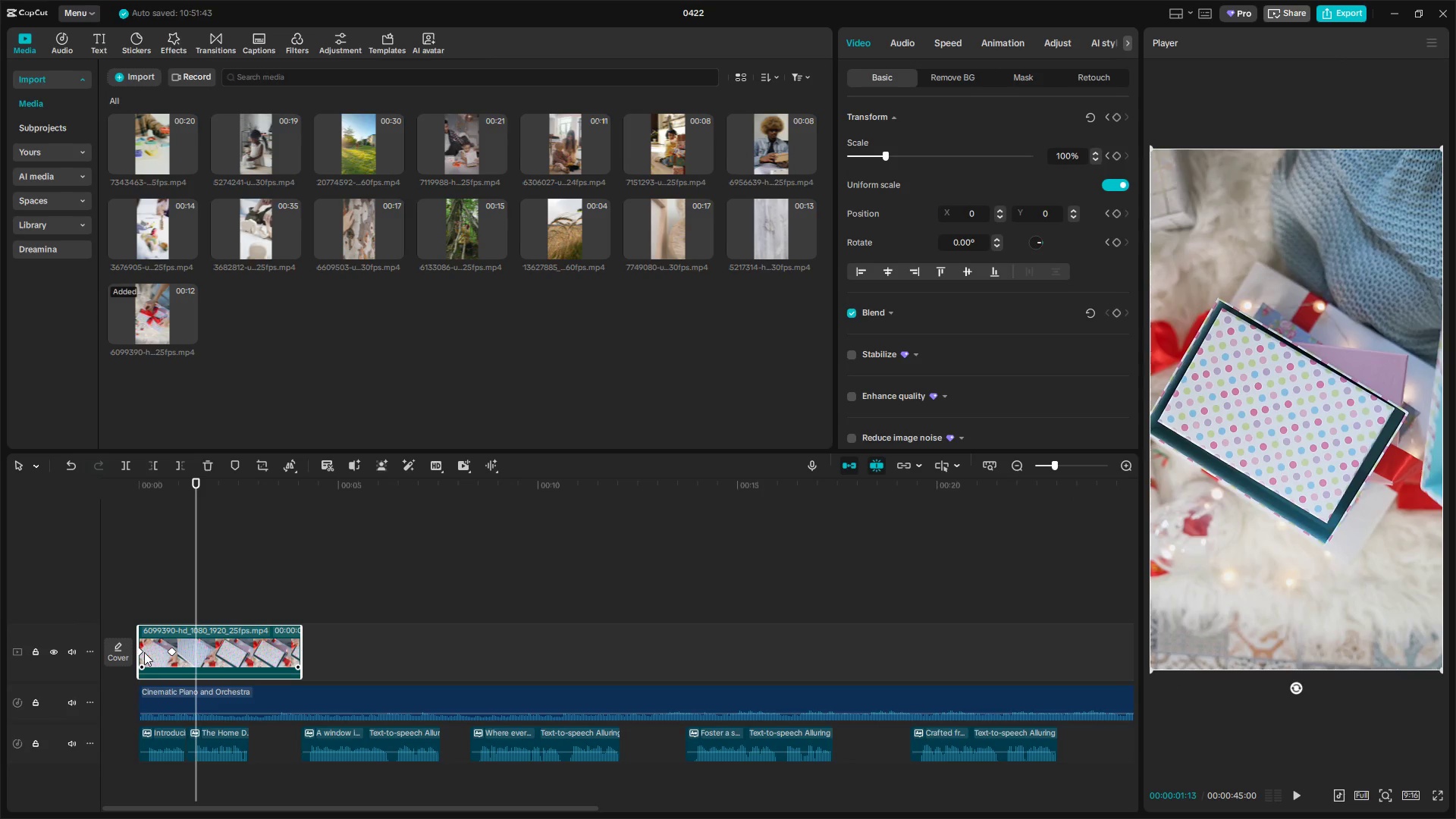 
left_click([143, 652])
 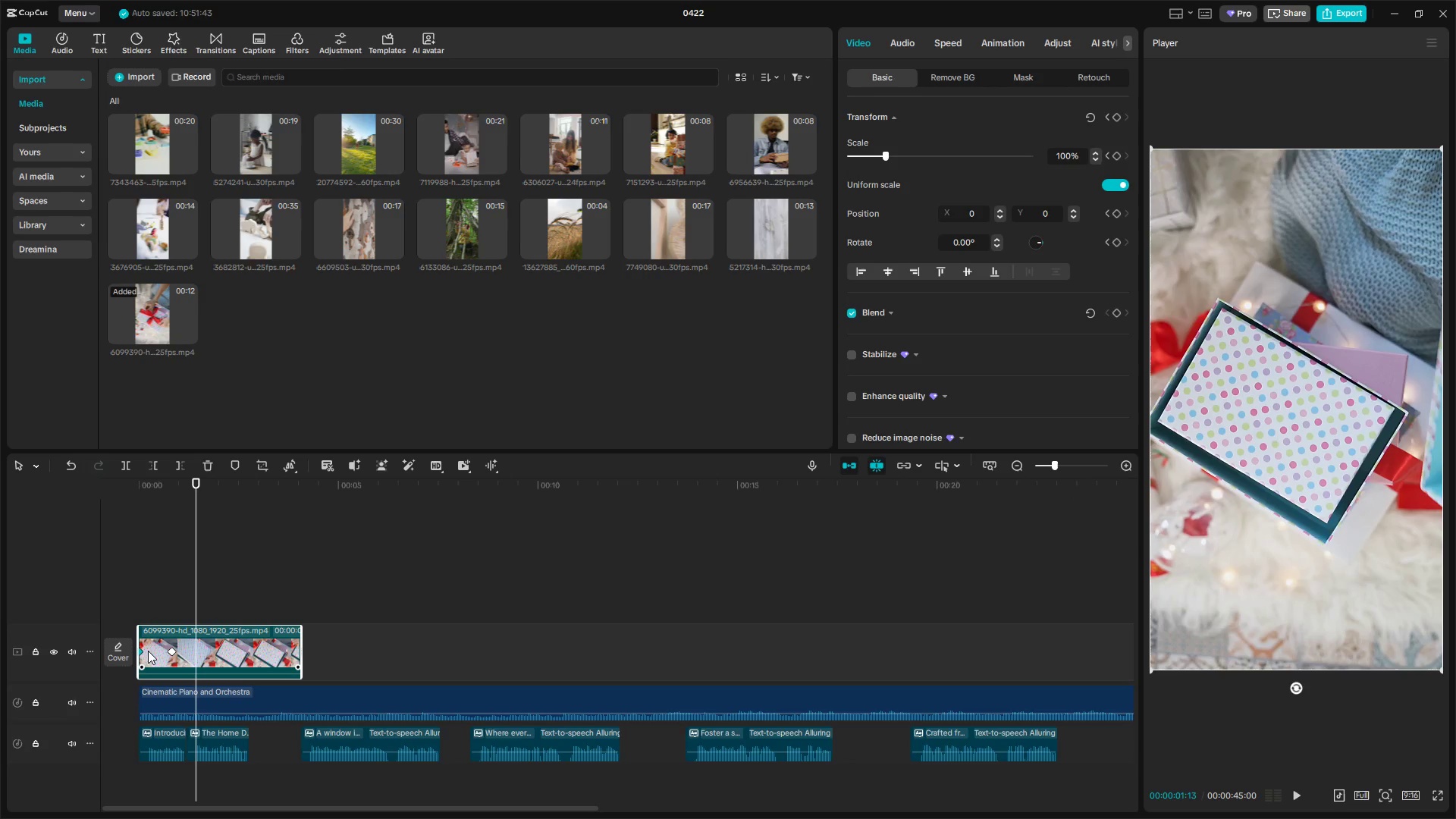 
key(Backspace)
 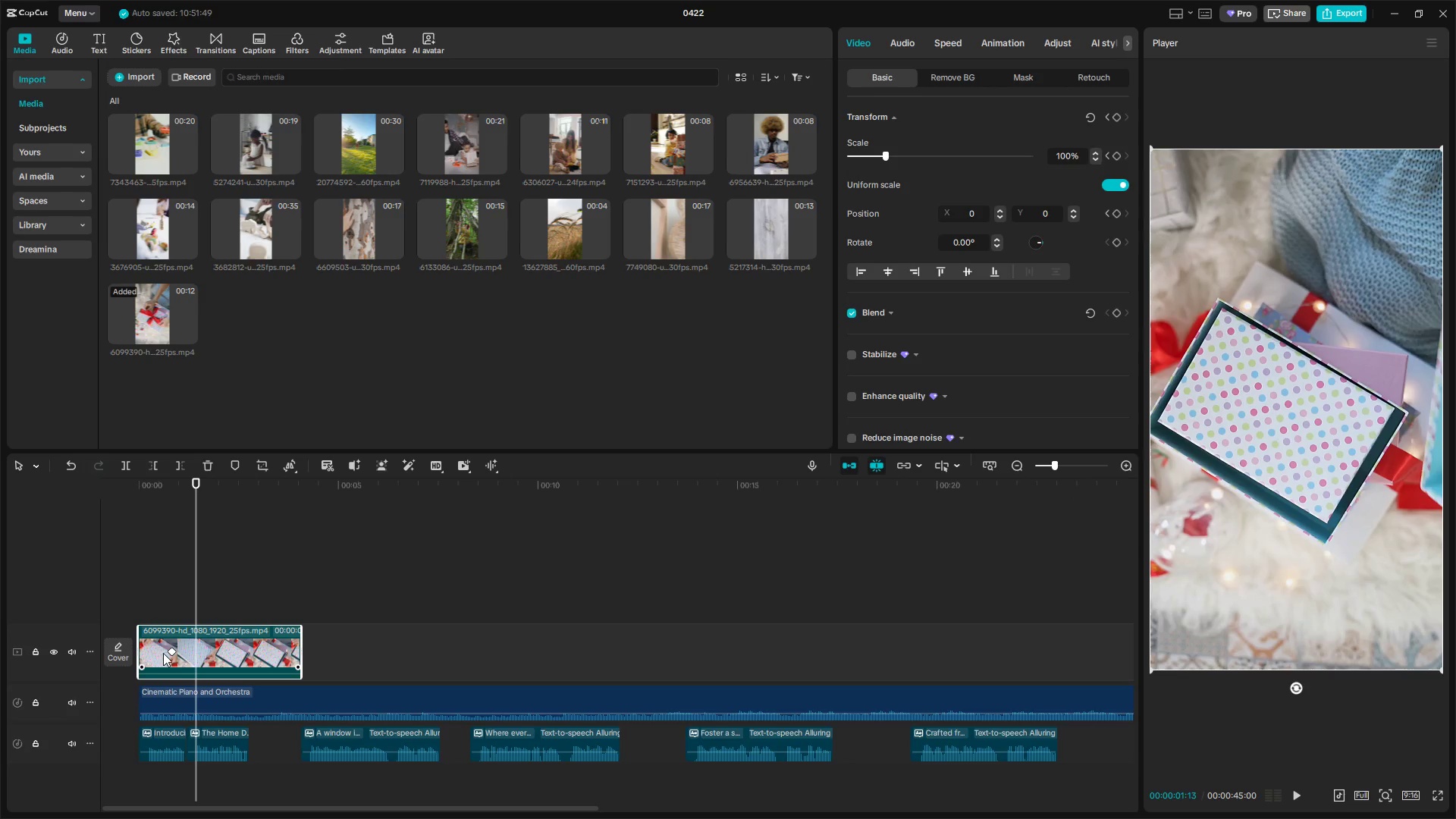 
left_click([171, 651])
 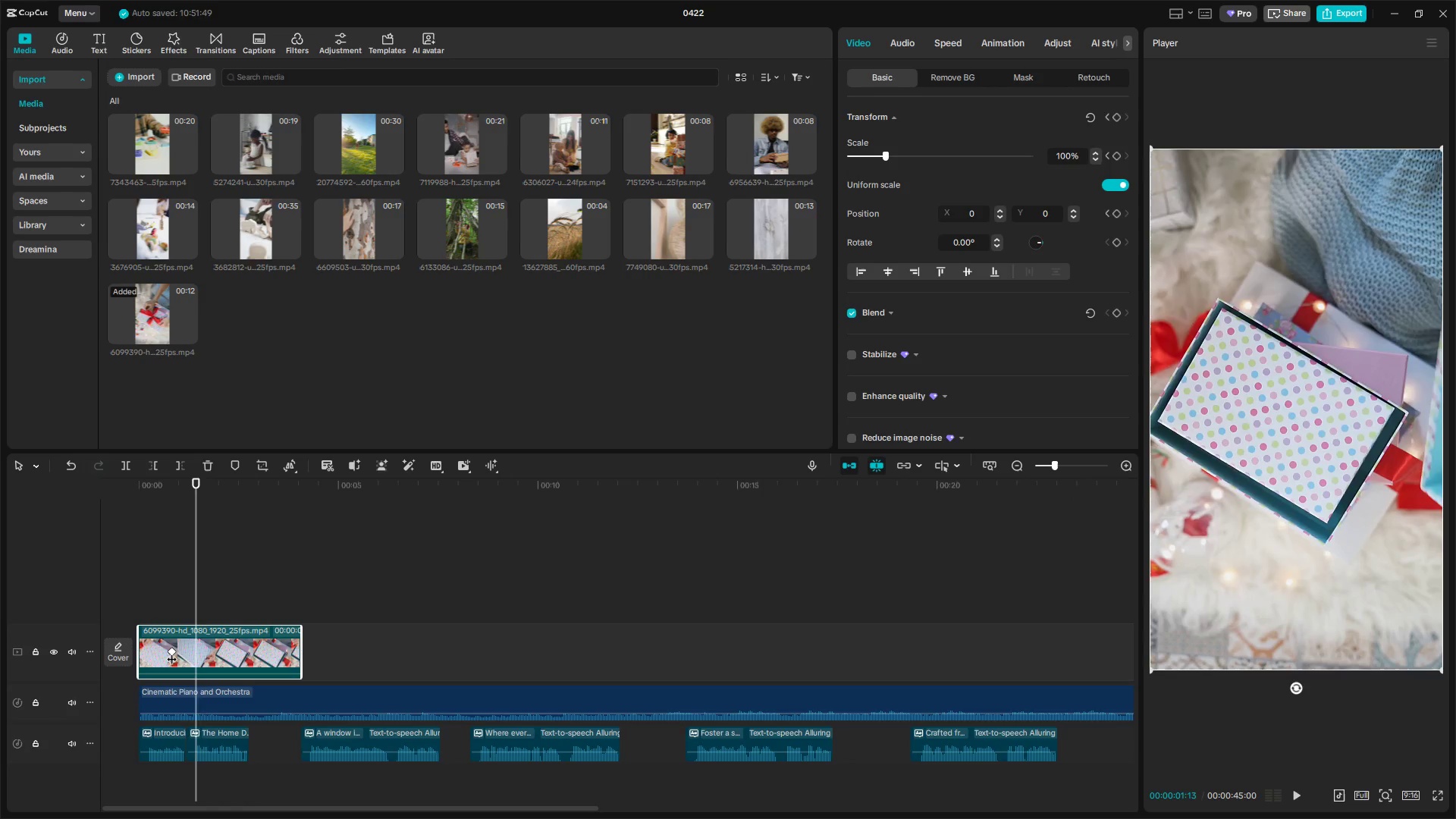 
key(Backspace)
 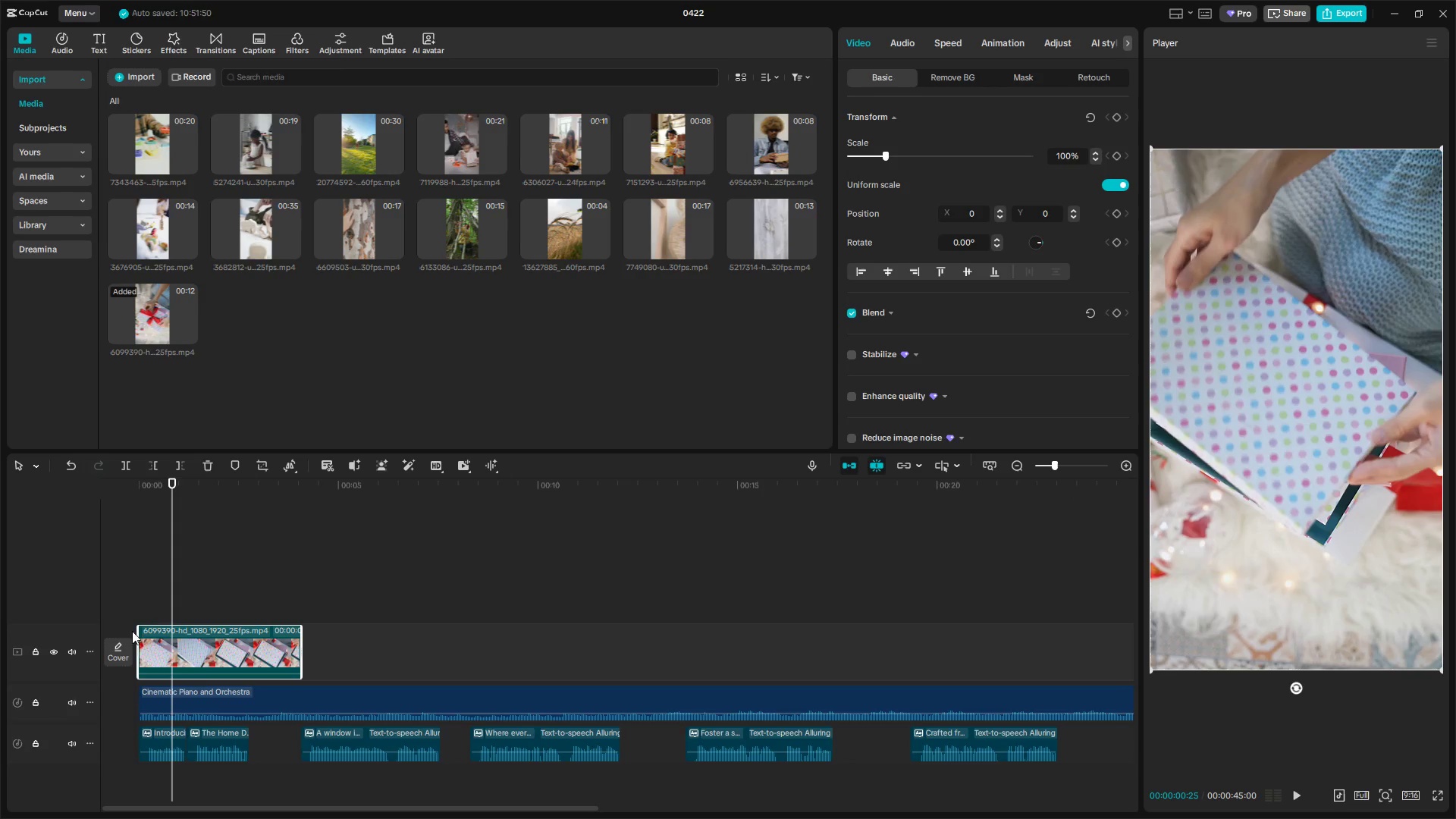 
left_click([151, 613])
 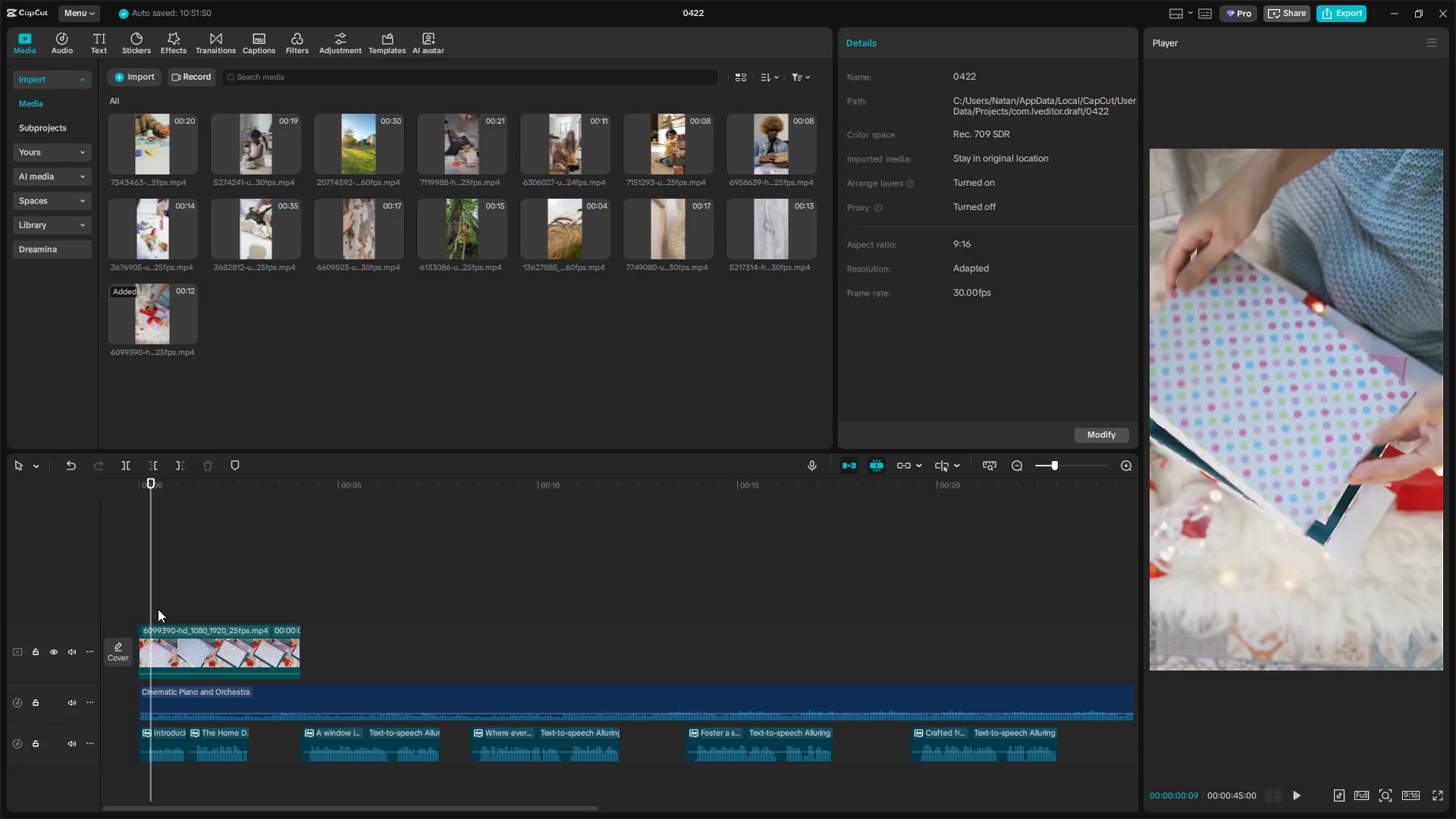 
left_click_drag(start_coordinate=[158, 609], to_coordinate=[134, 609])
 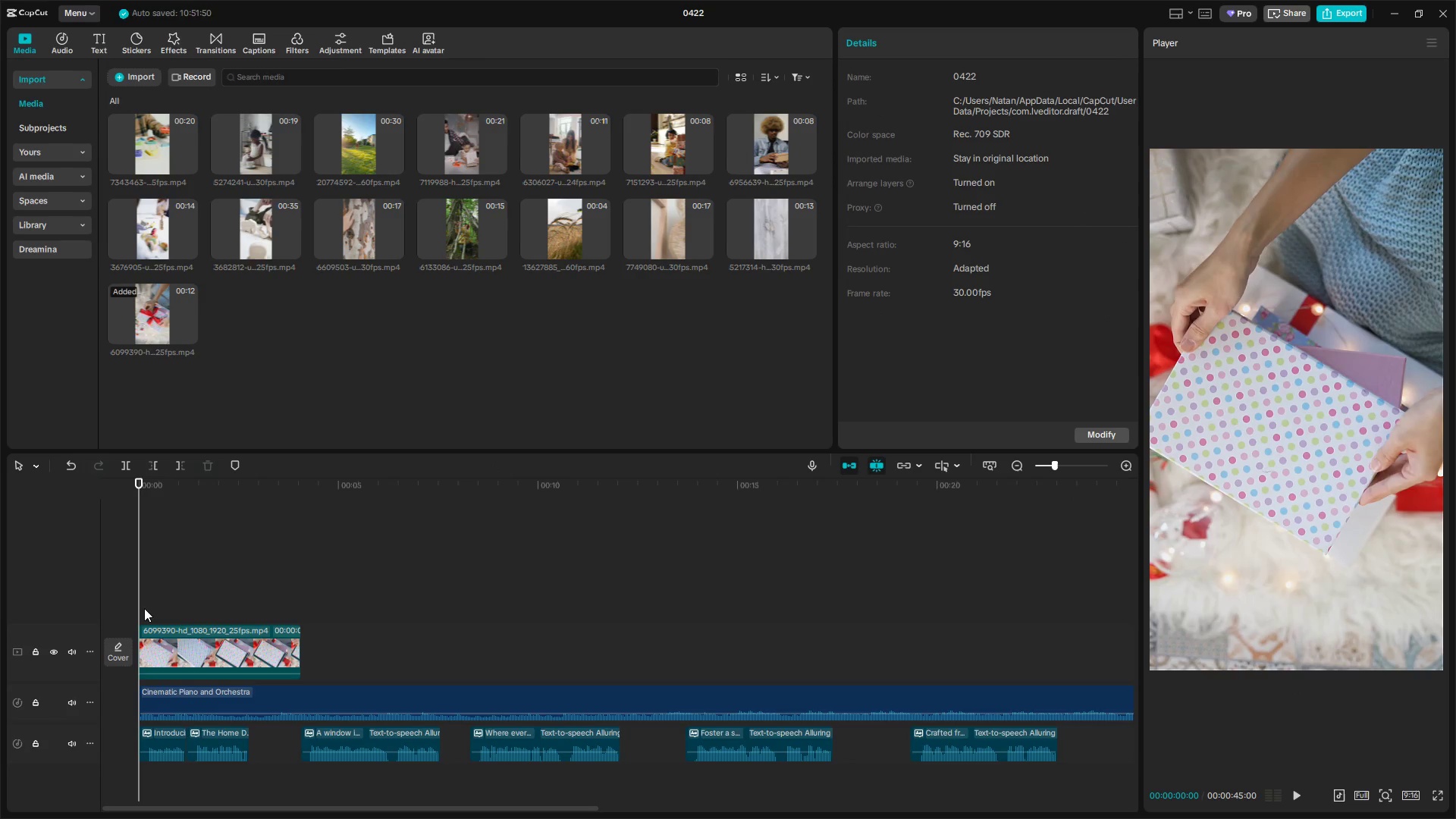 
key(Space)
 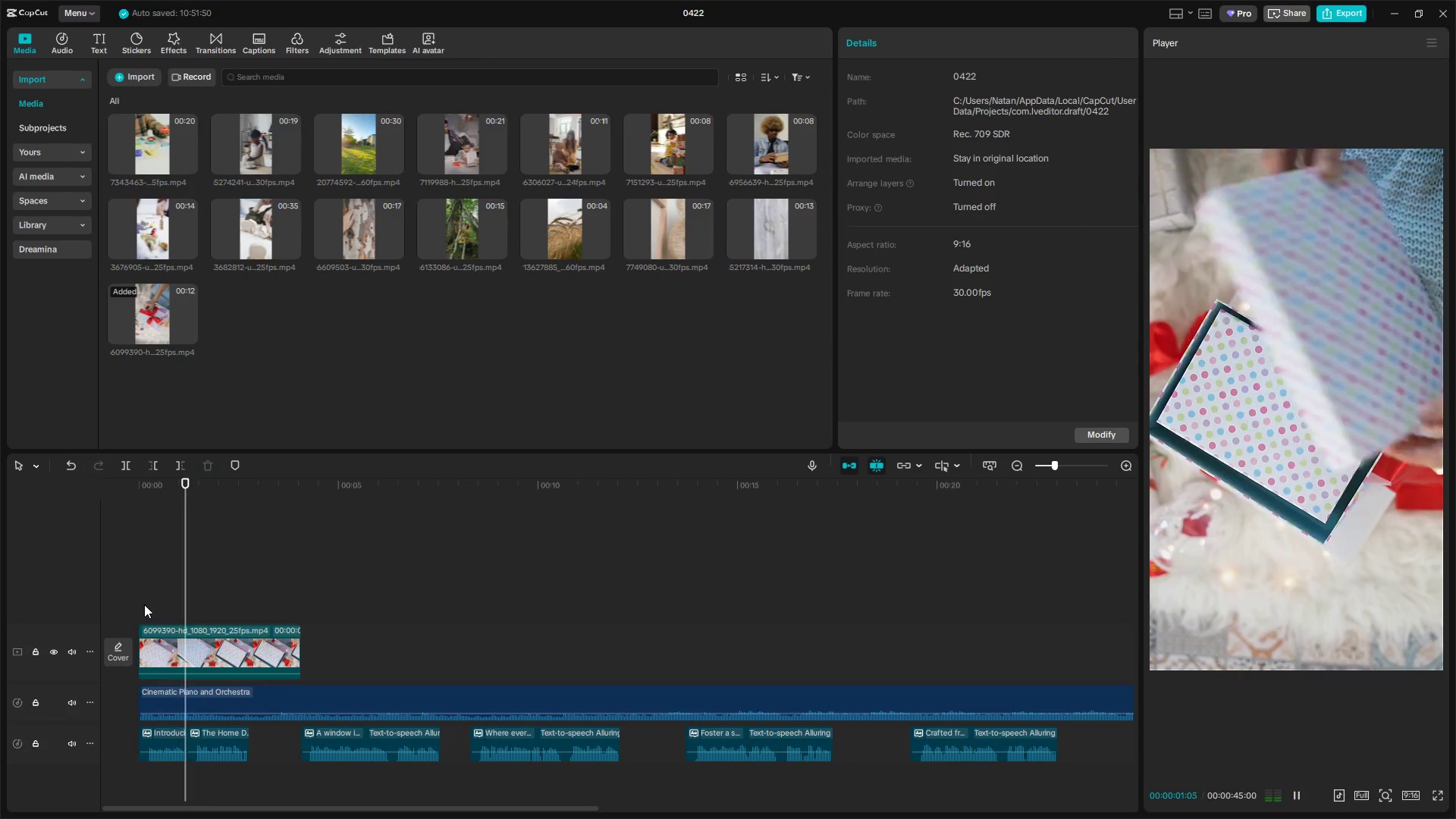 
key(Space)
 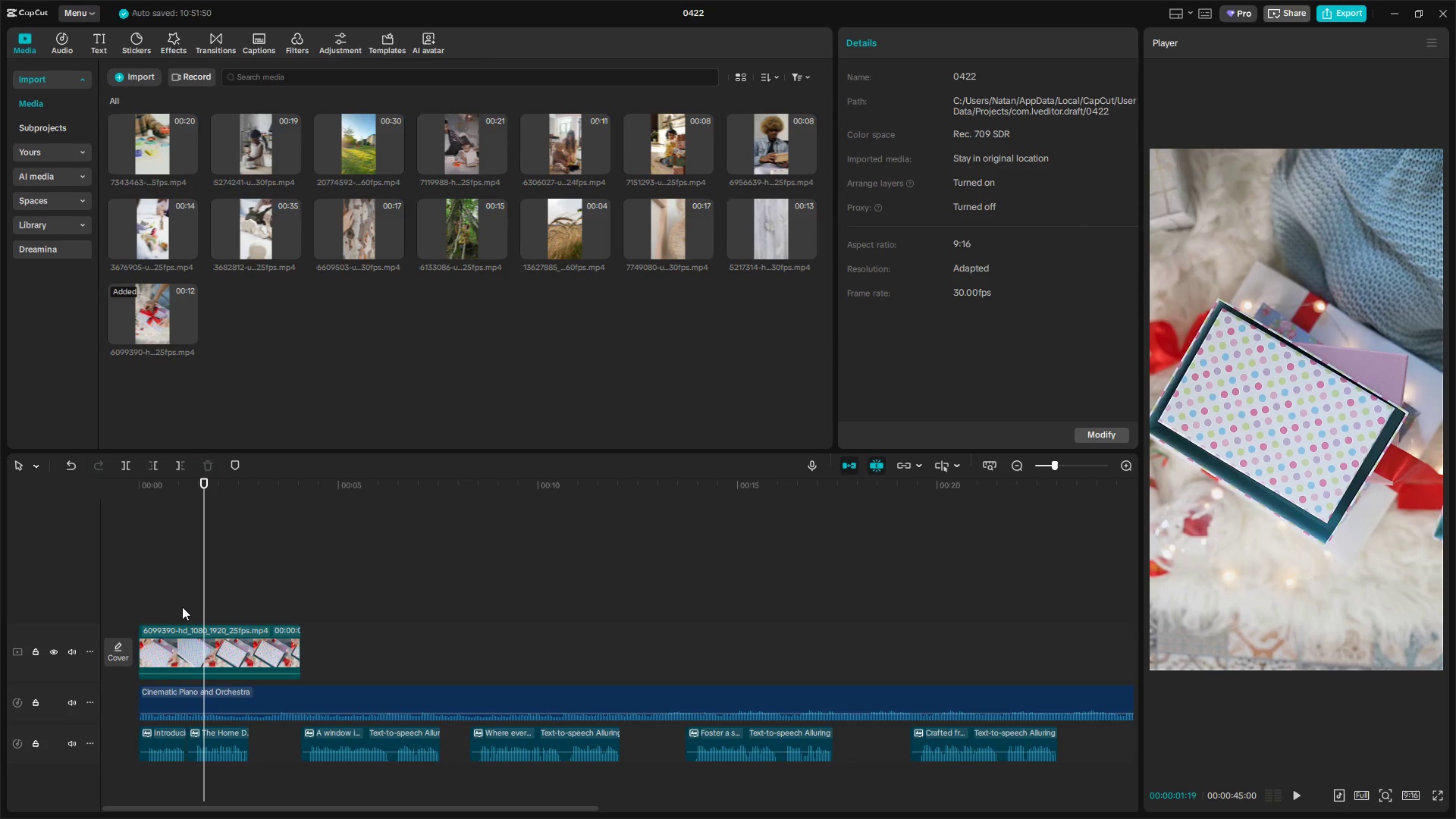 
left_click([193, 607])
 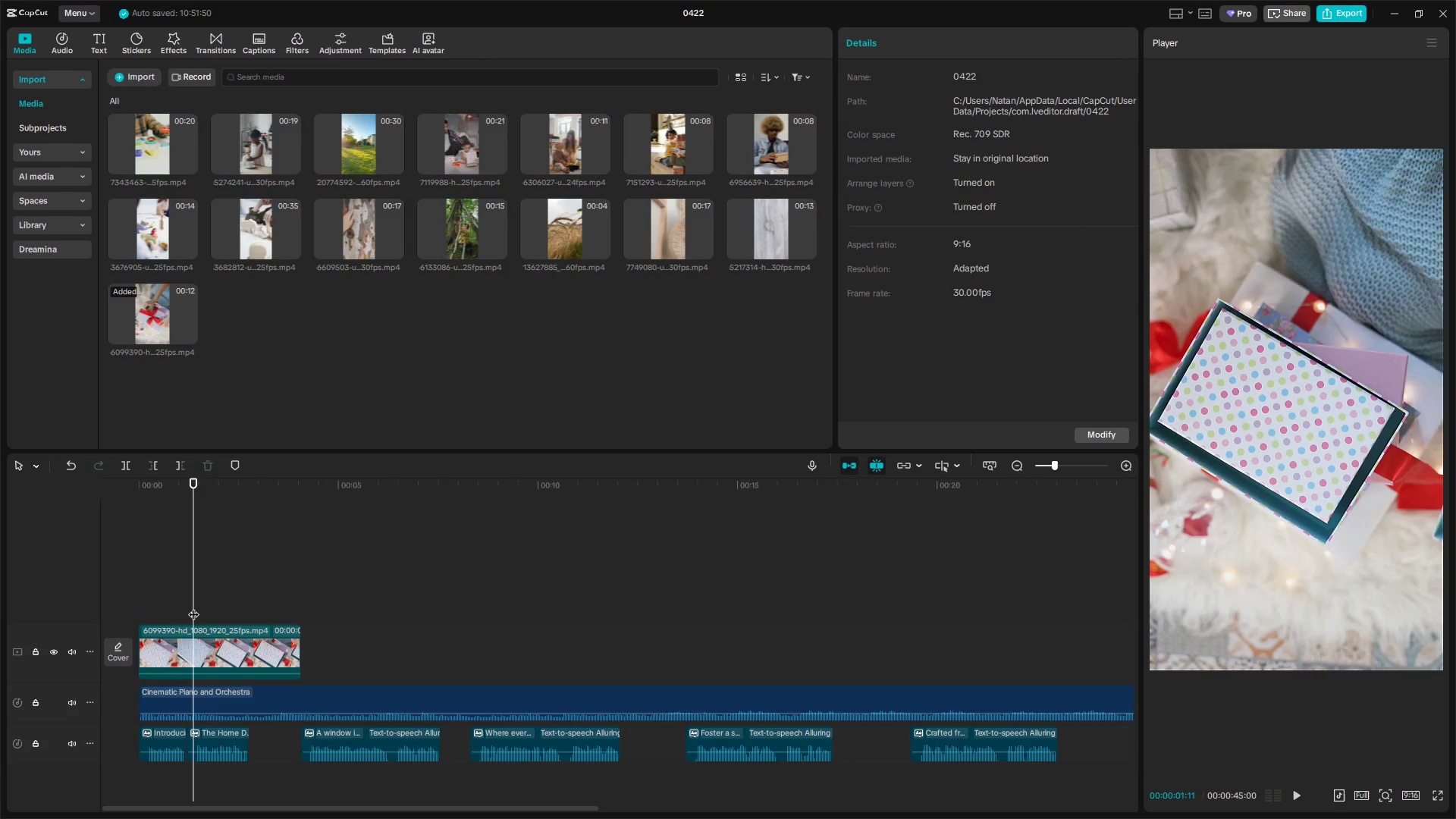 
left_click_drag(start_coordinate=[193, 607], to_coordinate=[170, 608])
 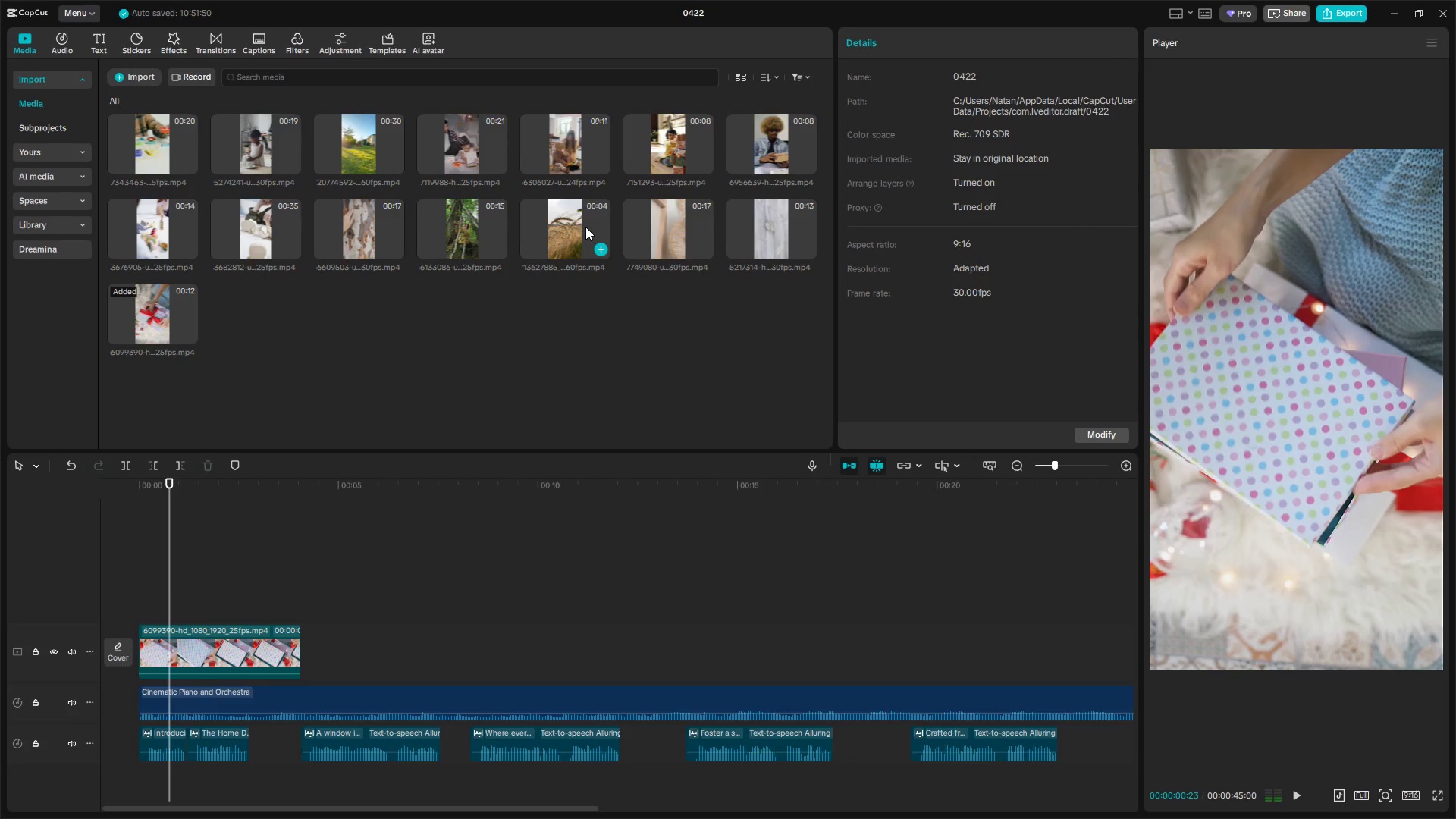 
left_click([455, 220])
 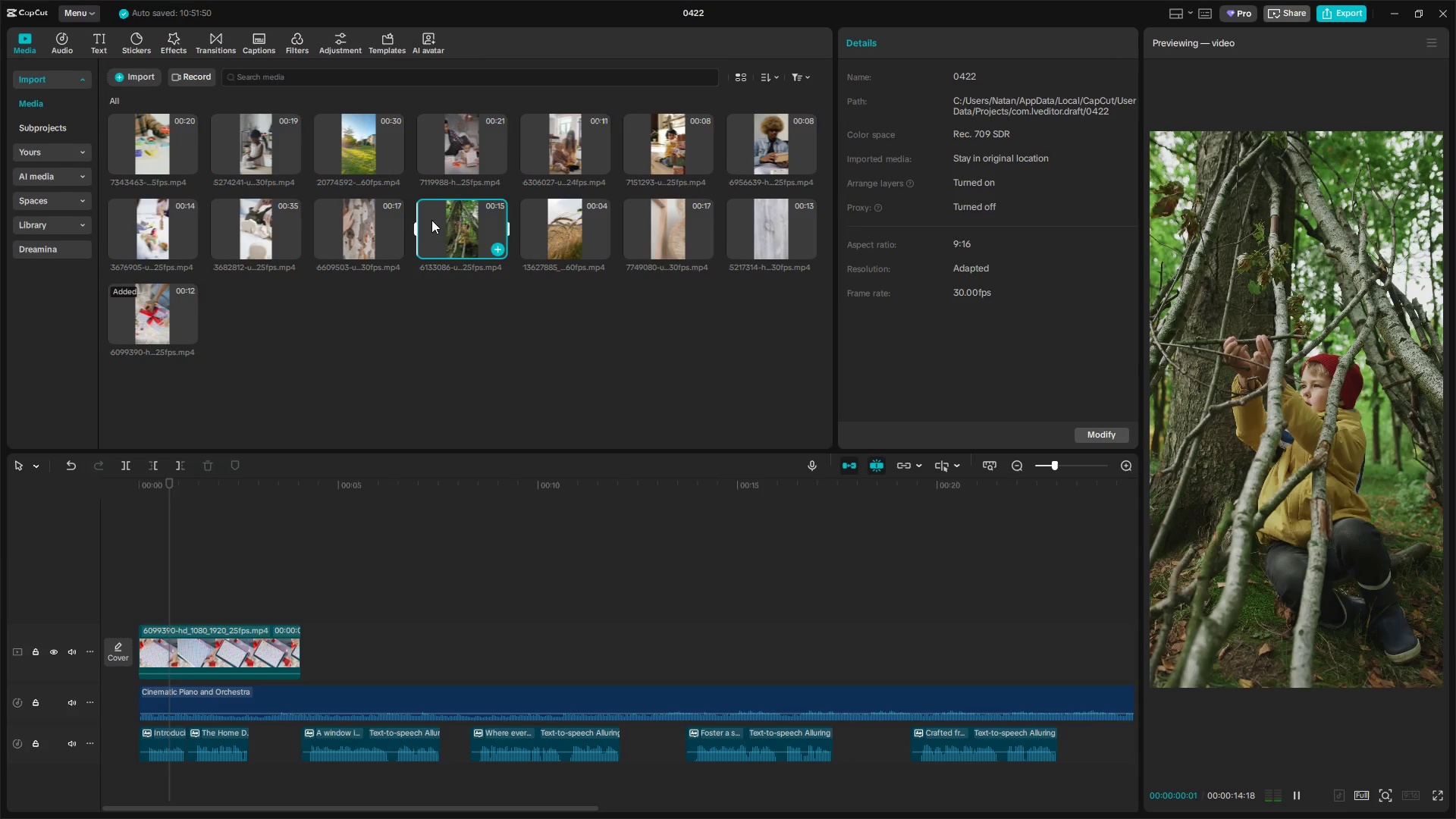 
left_click([372, 220])
 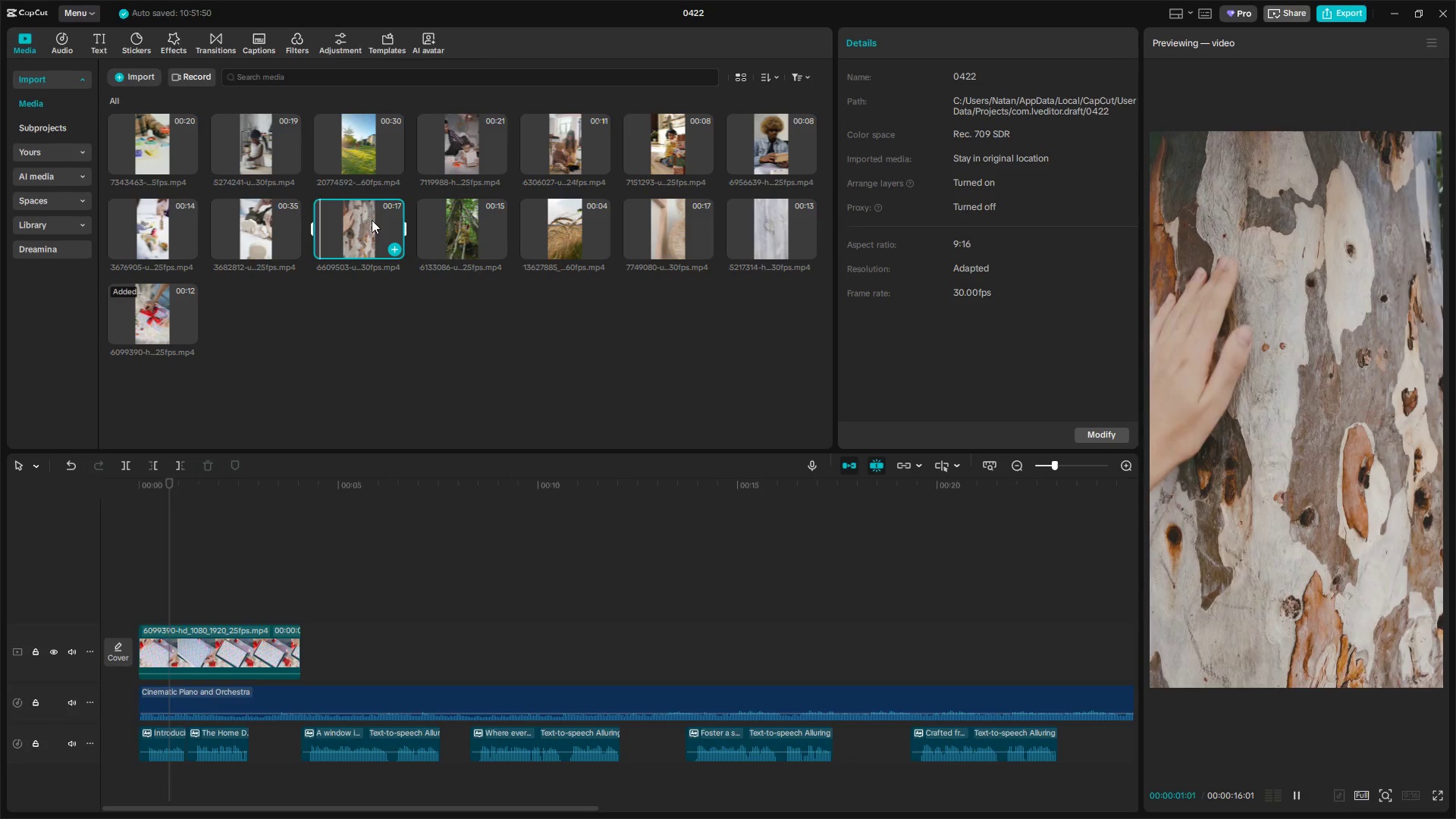 
left_click([266, 228])
 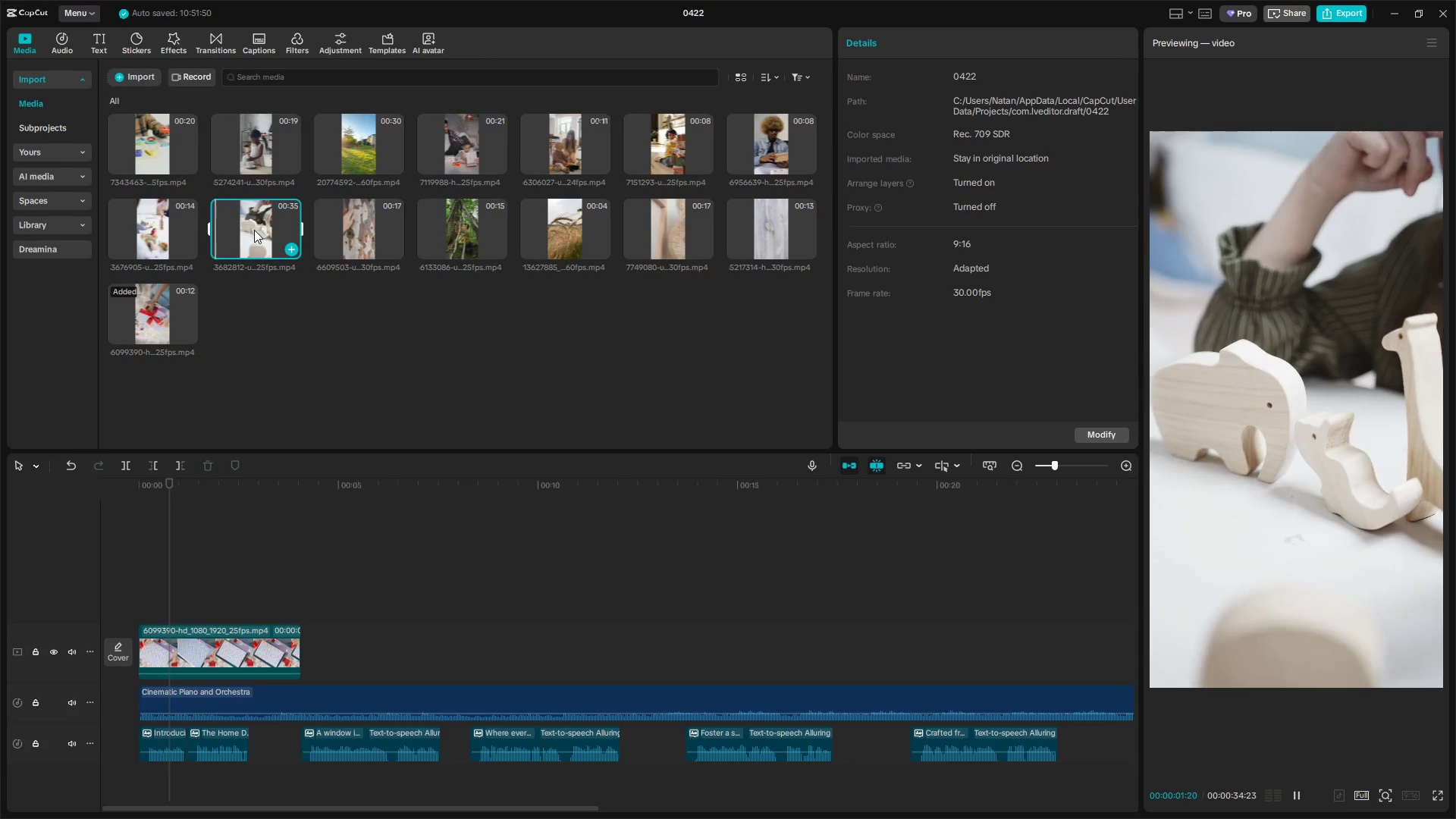 
left_click([169, 229])
 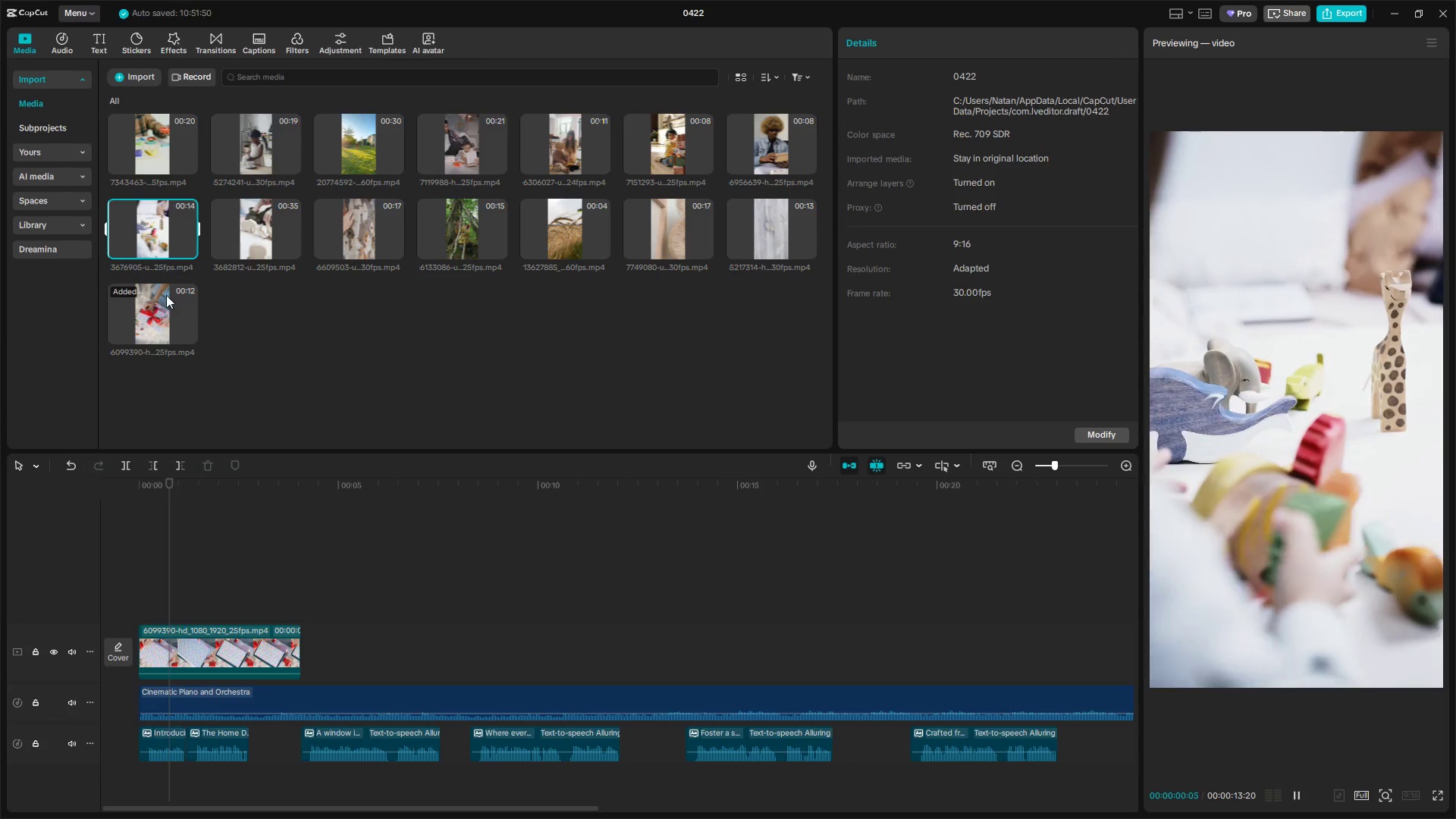 
left_click([164, 312])
 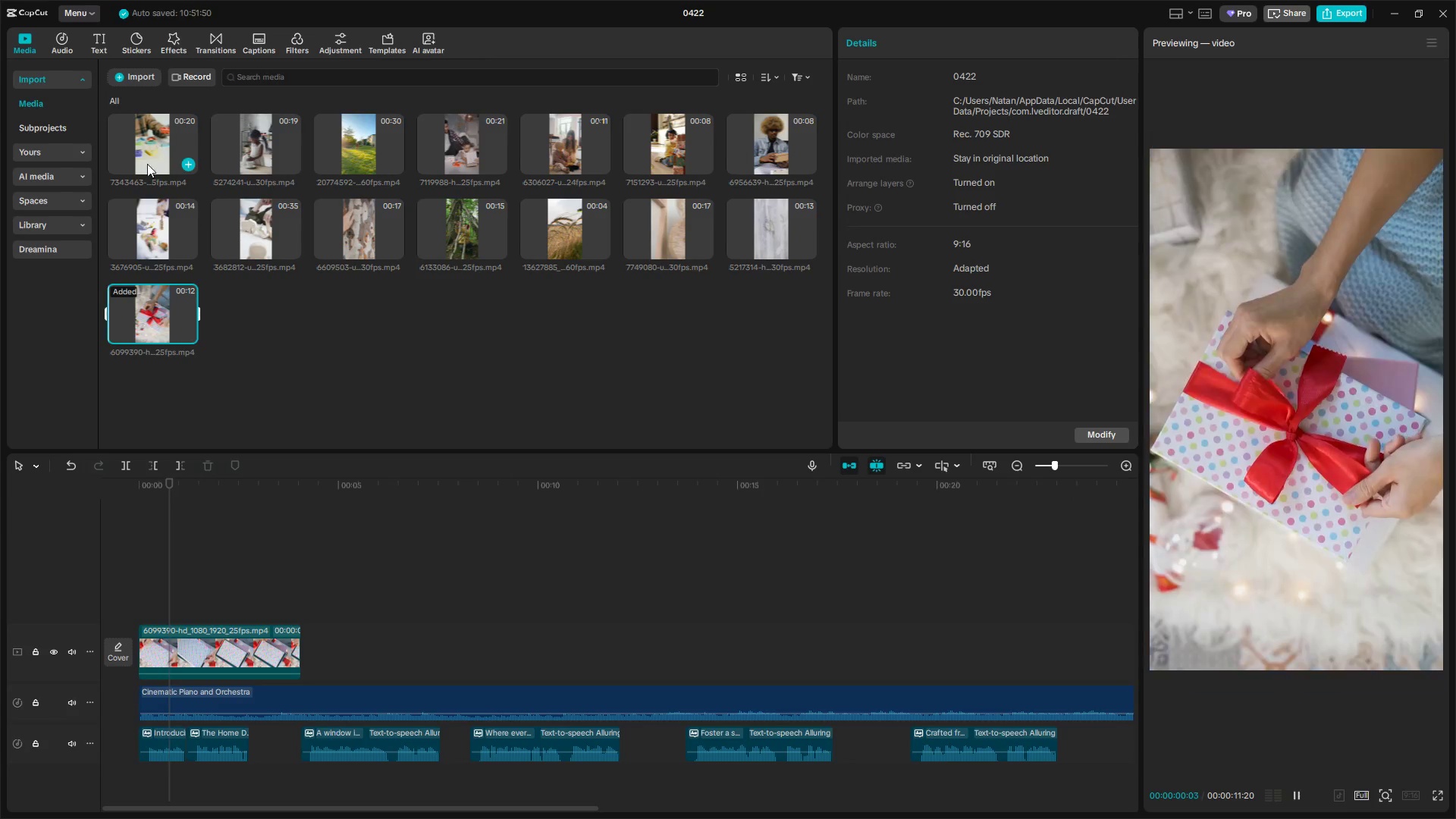 
left_click([151, 111])
 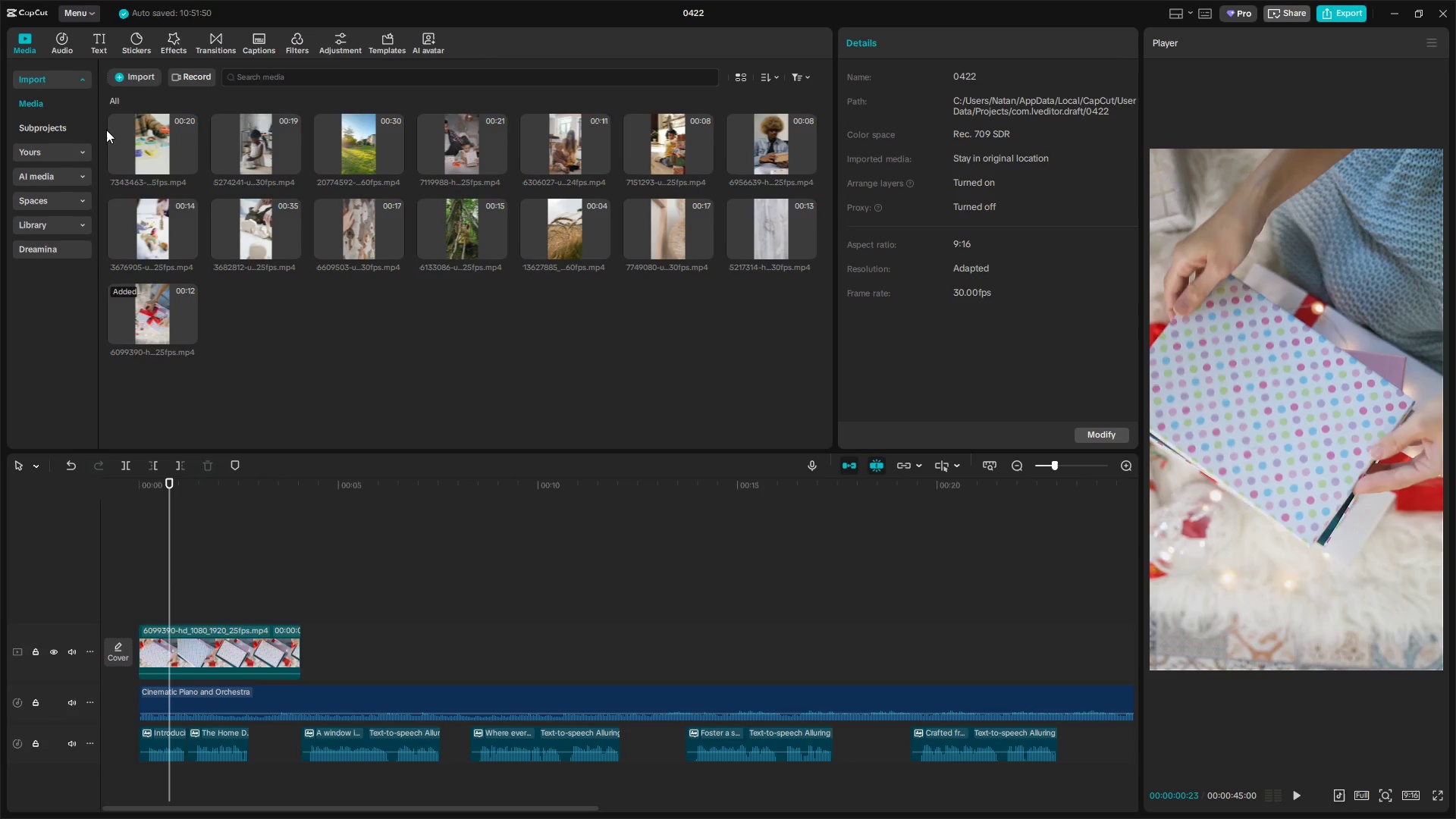 
double_click([143, 136])
 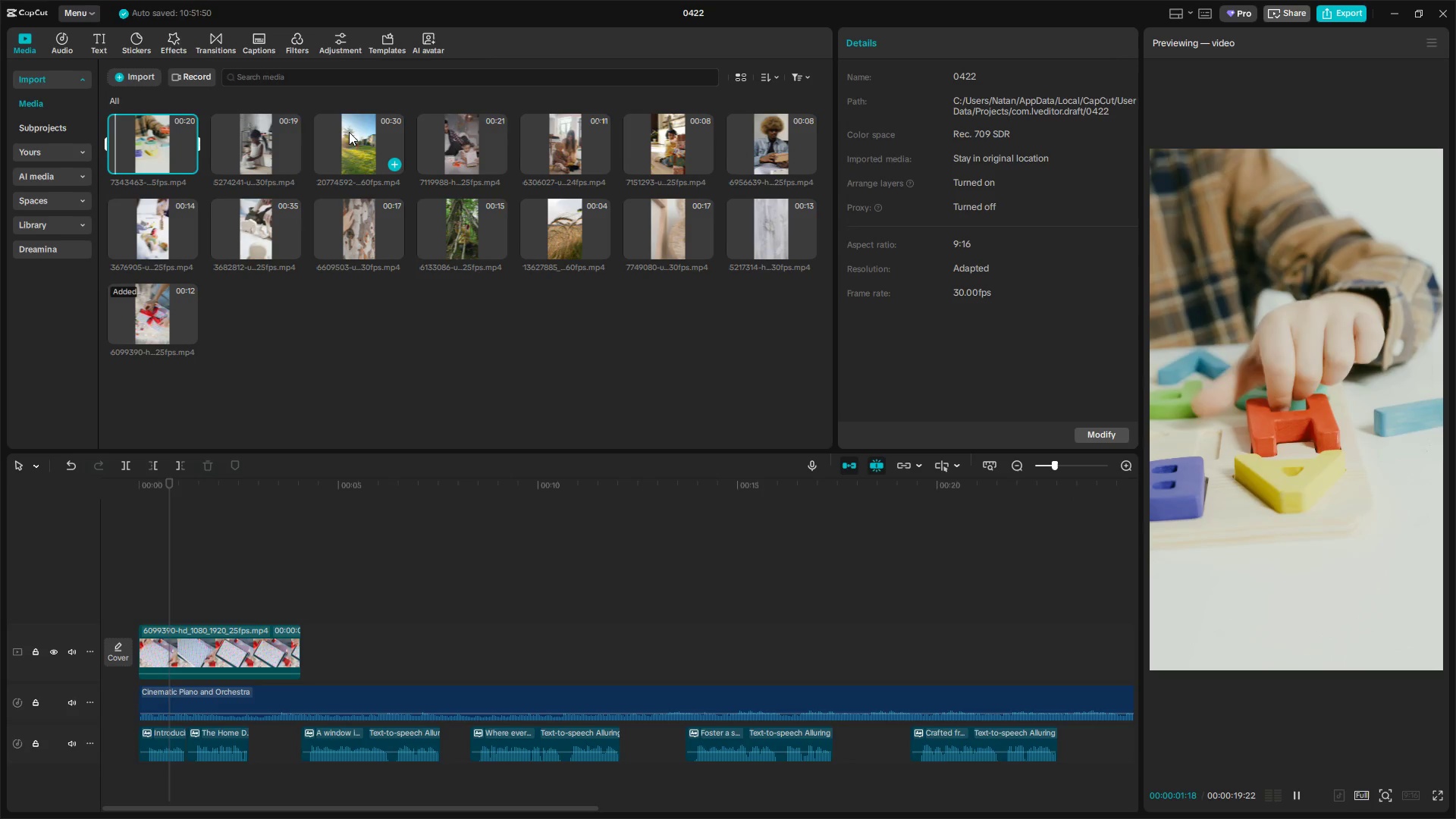 
mouse_move([370, 215])
 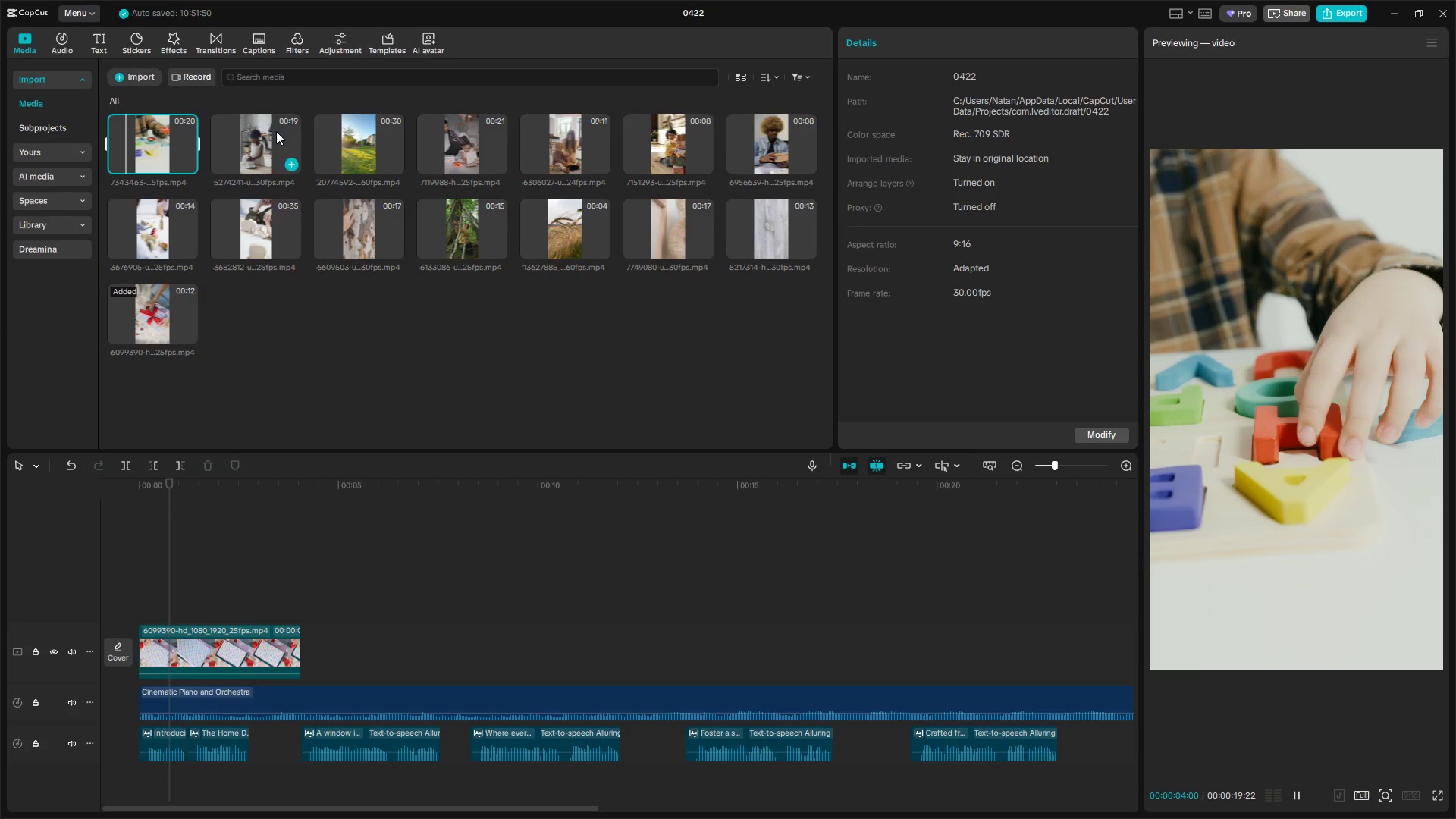 
left_click([354, 133])
 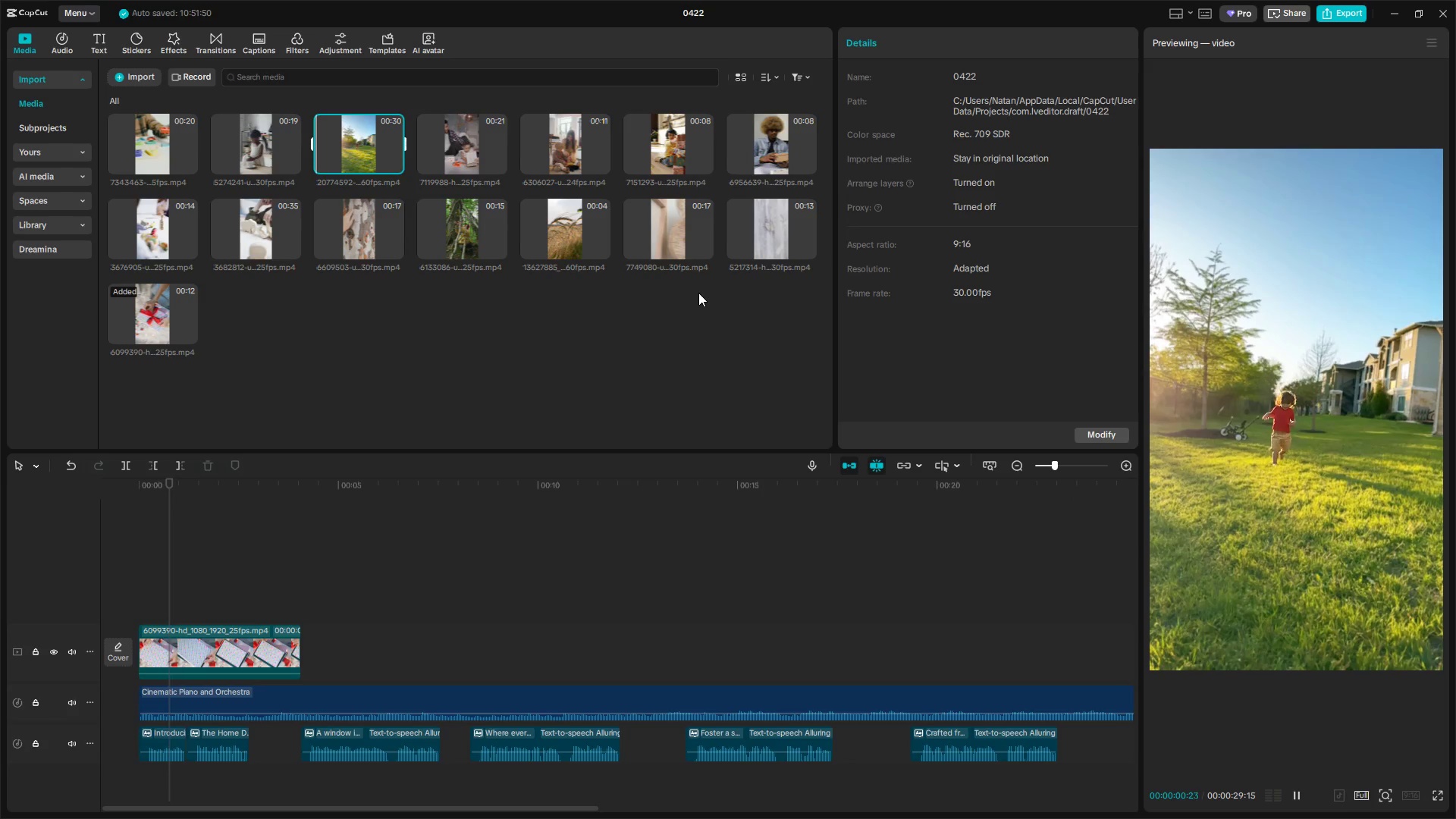 
left_click([657, 226])
 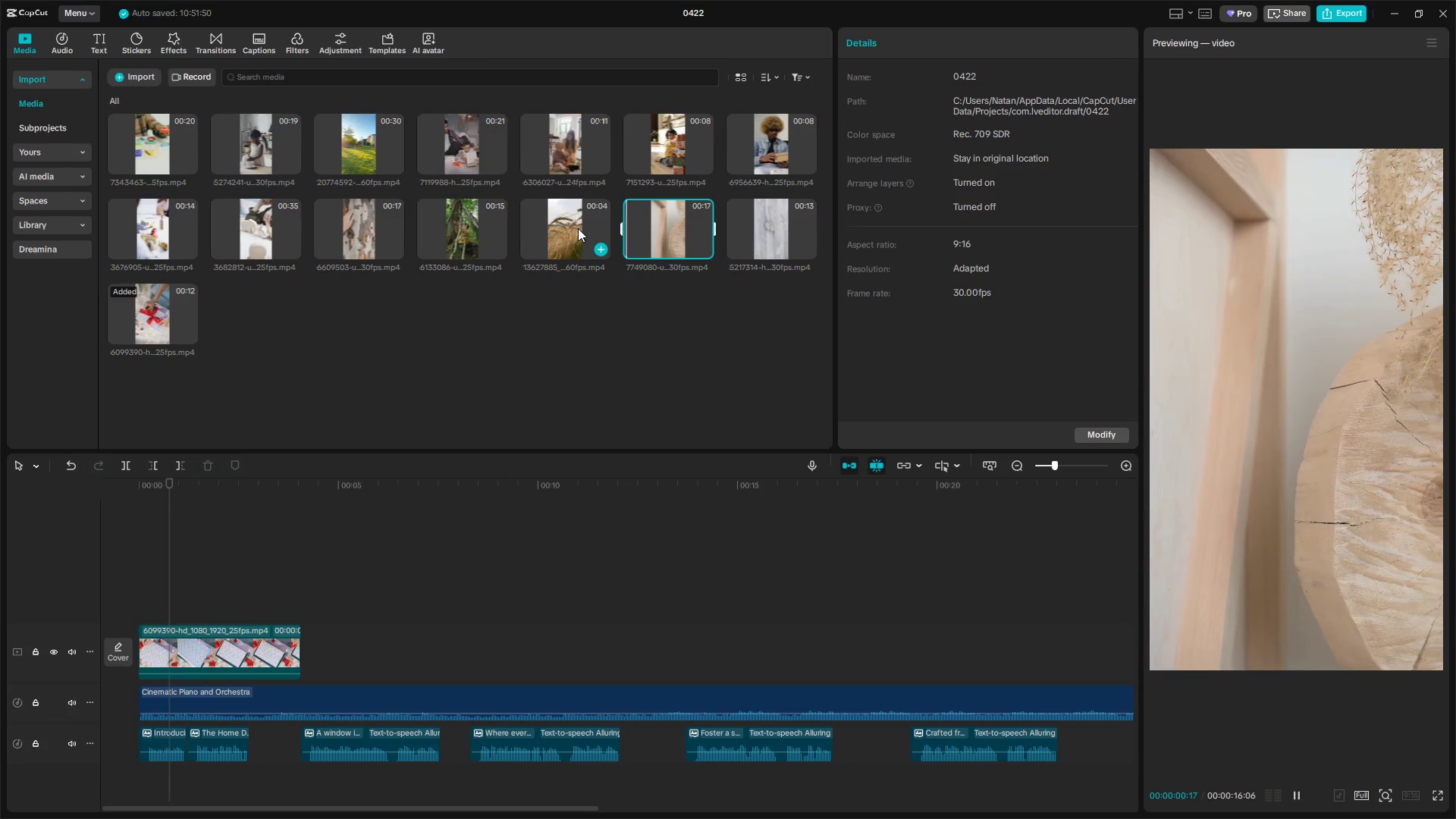 
left_click([578, 228])
 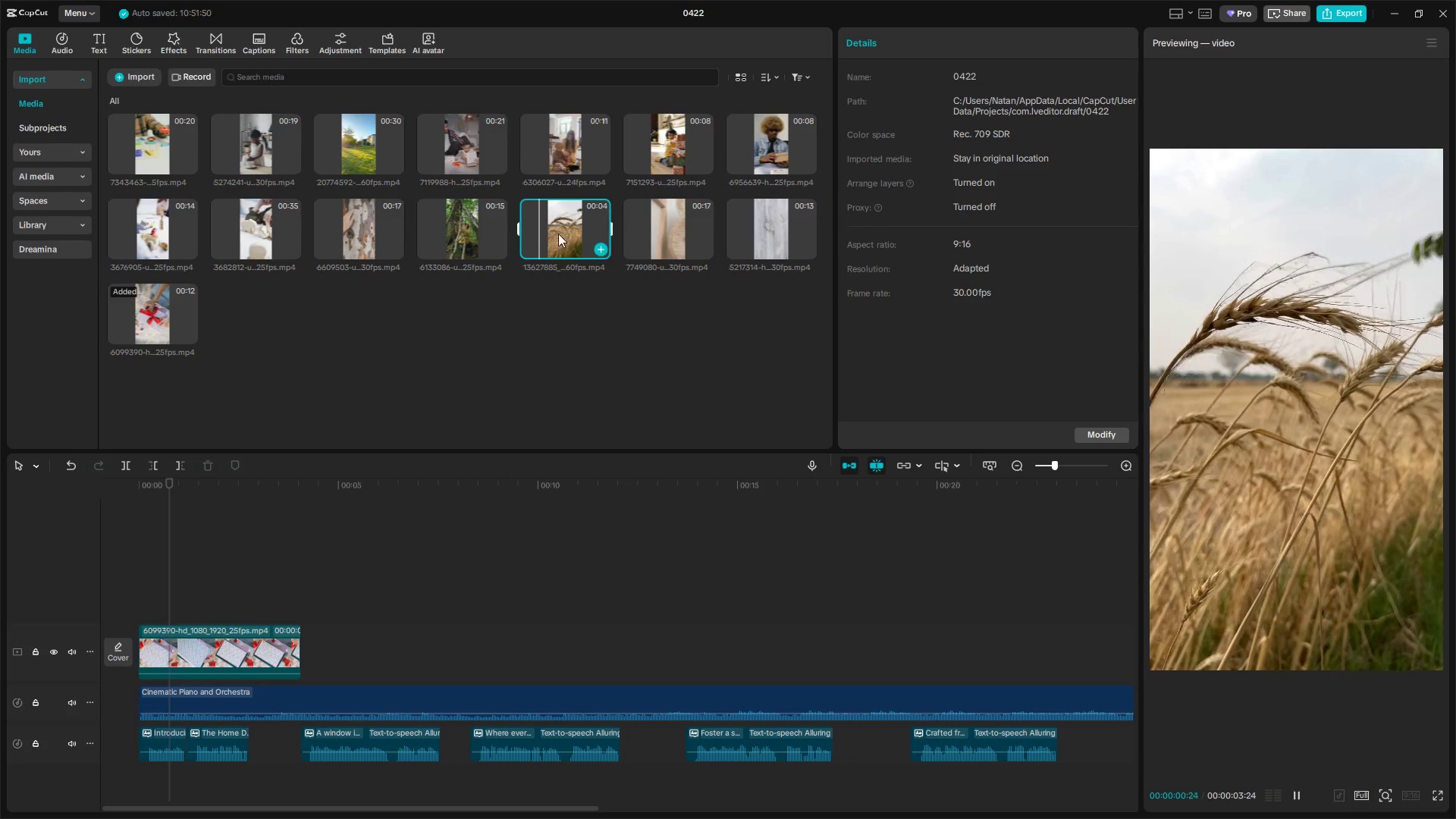 
left_click_drag(start_coordinate=[570, 227], to_coordinate=[207, 607])
 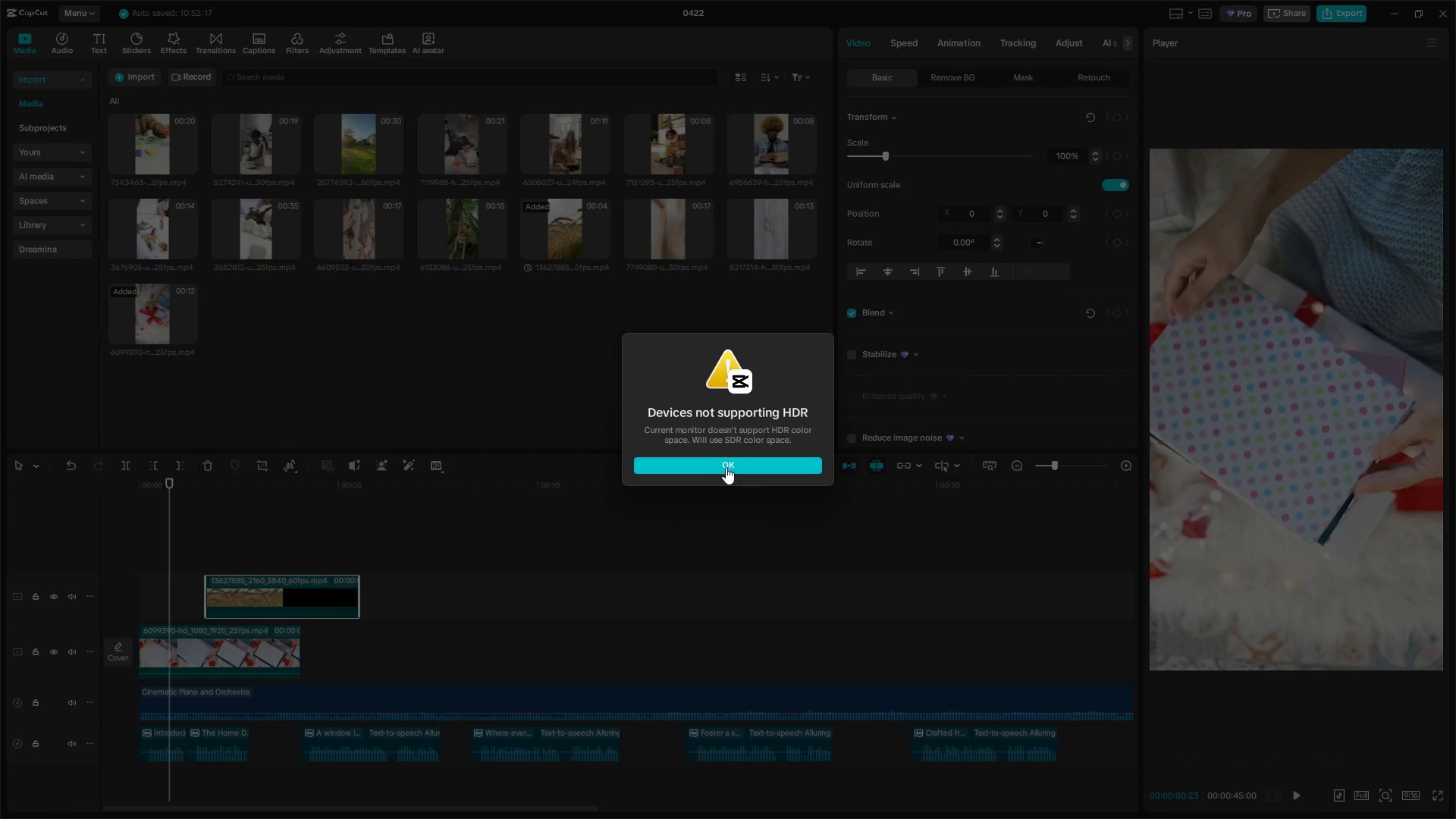 
left_click([728, 463])
 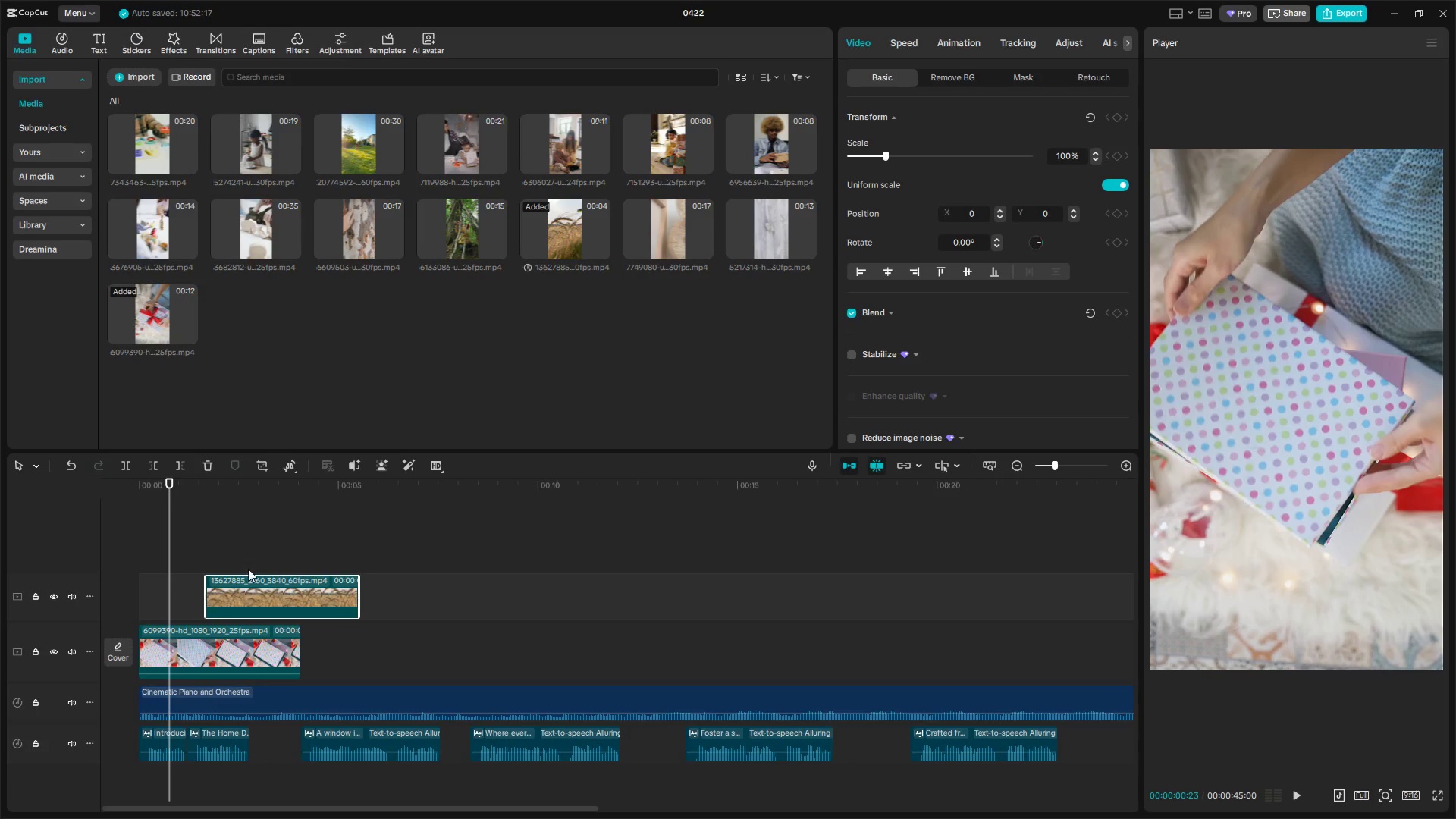 
left_click([191, 551])
 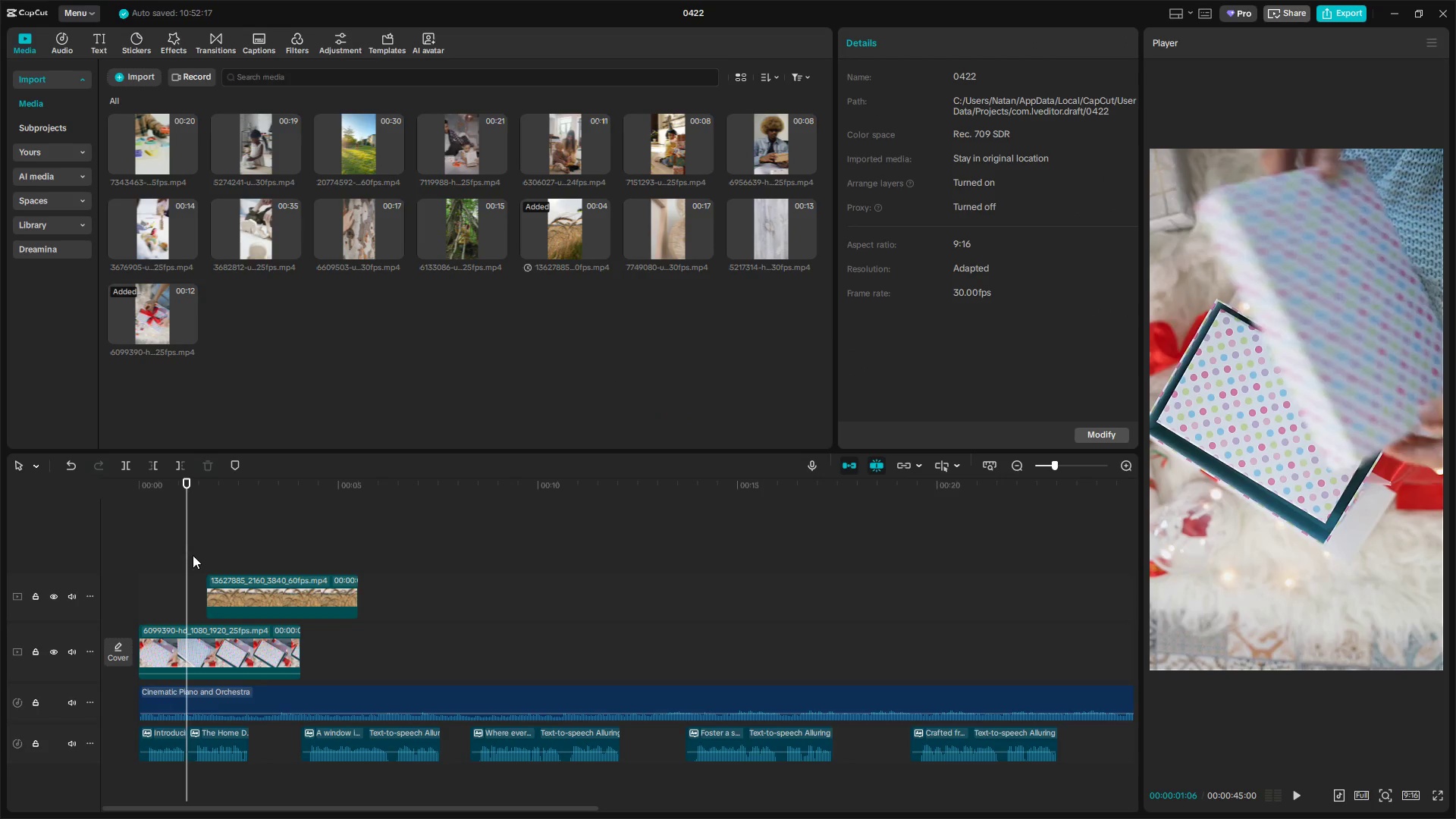 
left_click_drag(start_coordinate=[186, 554], to_coordinate=[177, 556])
 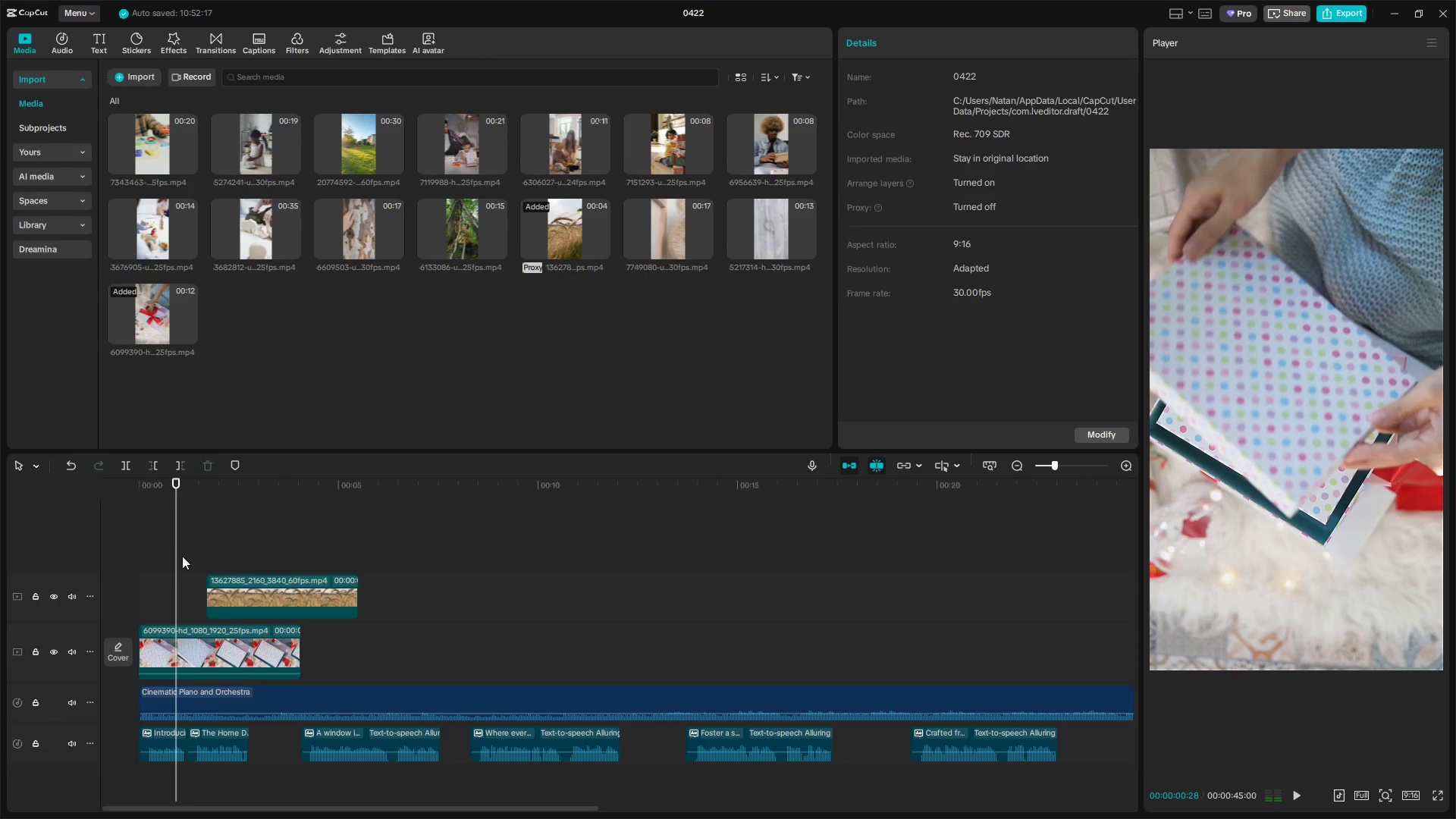 
hold_key(key=ControlLeft, duration=0.69)
scroll: coordinate [243, 593], scroll_direction: up, amount: 4.0
 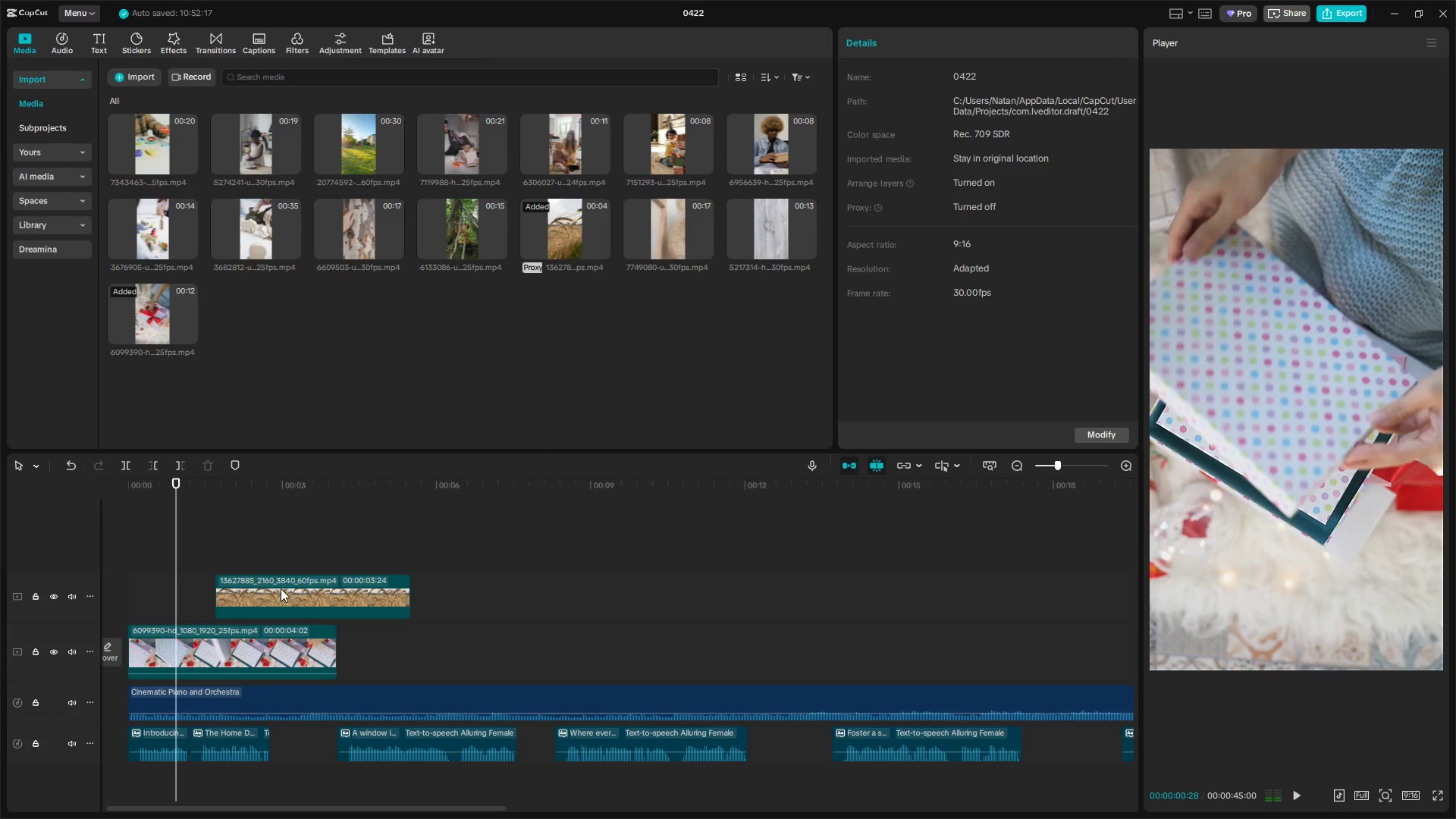 
left_click_drag(start_coordinate=[271, 588], to_coordinate=[218, 587])
 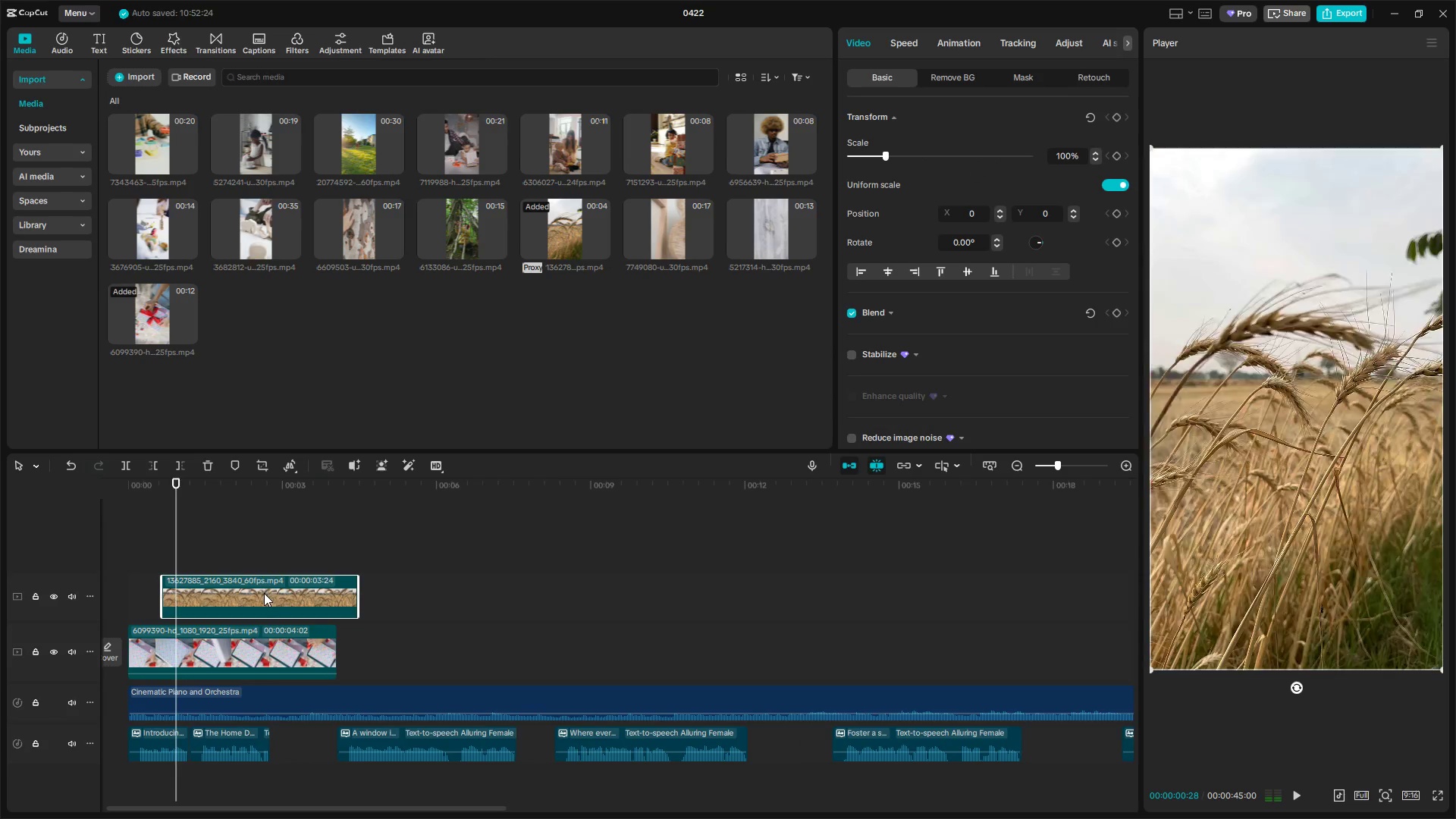 
left_click_drag(start_coordinate=[263, 593], to_coordinate=[279, 595])
 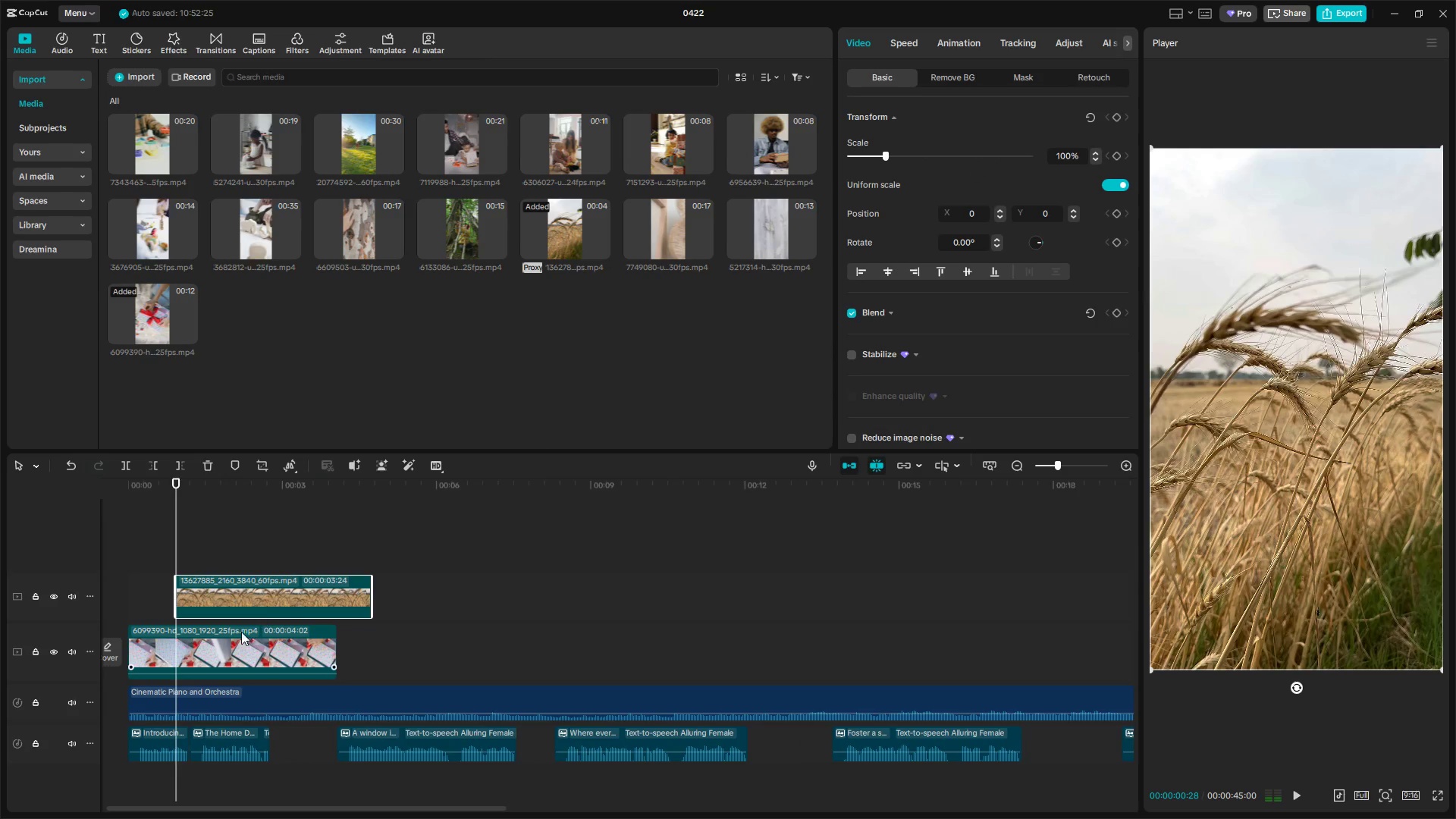 
left_click([199, 648])
 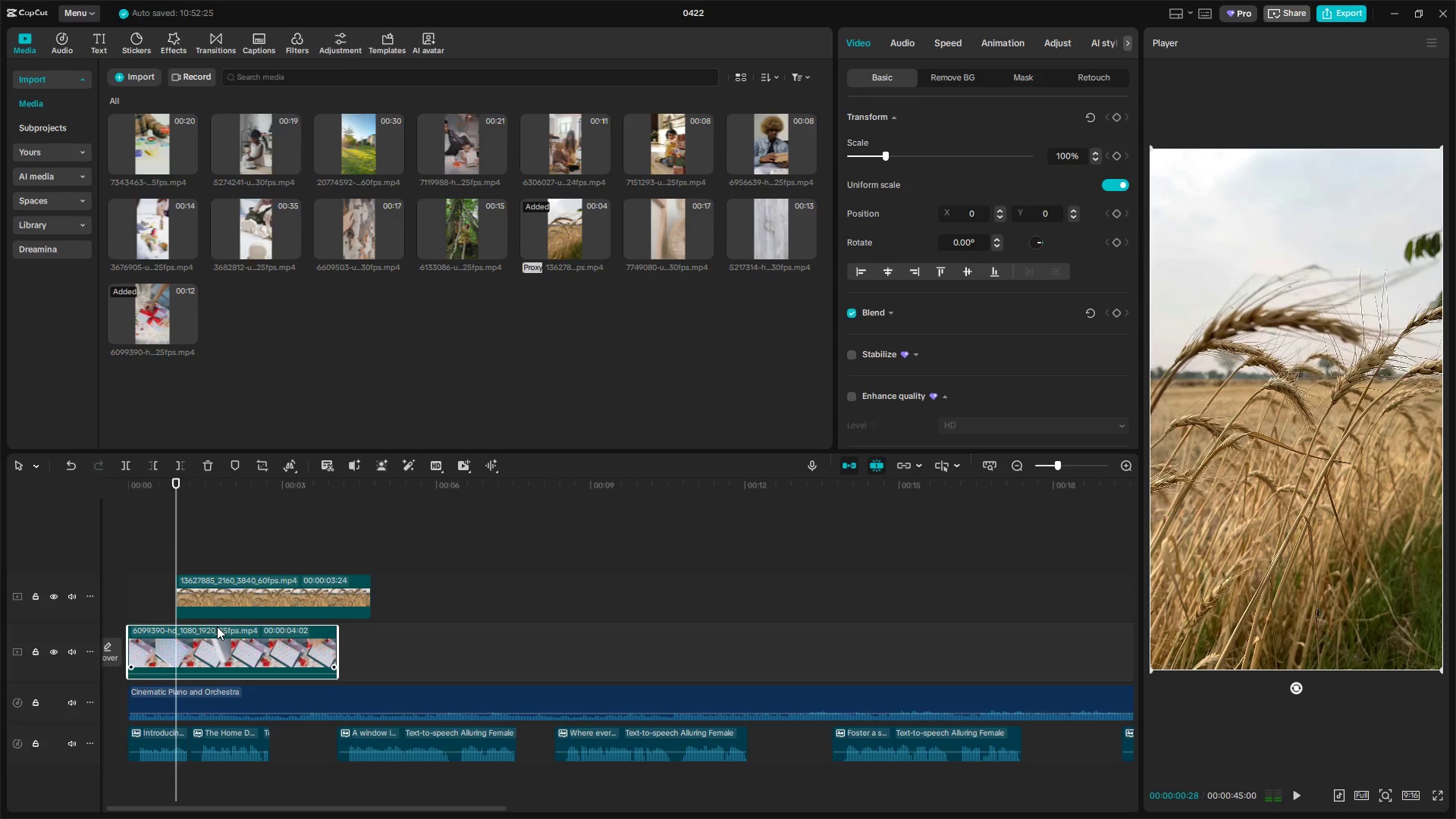 
wait(6.08)
 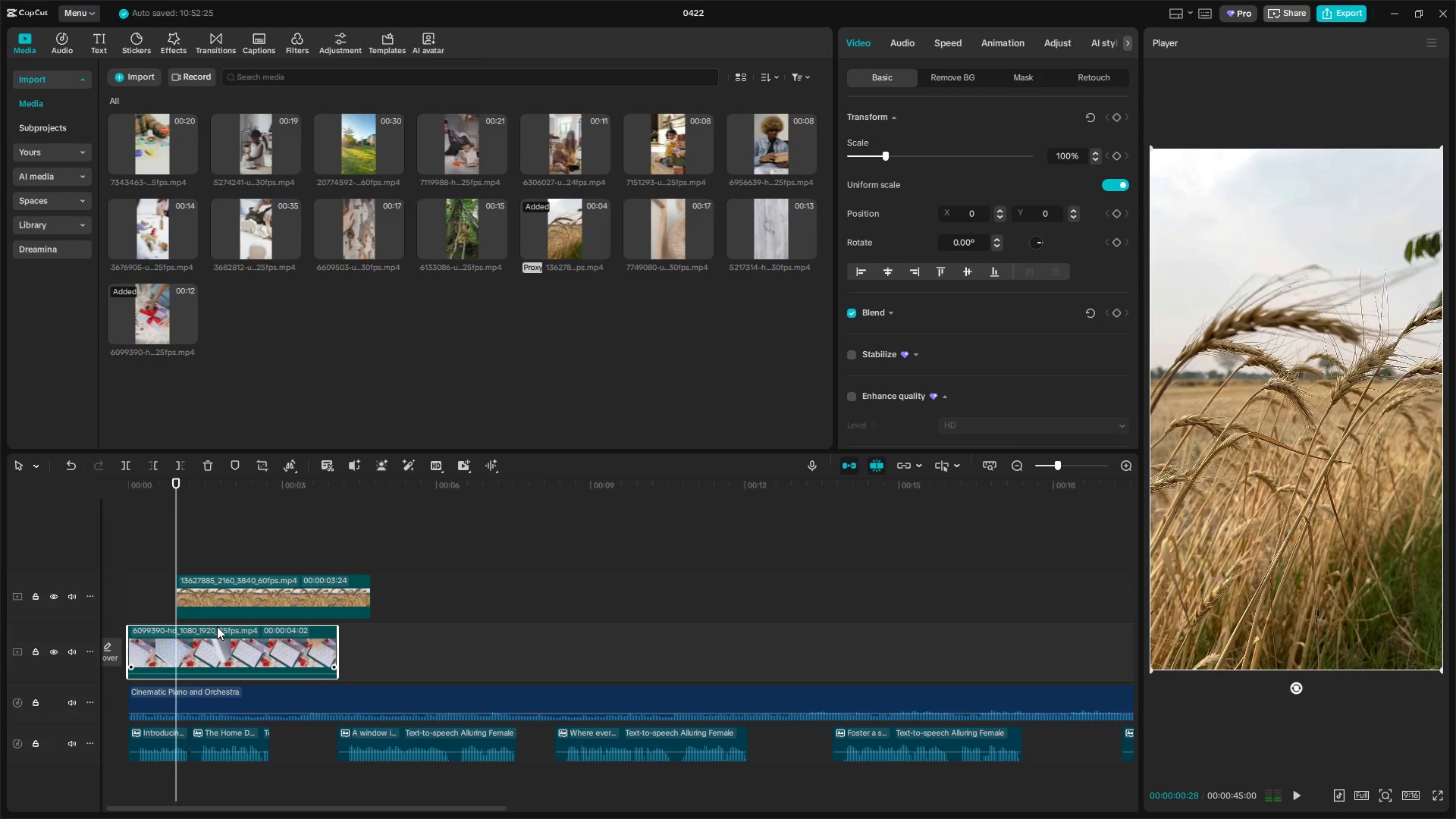 
left_click_drag(start_coordinate=[239, 588], to_coordinate=[378, 651])
 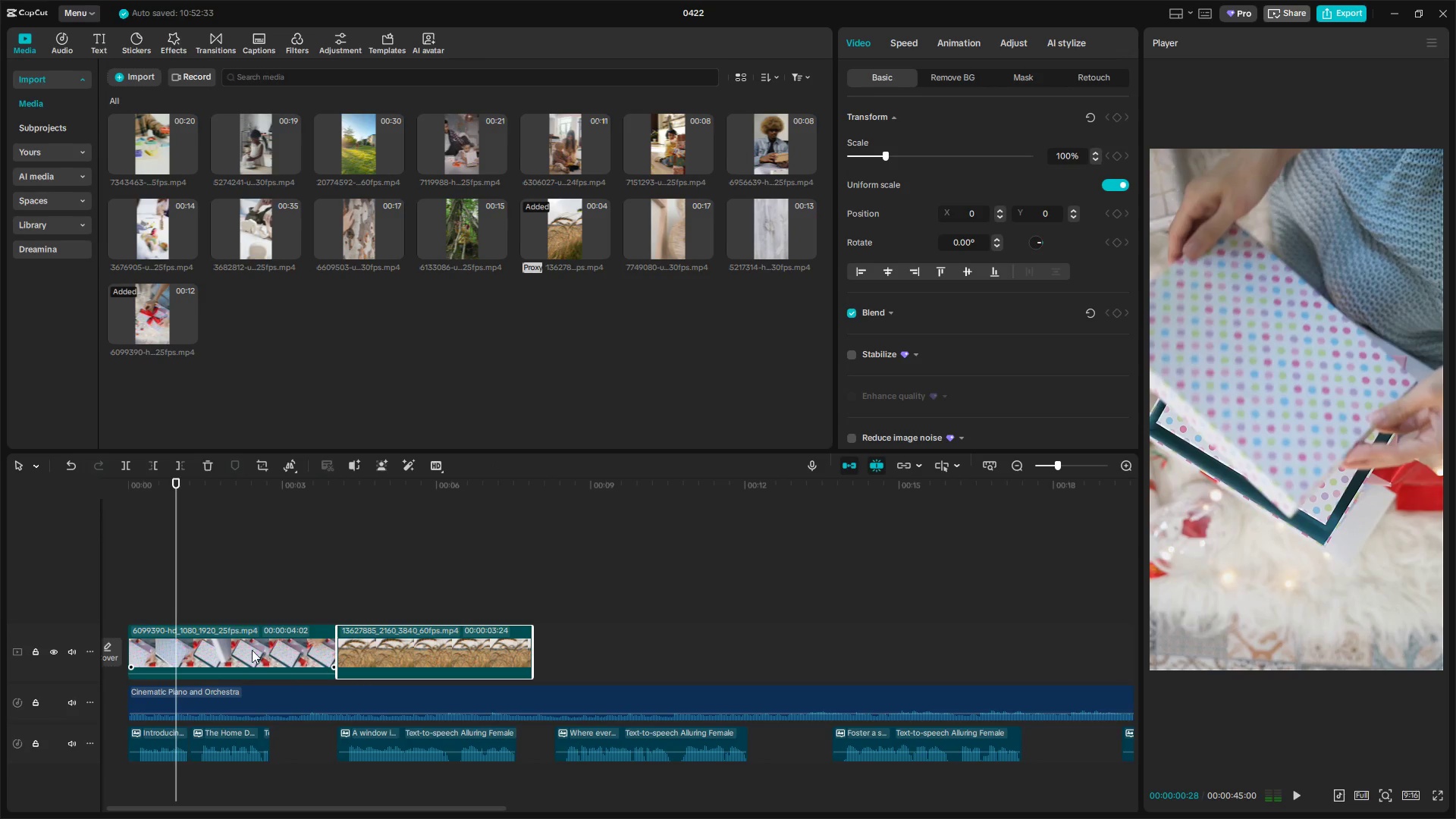 
left_click_drag(start_coordinate=[244, 650], to_coordinate=[249, 609])
 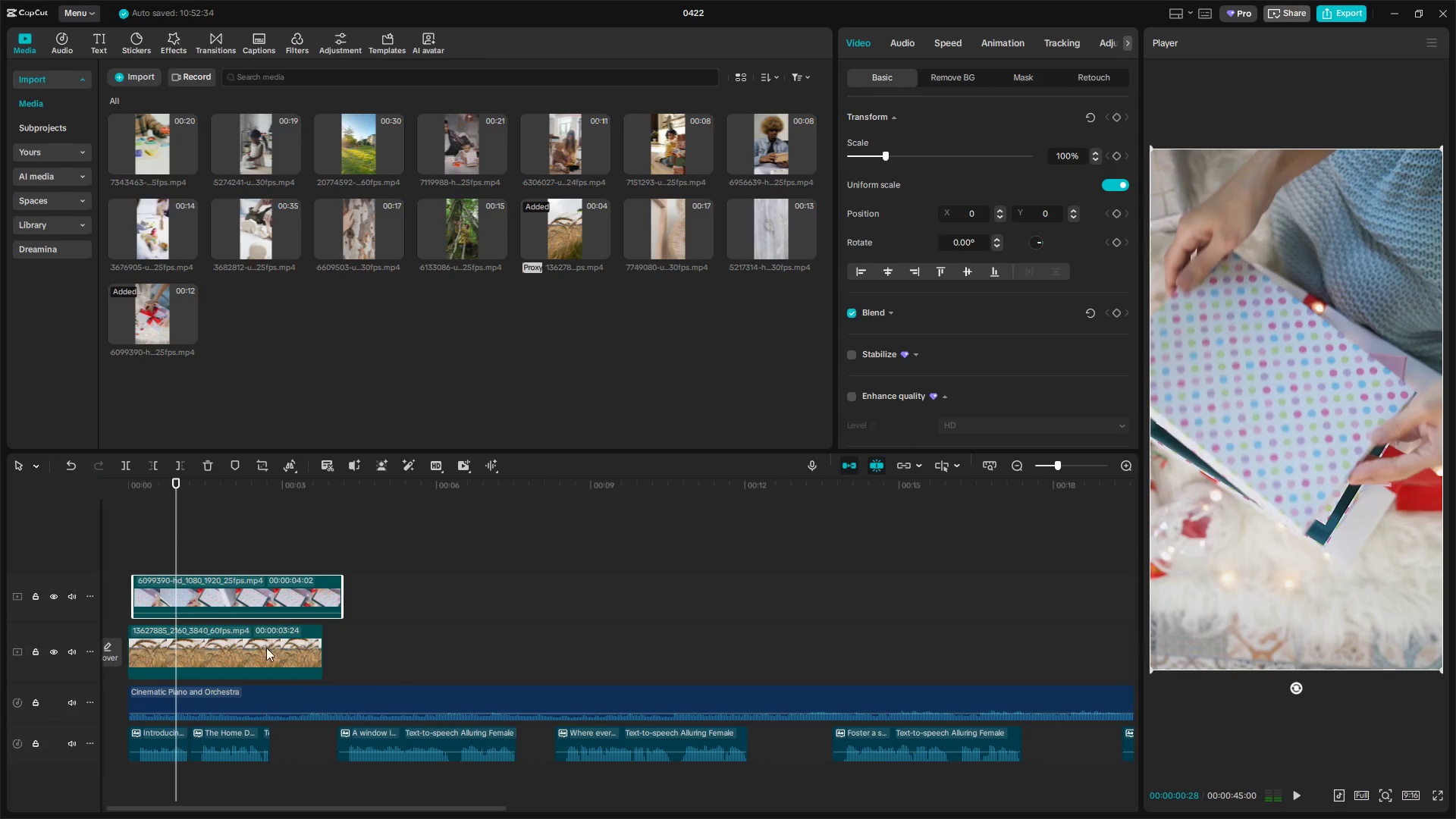 
left_click_drag(start_coordinate=[261, 654], to_coordinate=[334, 657])
 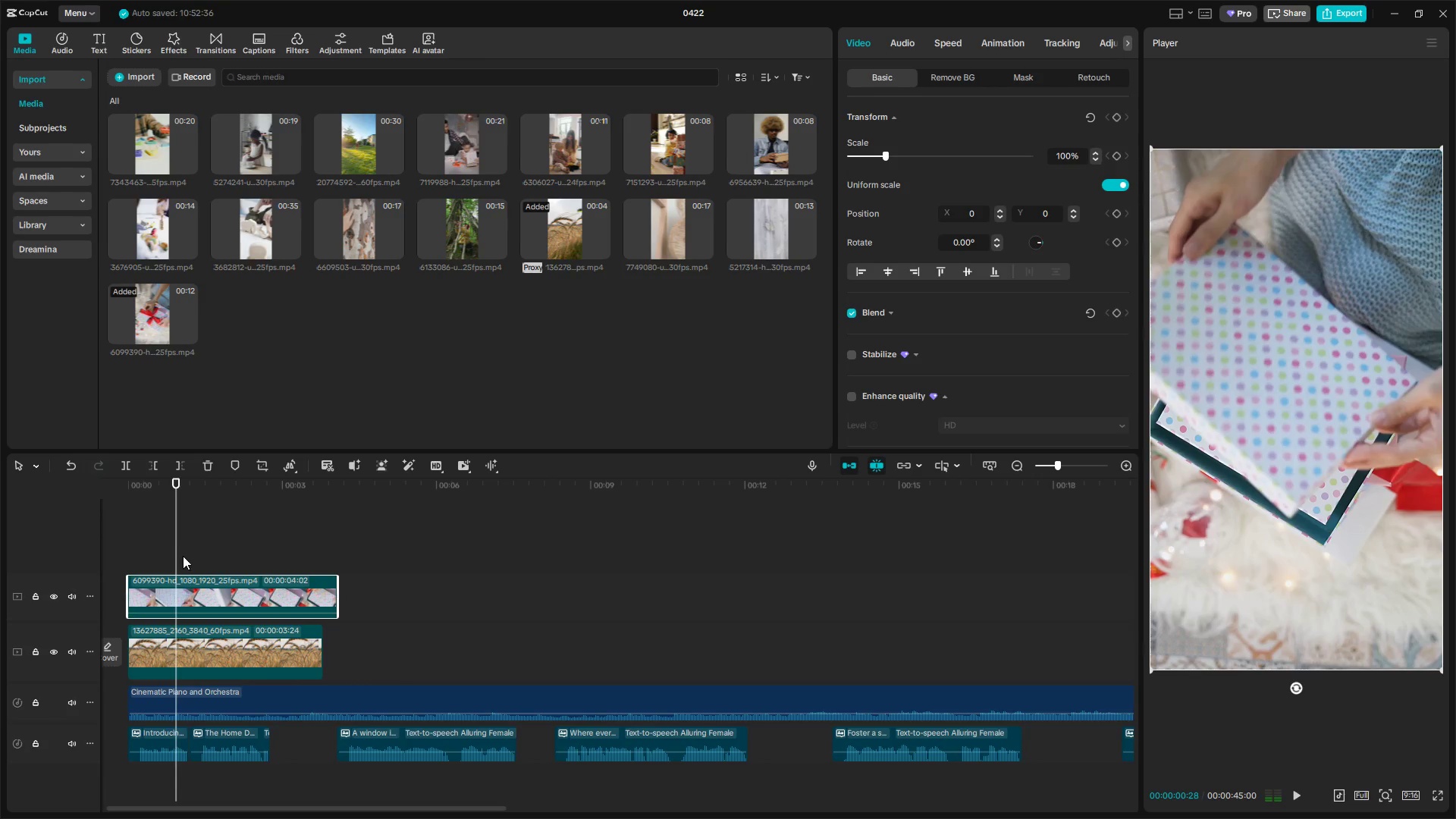 
key(Space)
 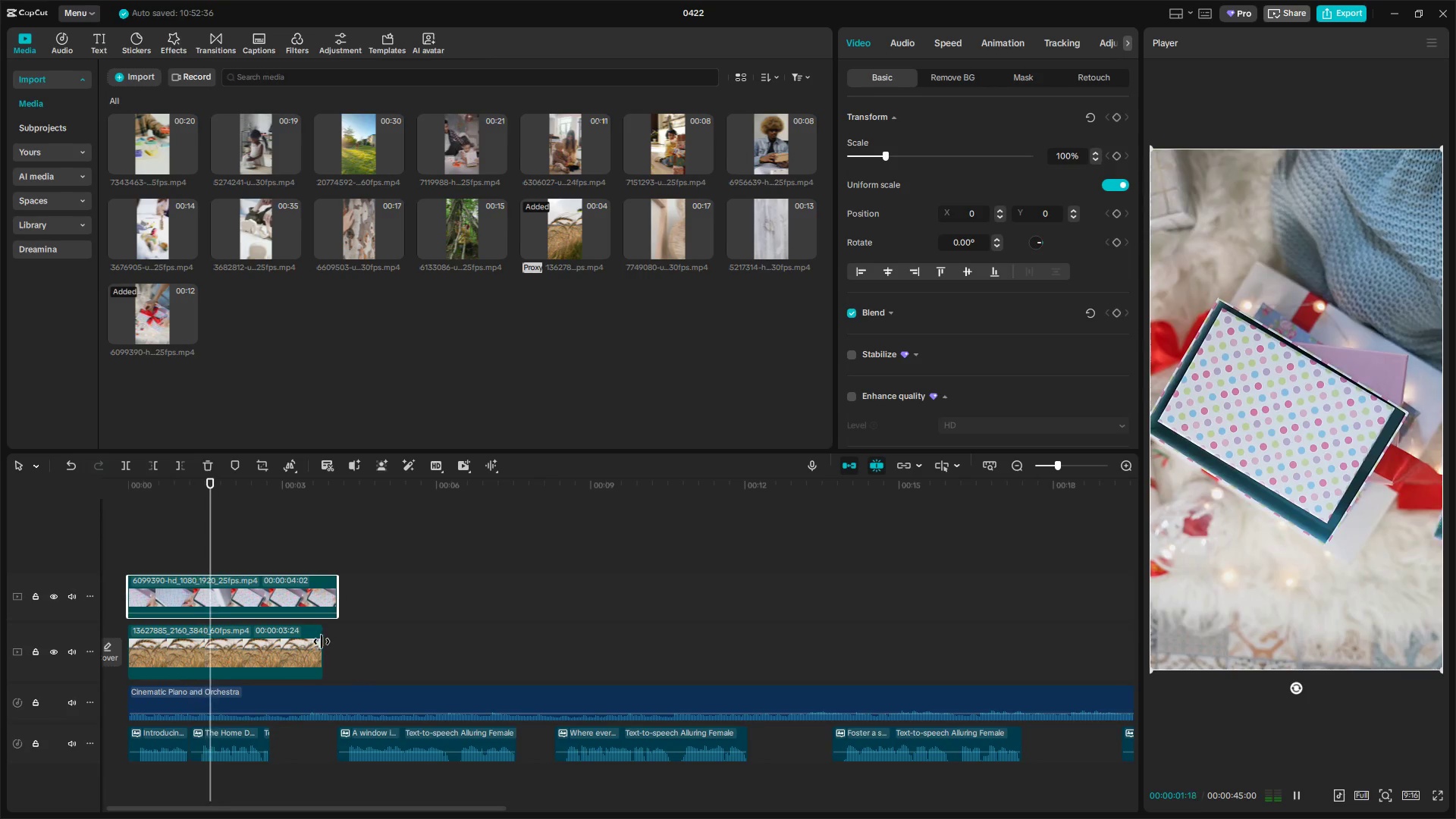 
left_click_drag(start_coordinate=[322, 646], to_coordinate=[338, 648])
 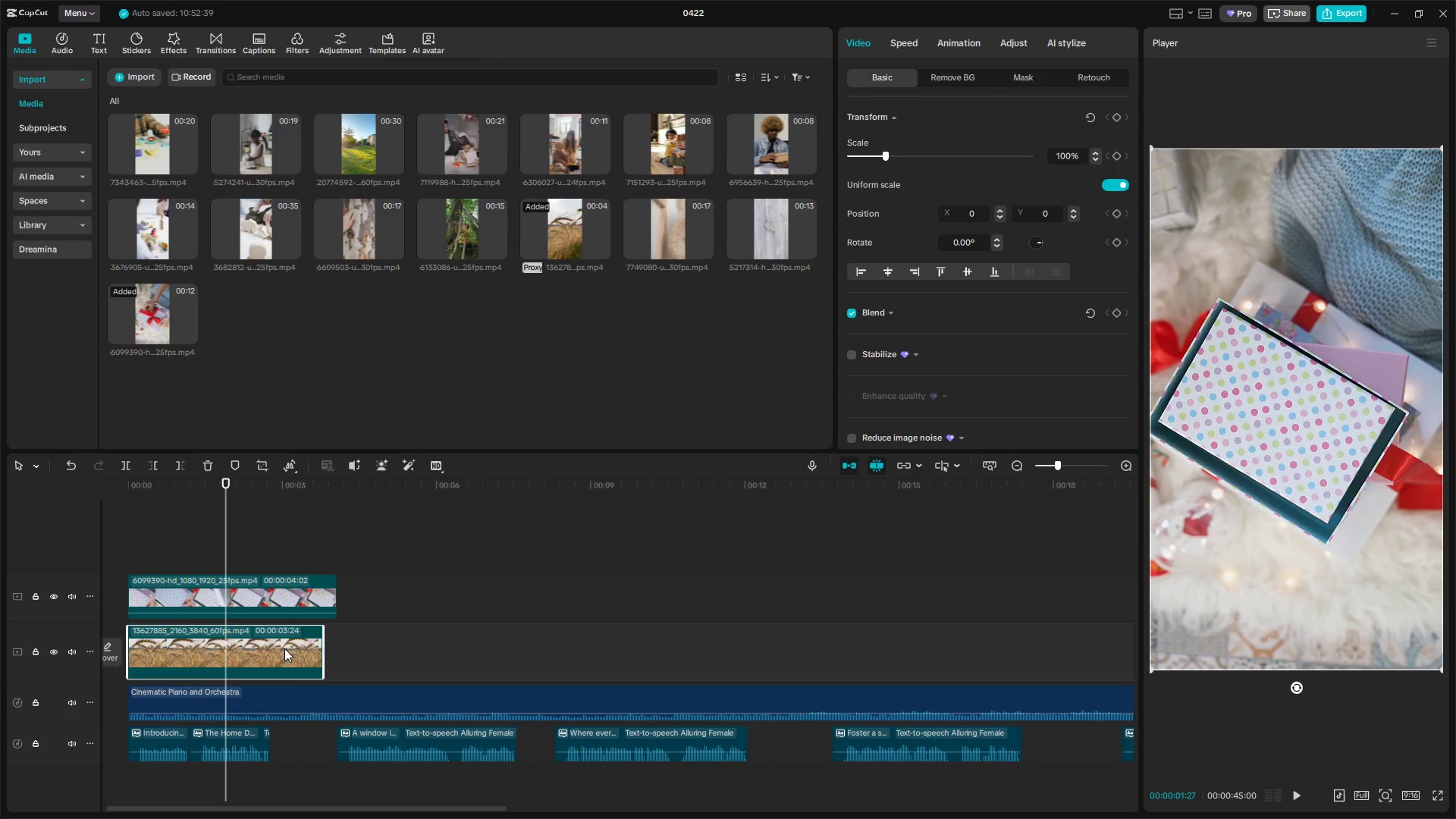 
key(Space)
 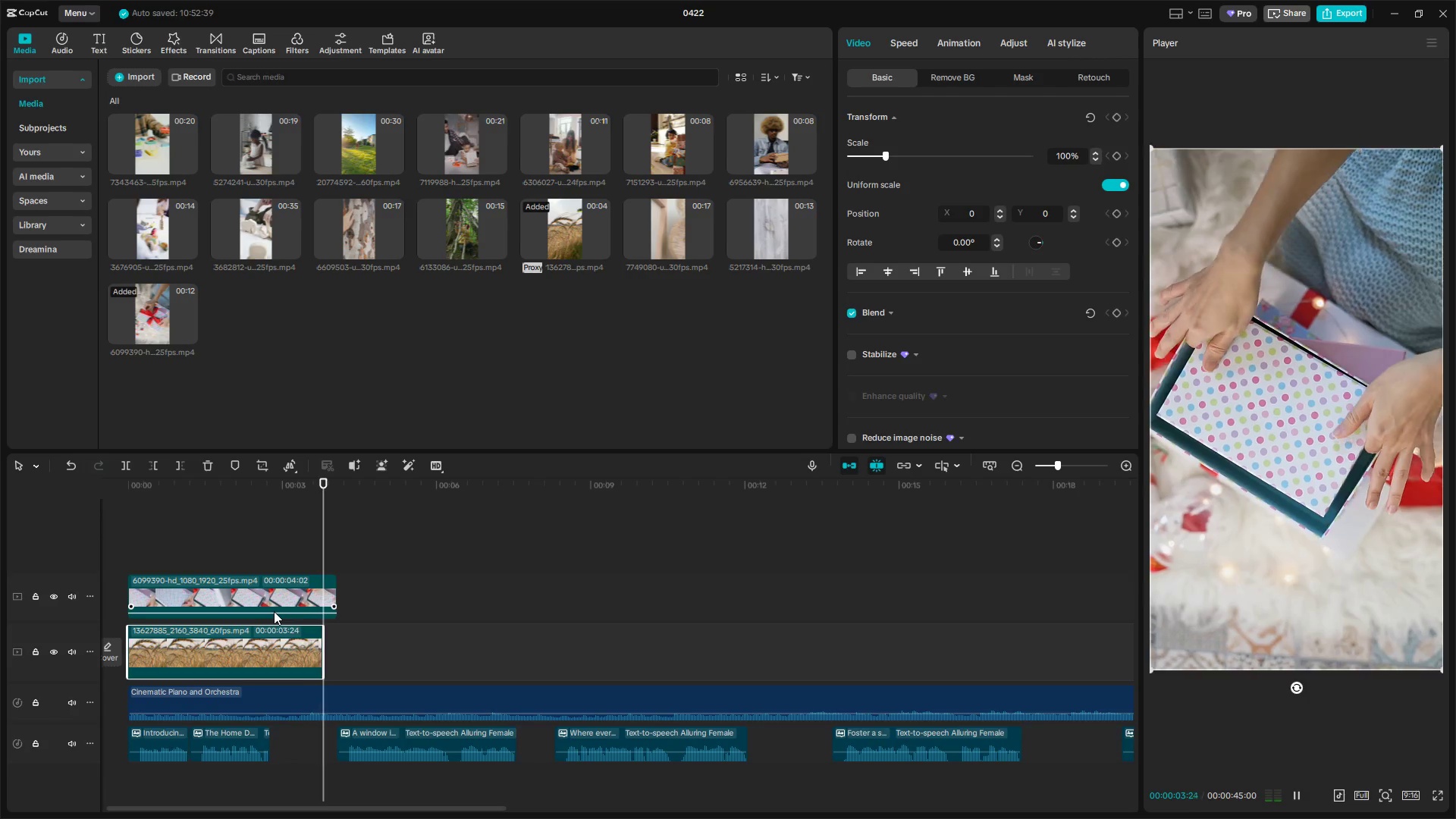 
left_click([203, 544])
 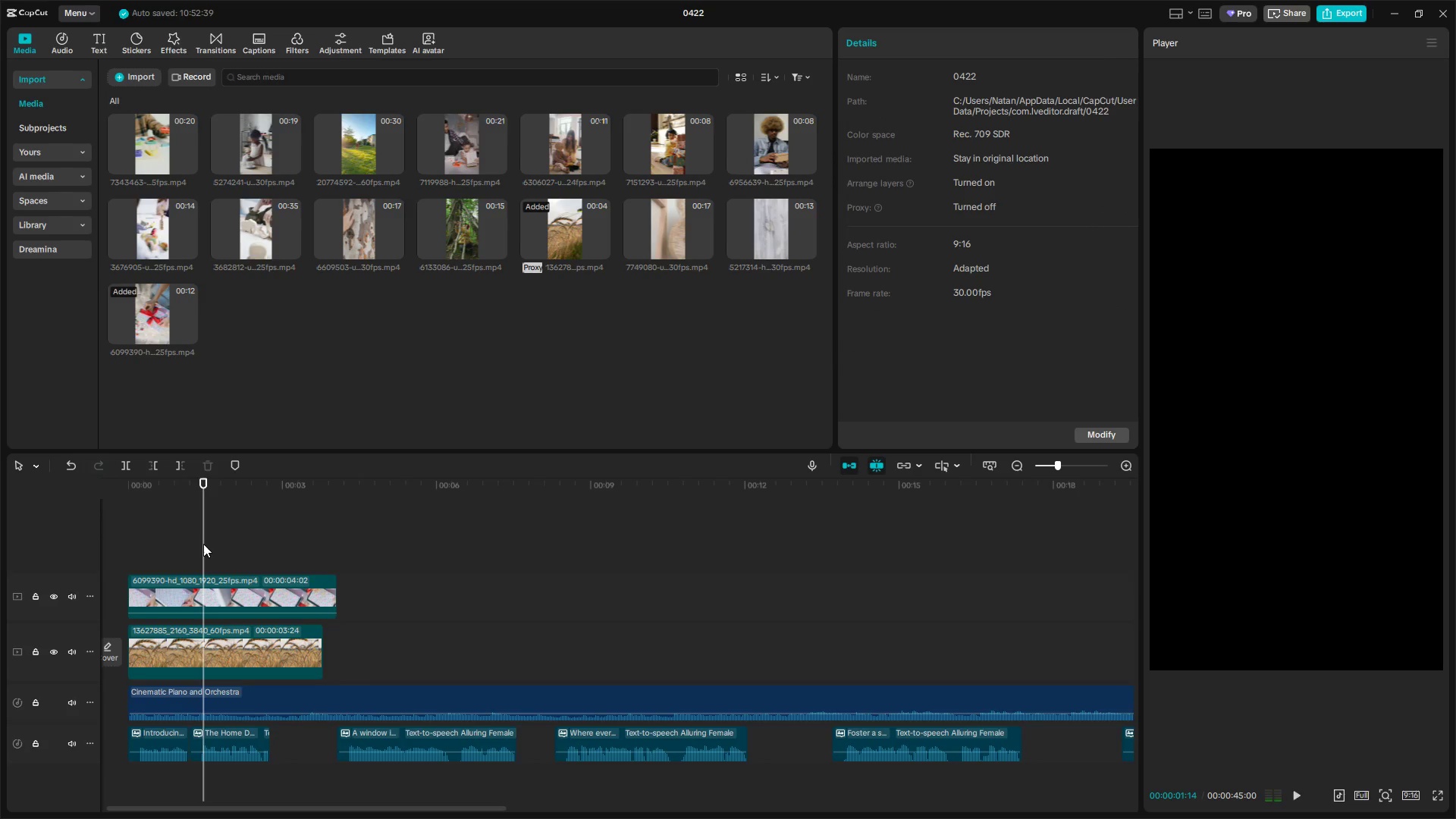 
left_click_drag(start_coordinate=[202, 545], to_coordinate=[230, 558])
 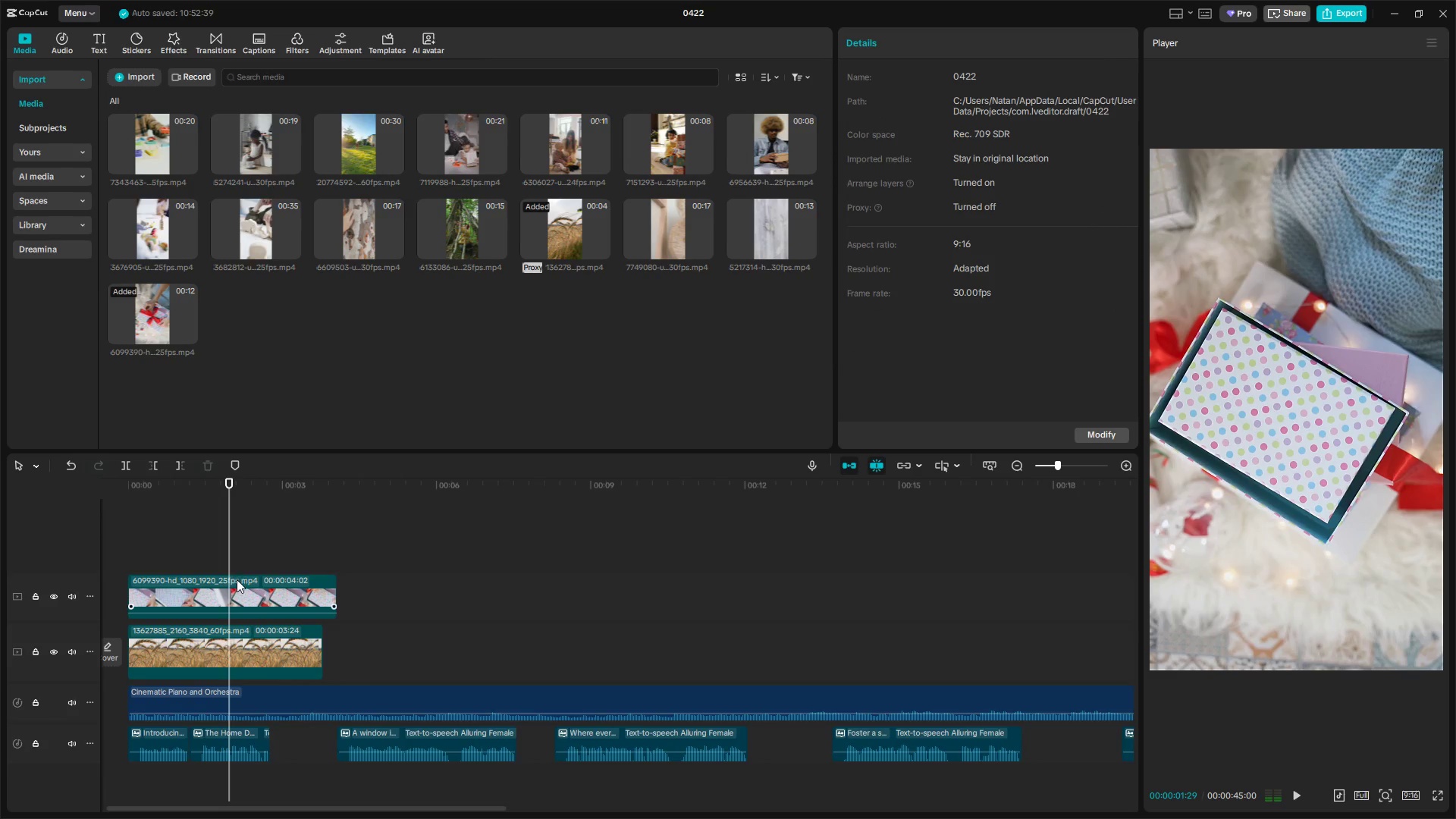 
left_click([237, 592])
 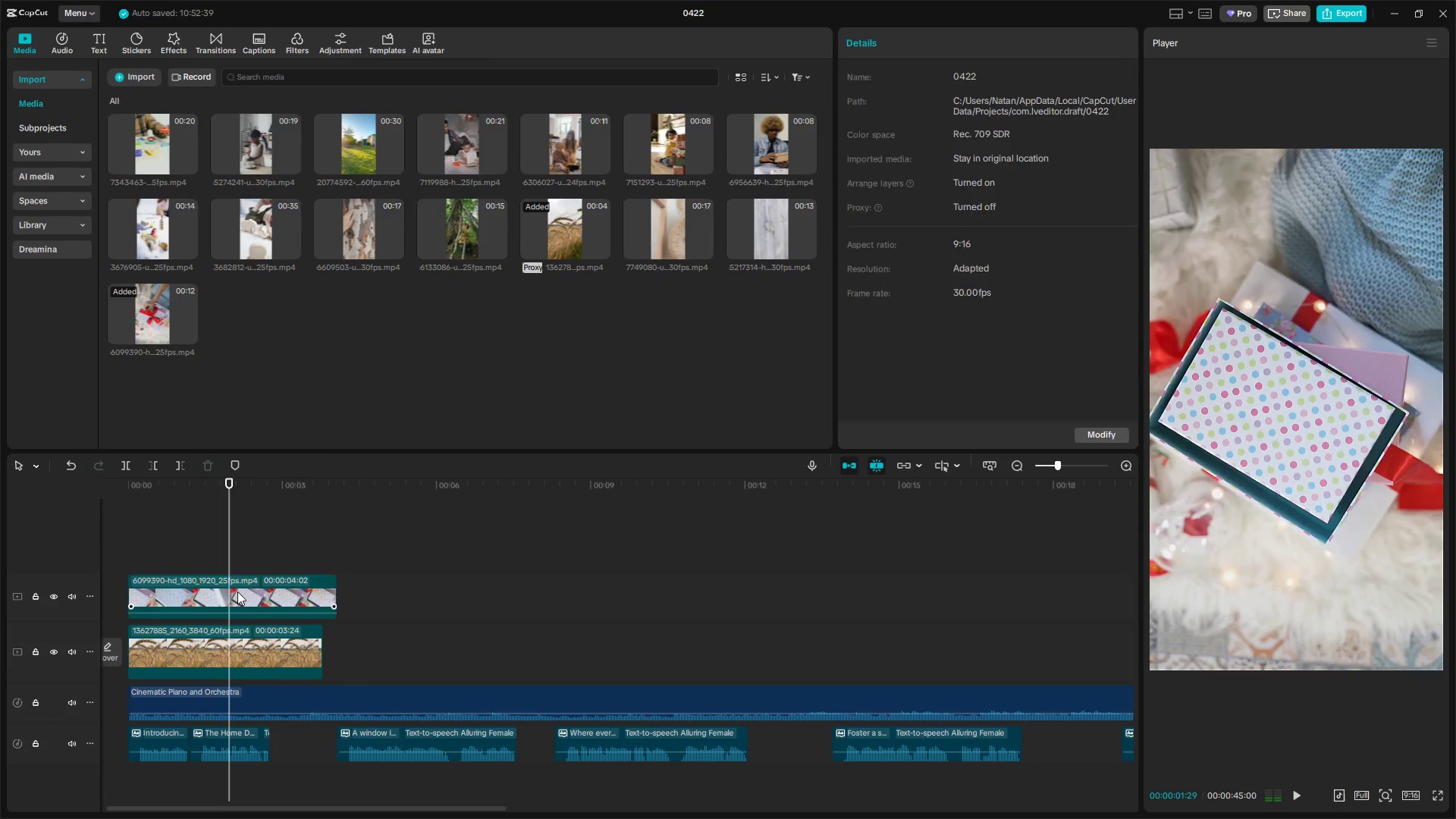 
key(W)
 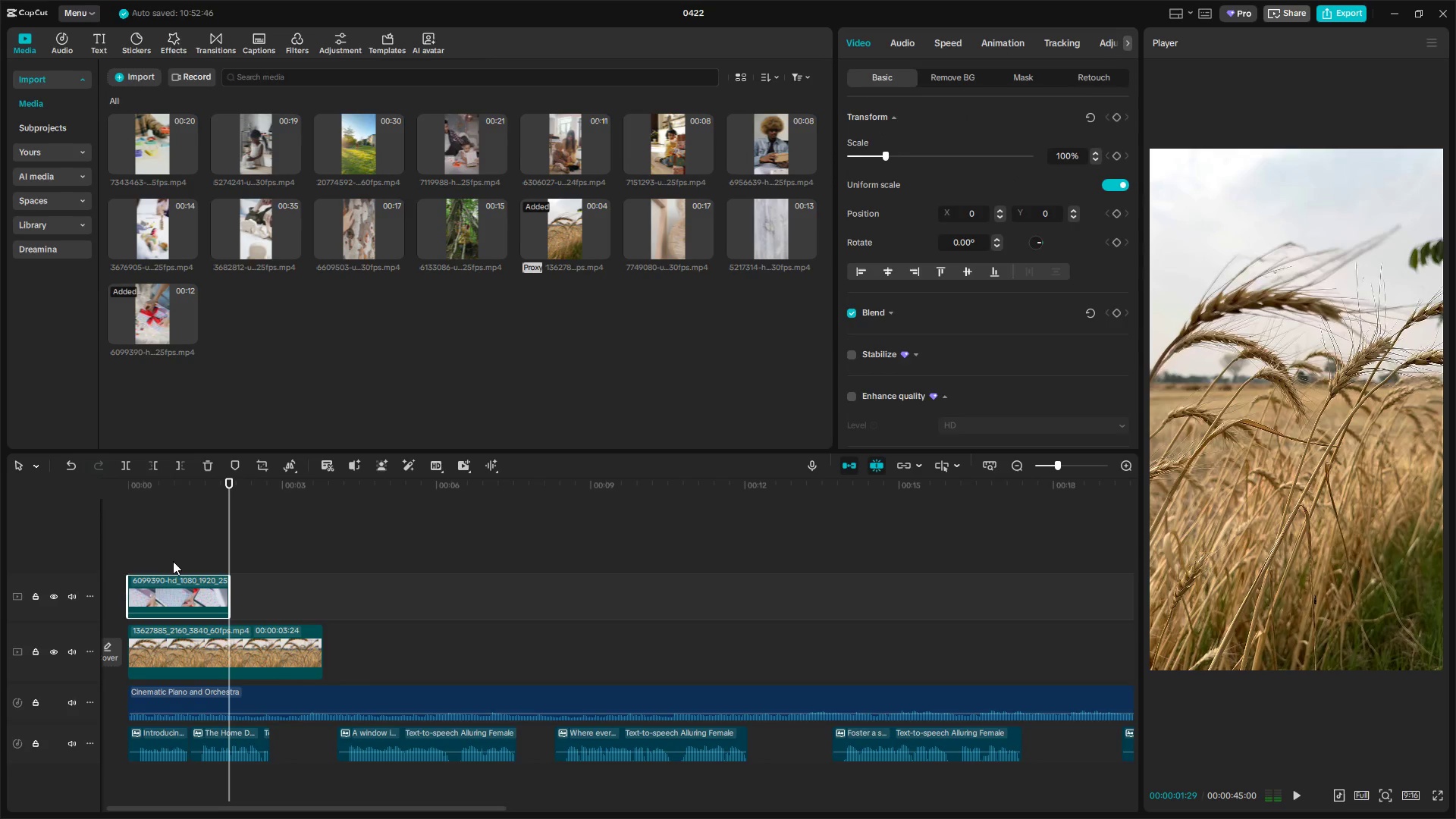 
left_click([177, 555])
 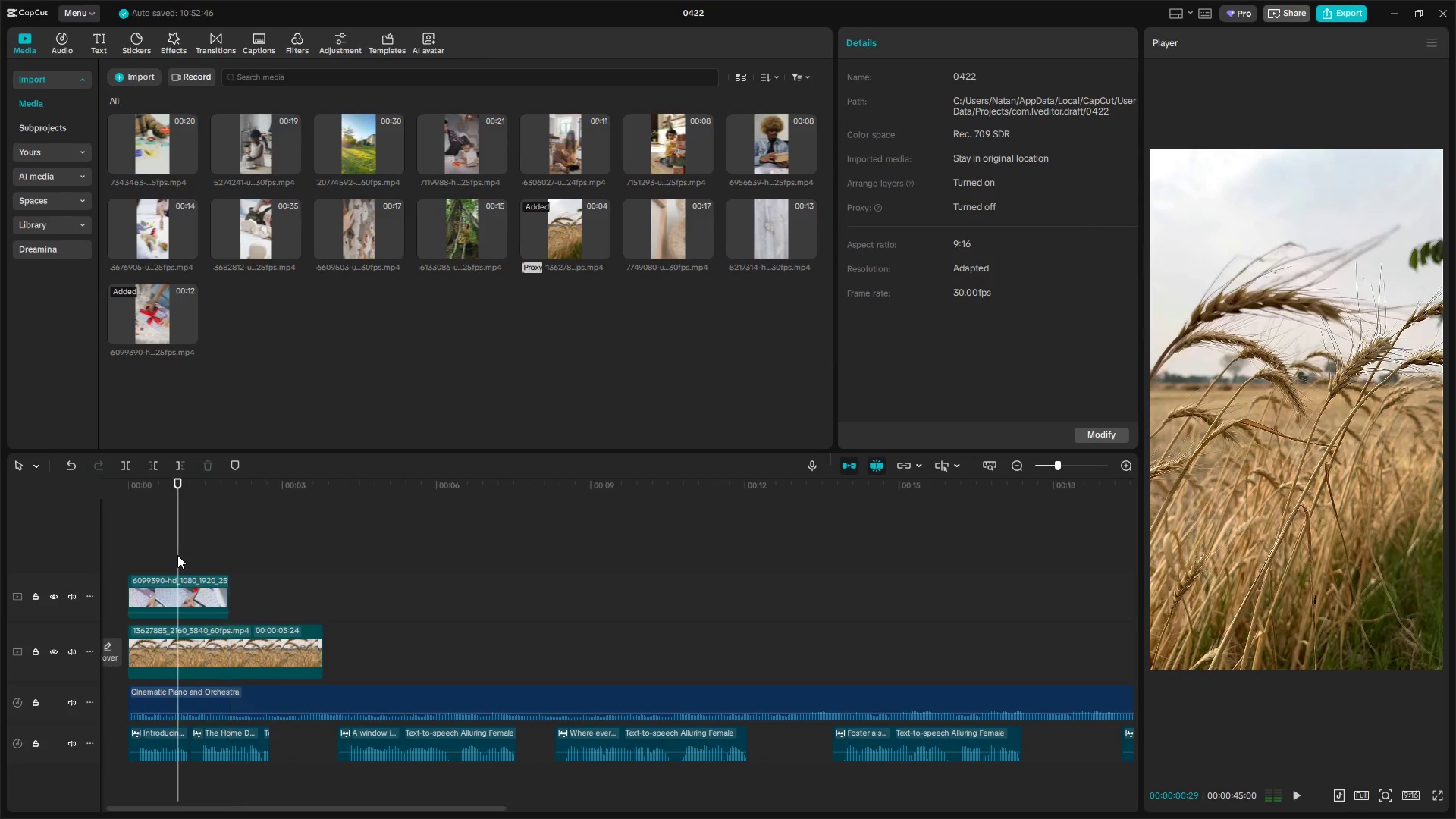 
left_click_drag(start_coordinate=[177, 555], to_coordinate=[118, 559])
 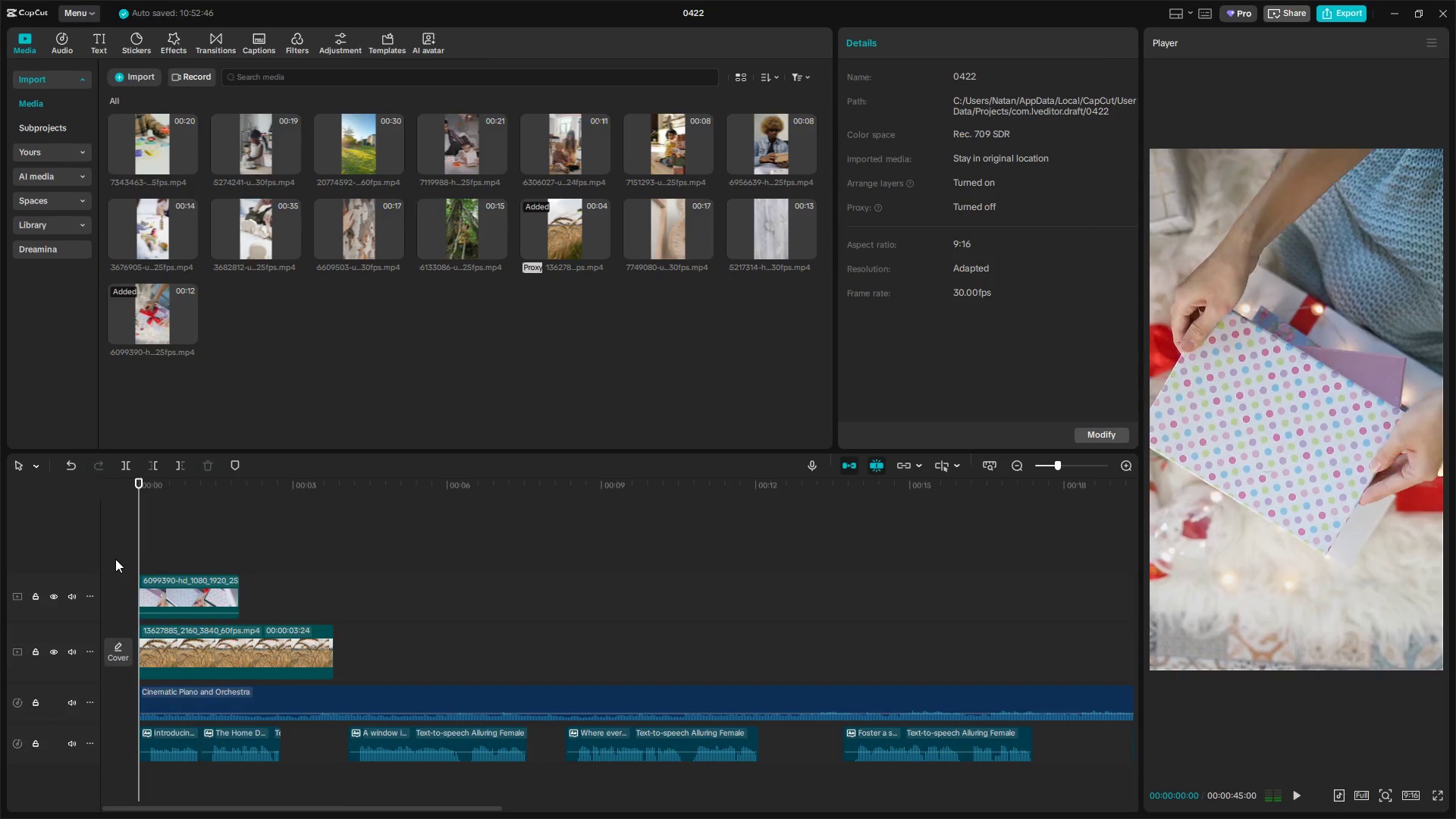 
key(Space)
 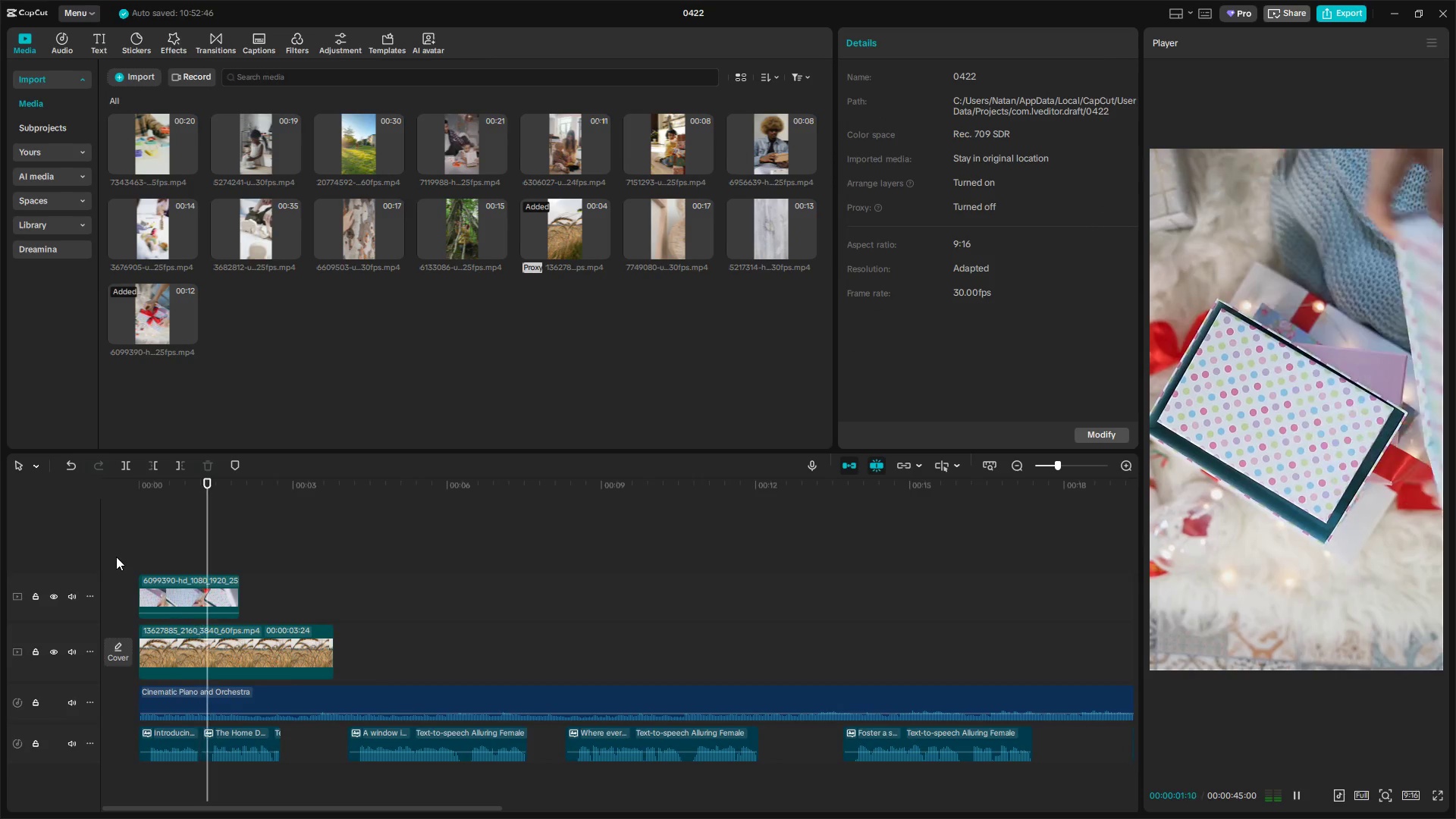 
key(Space)
 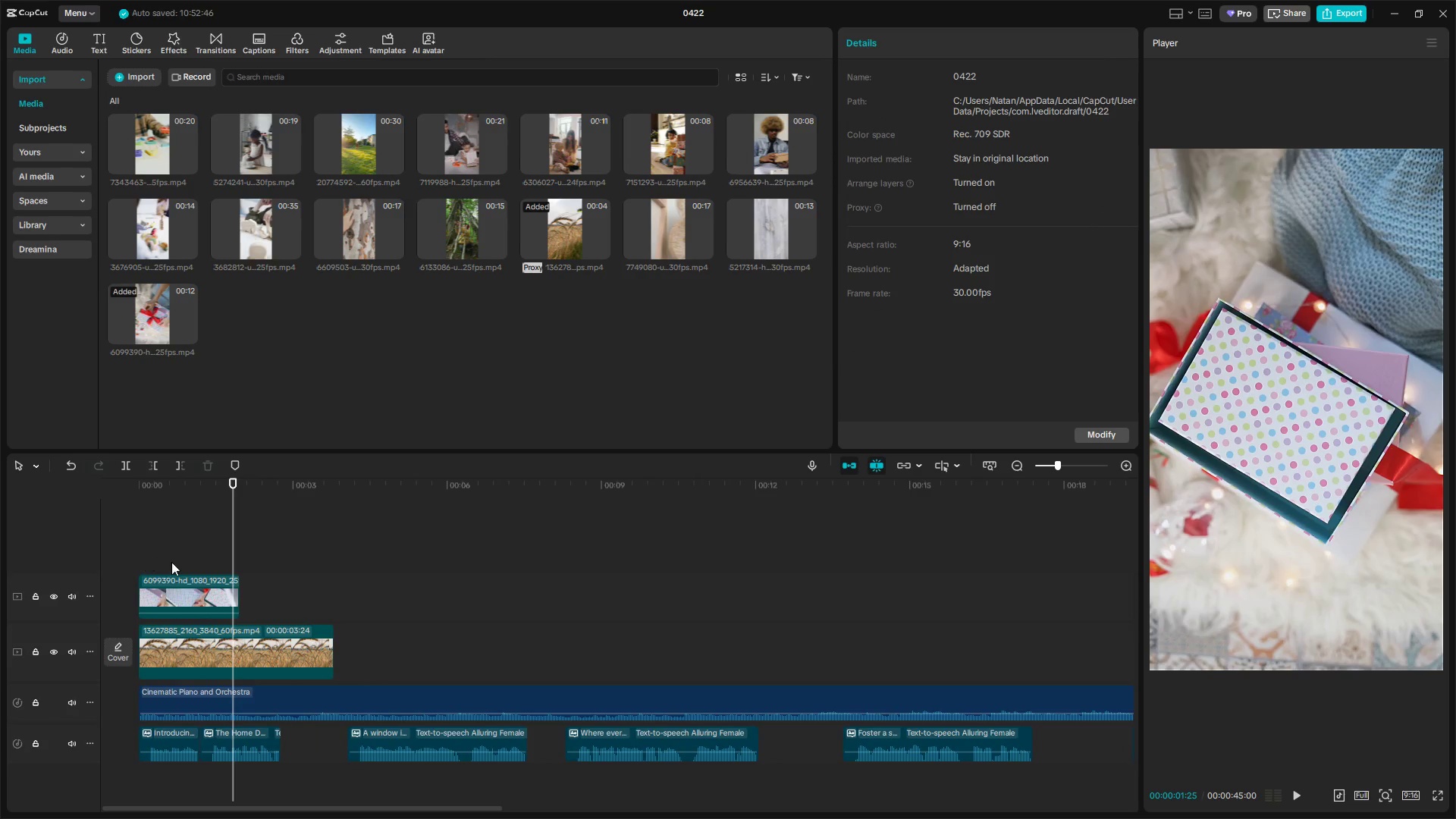 
left_click([184, 562])
 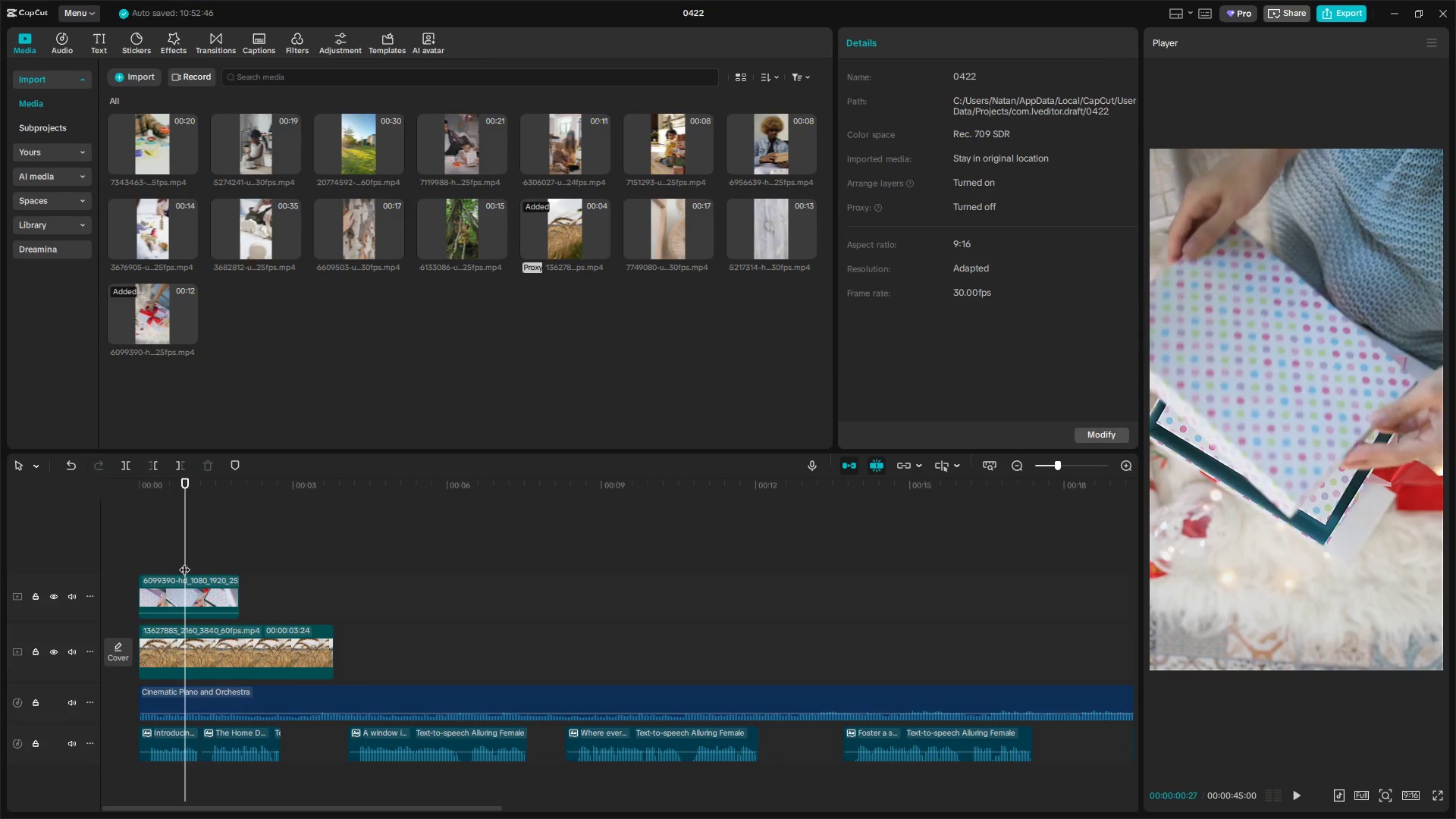 
left_click_drag(start_coordinate=[184, 562], to_coordinate=[176, 564])
 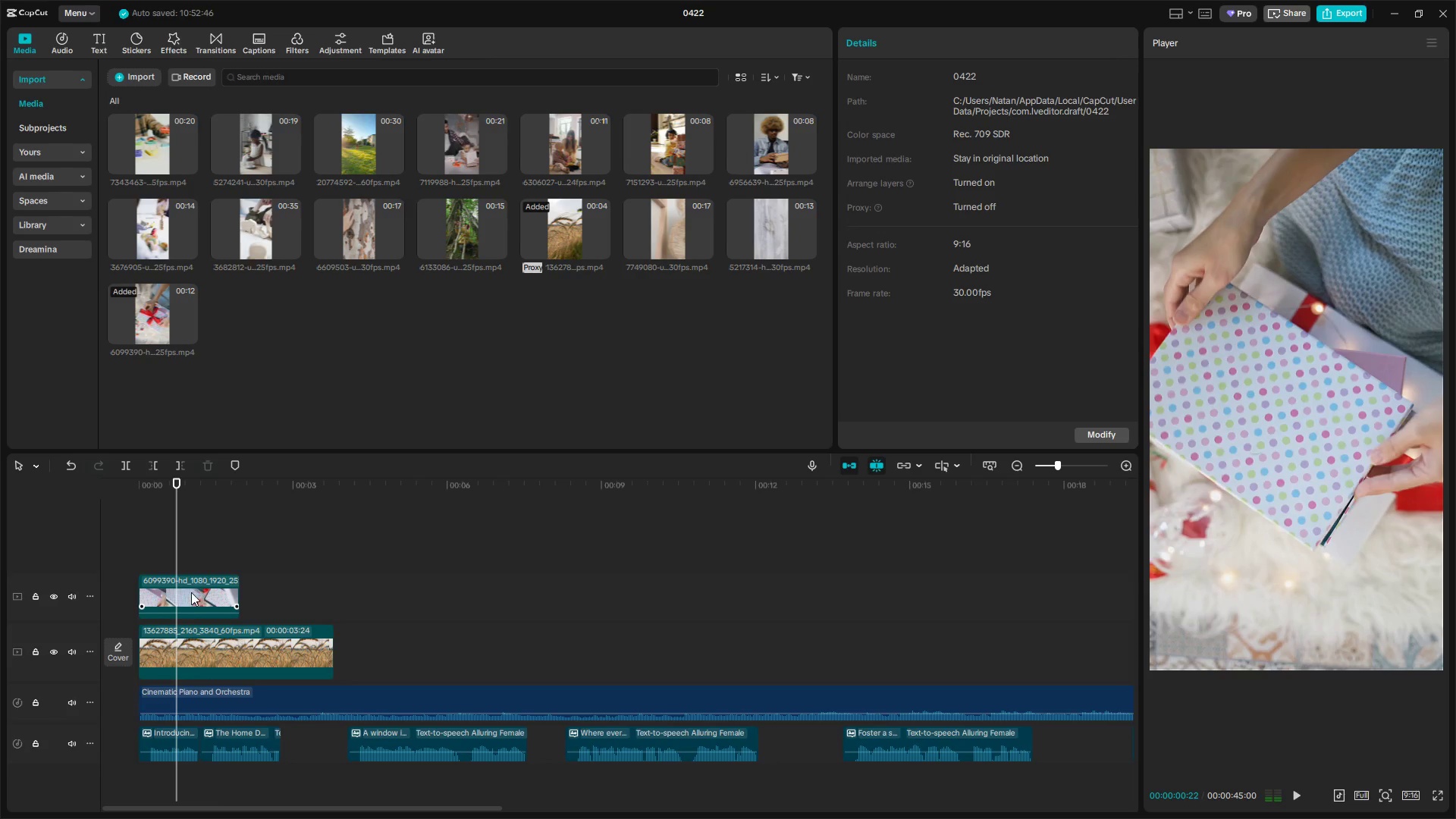 
left_click([187, 593])
 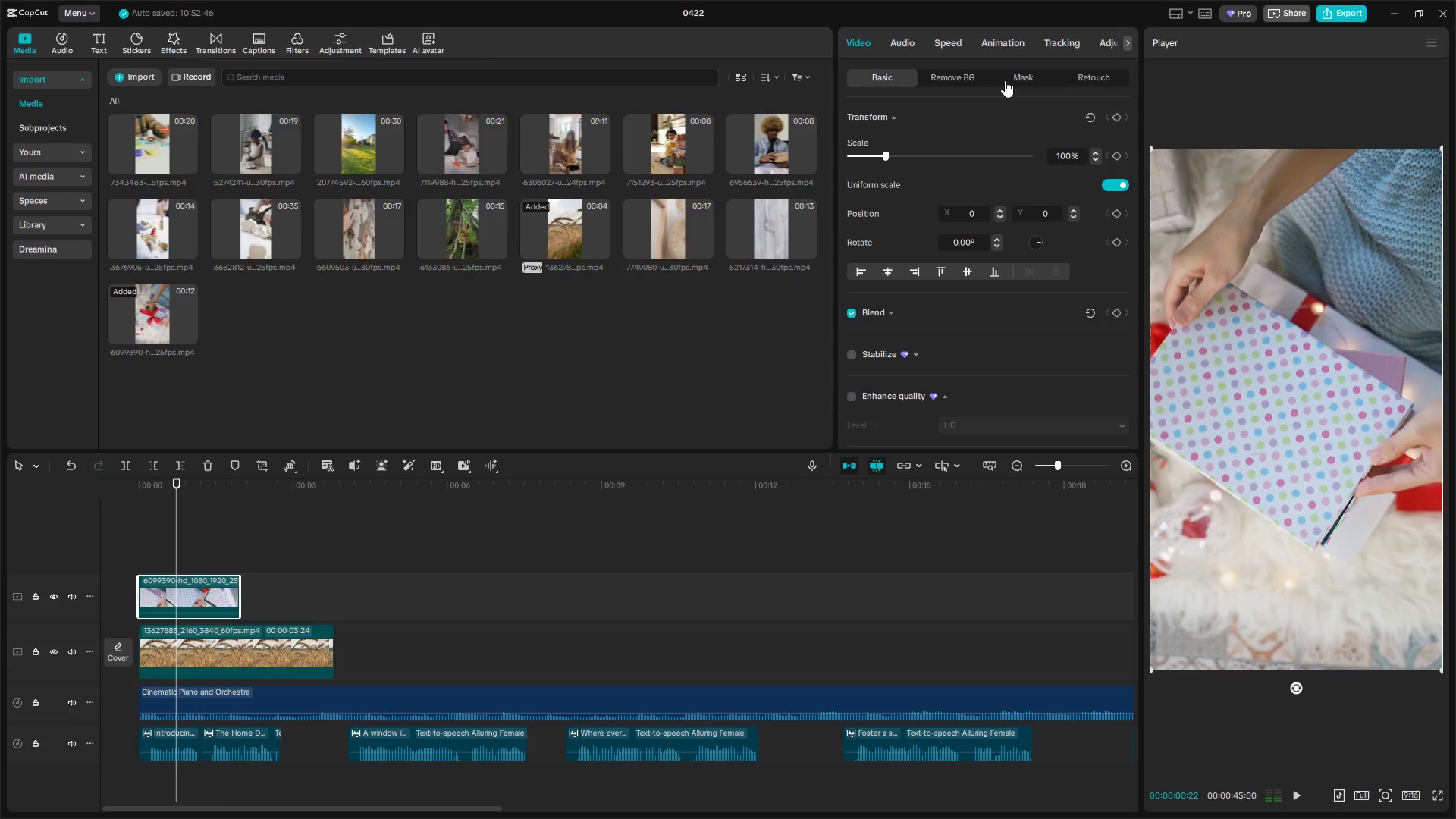 
left_click([1023, 76])
 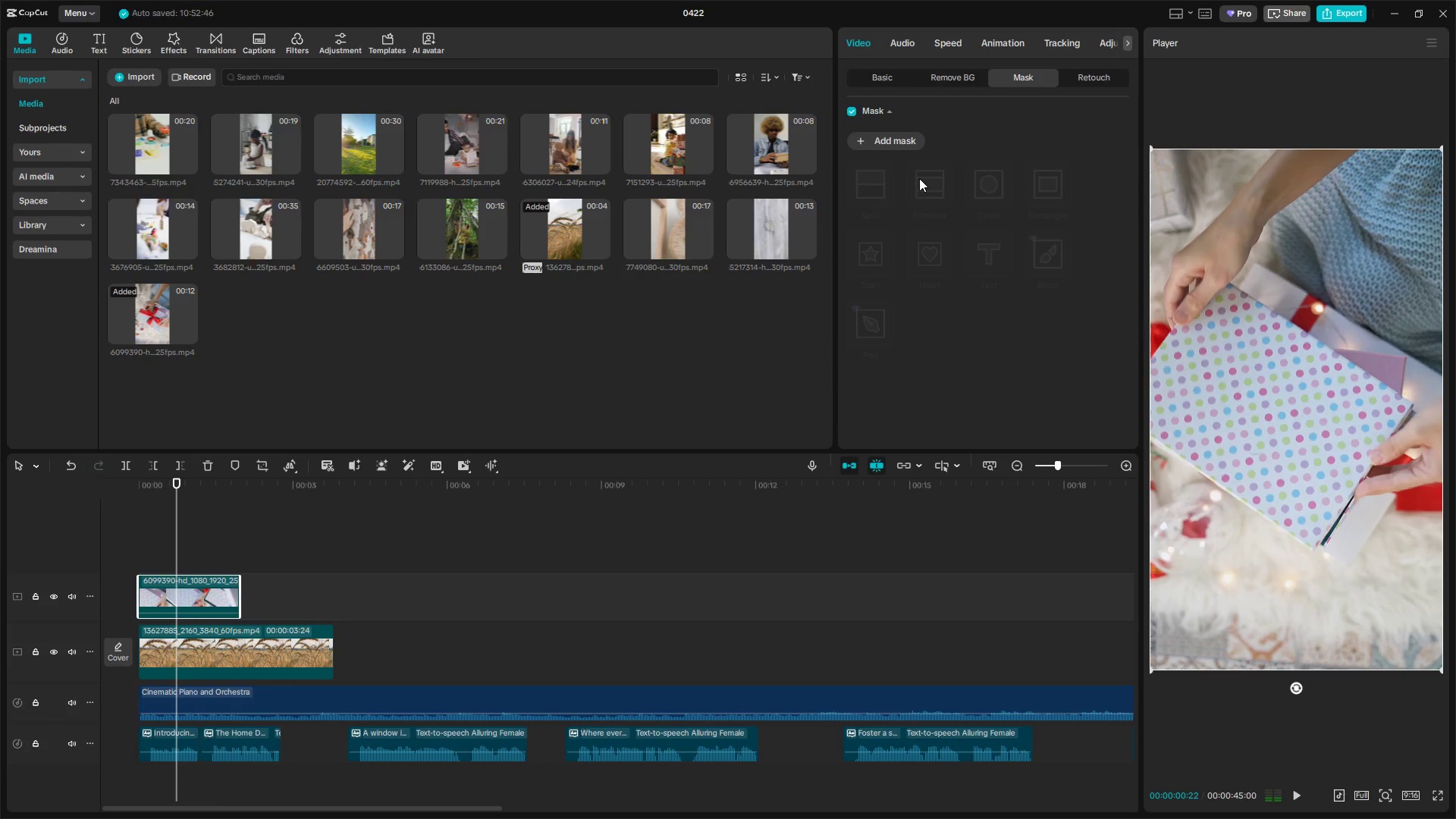 
left_click([874, 140])
 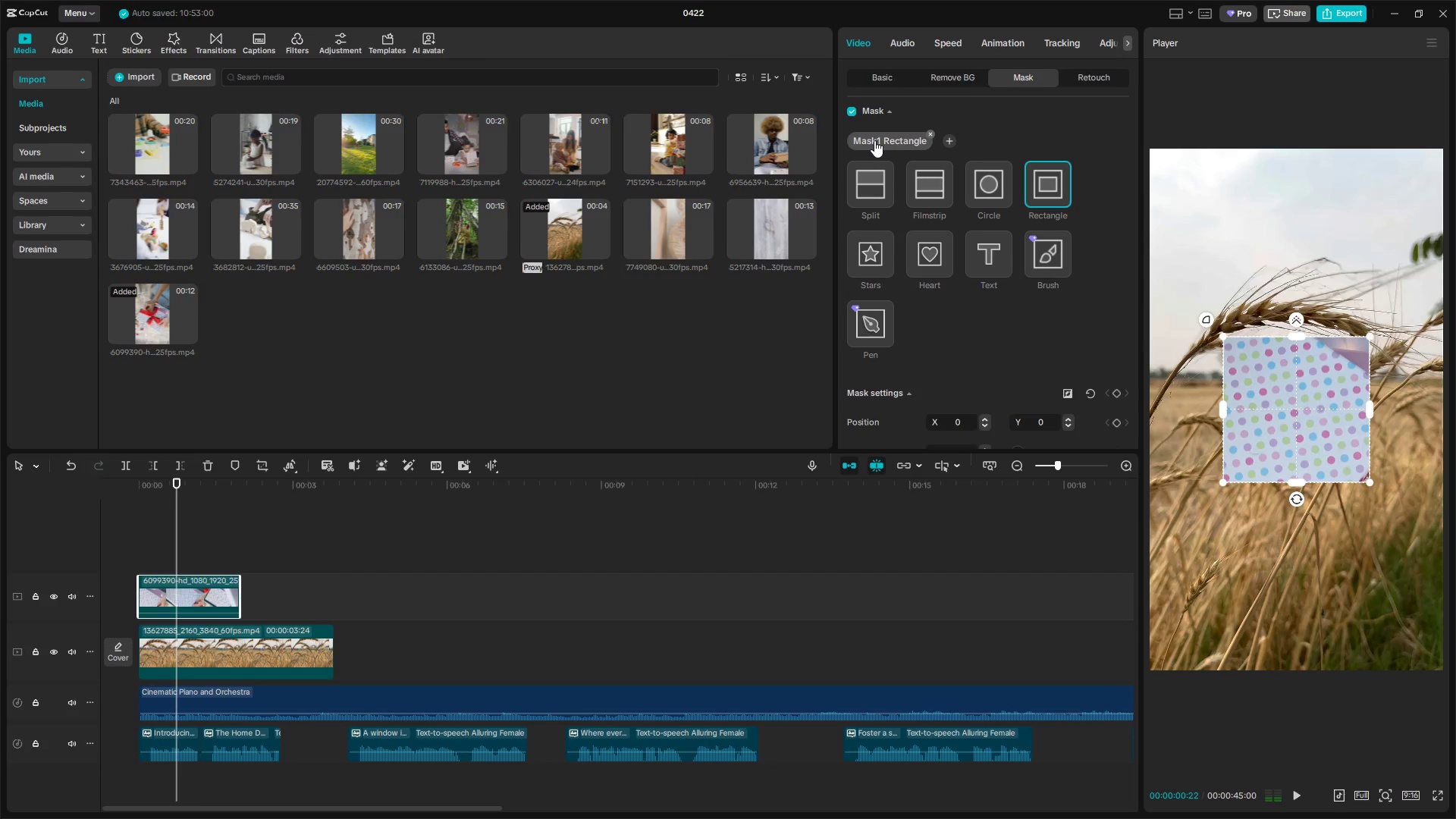 
wait(8.81)
 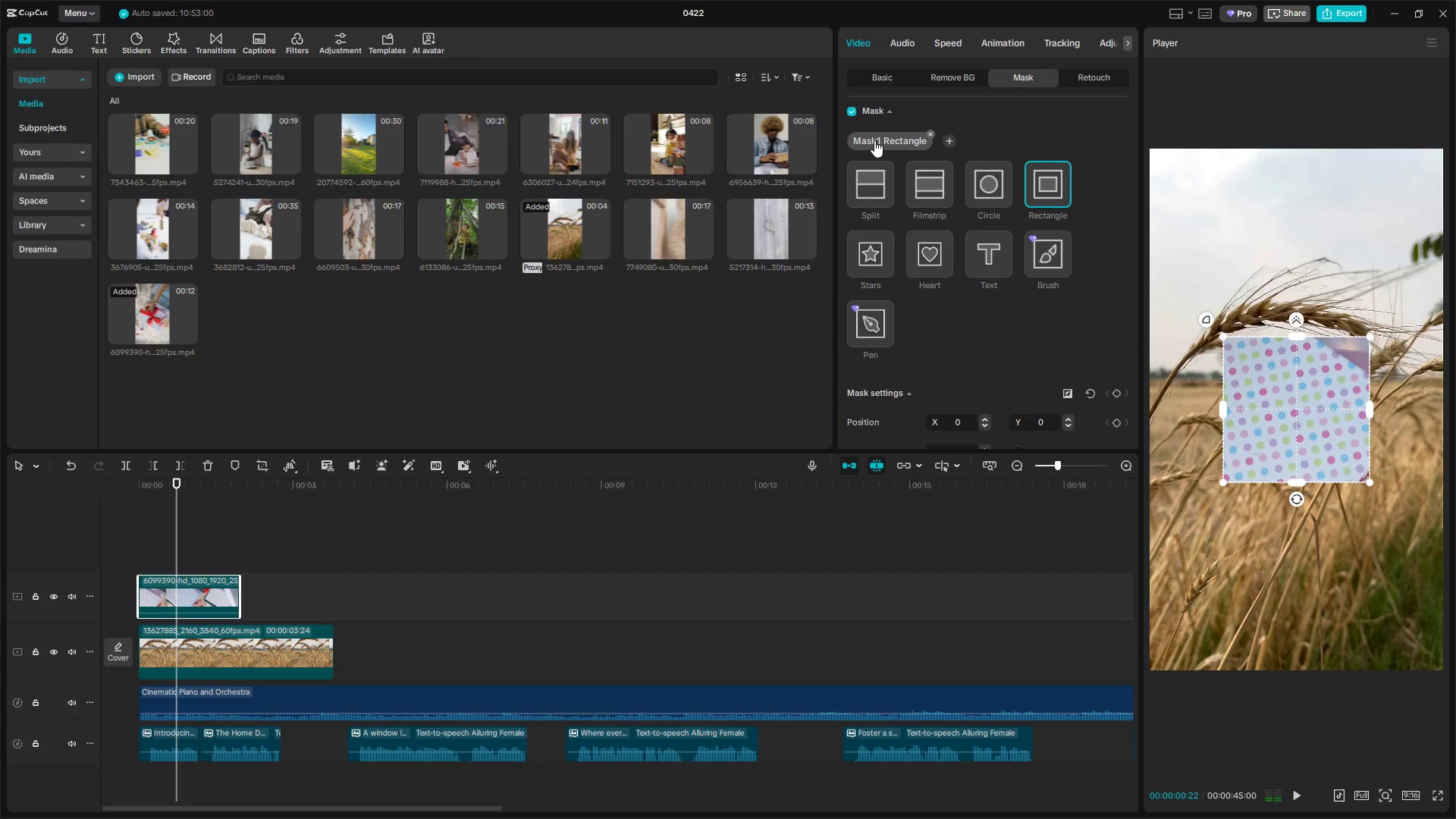 
key(Escape)
 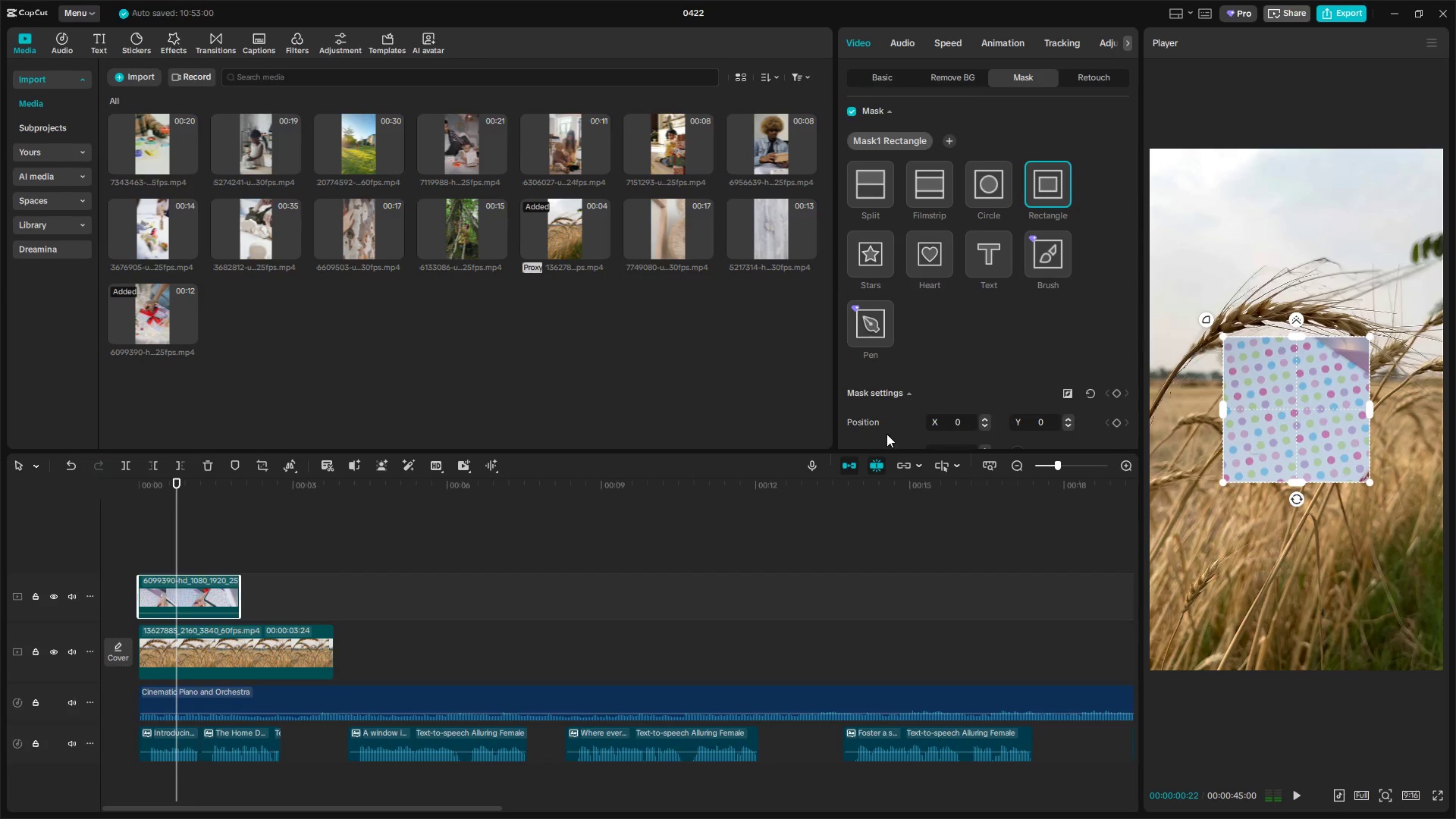 
key(Escape)
 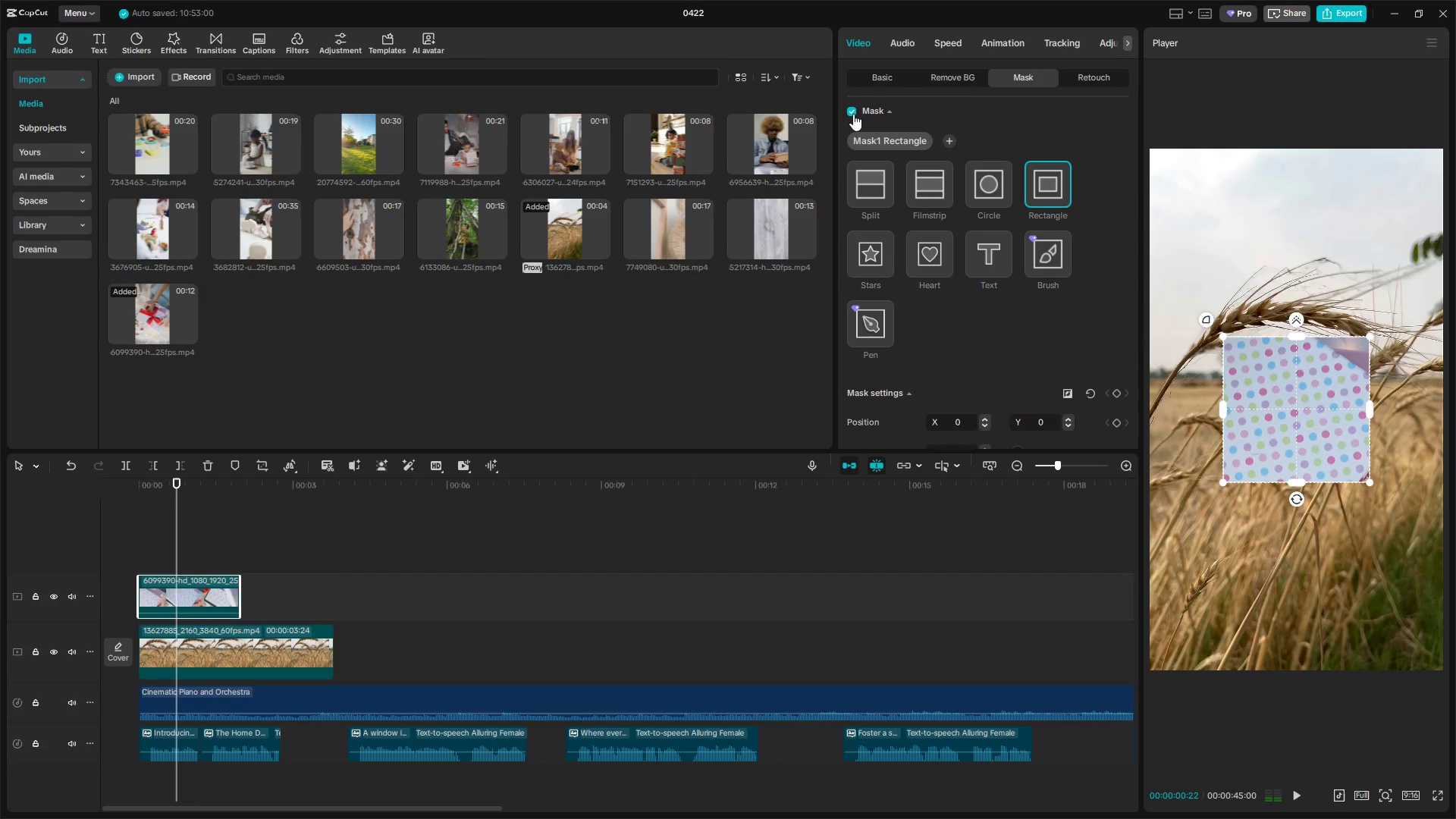 
left_click([853, 114])
 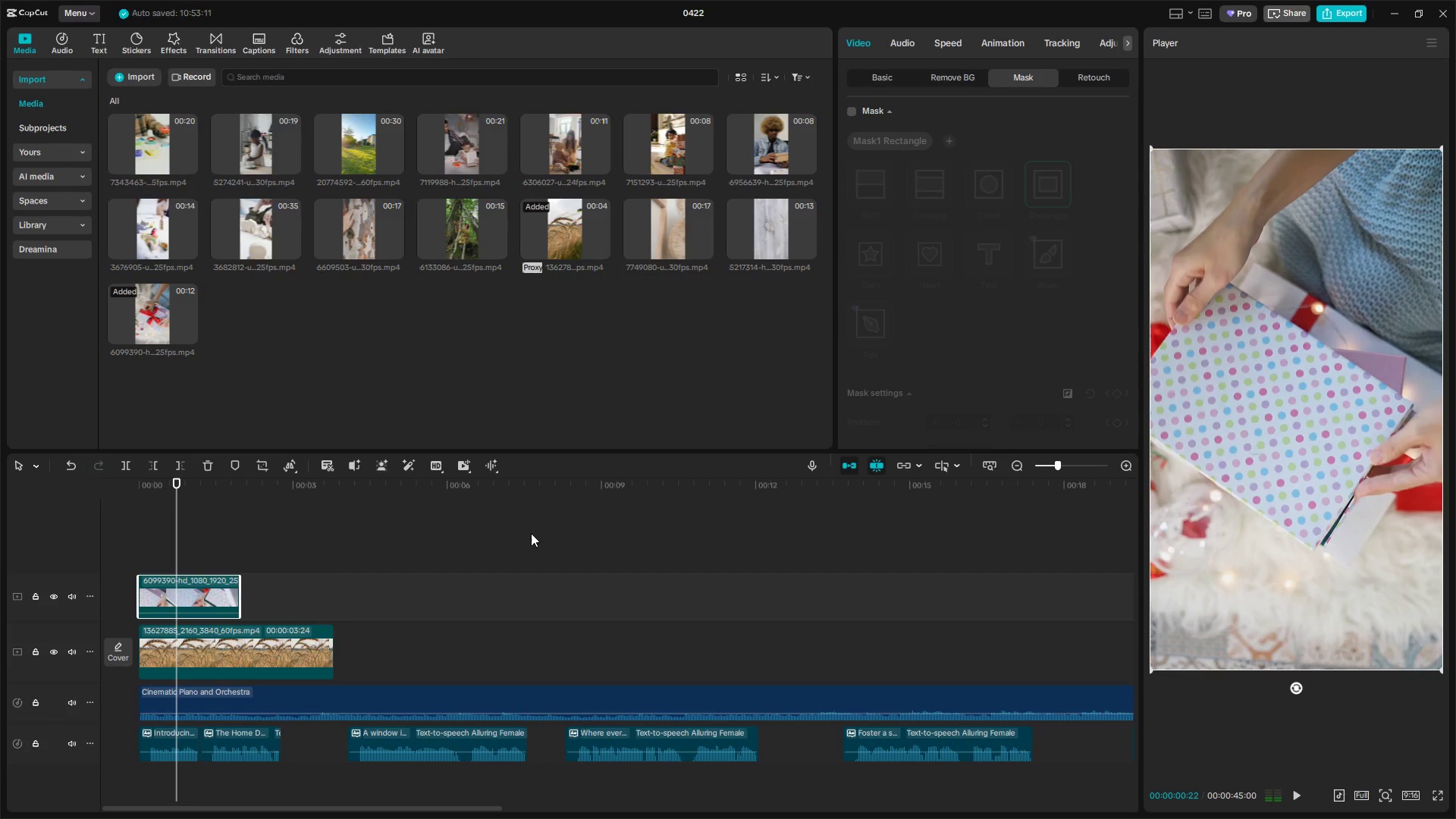 
left_click_drag(start_coordinate=[252, 649], to_coordinate=[297, 545])
 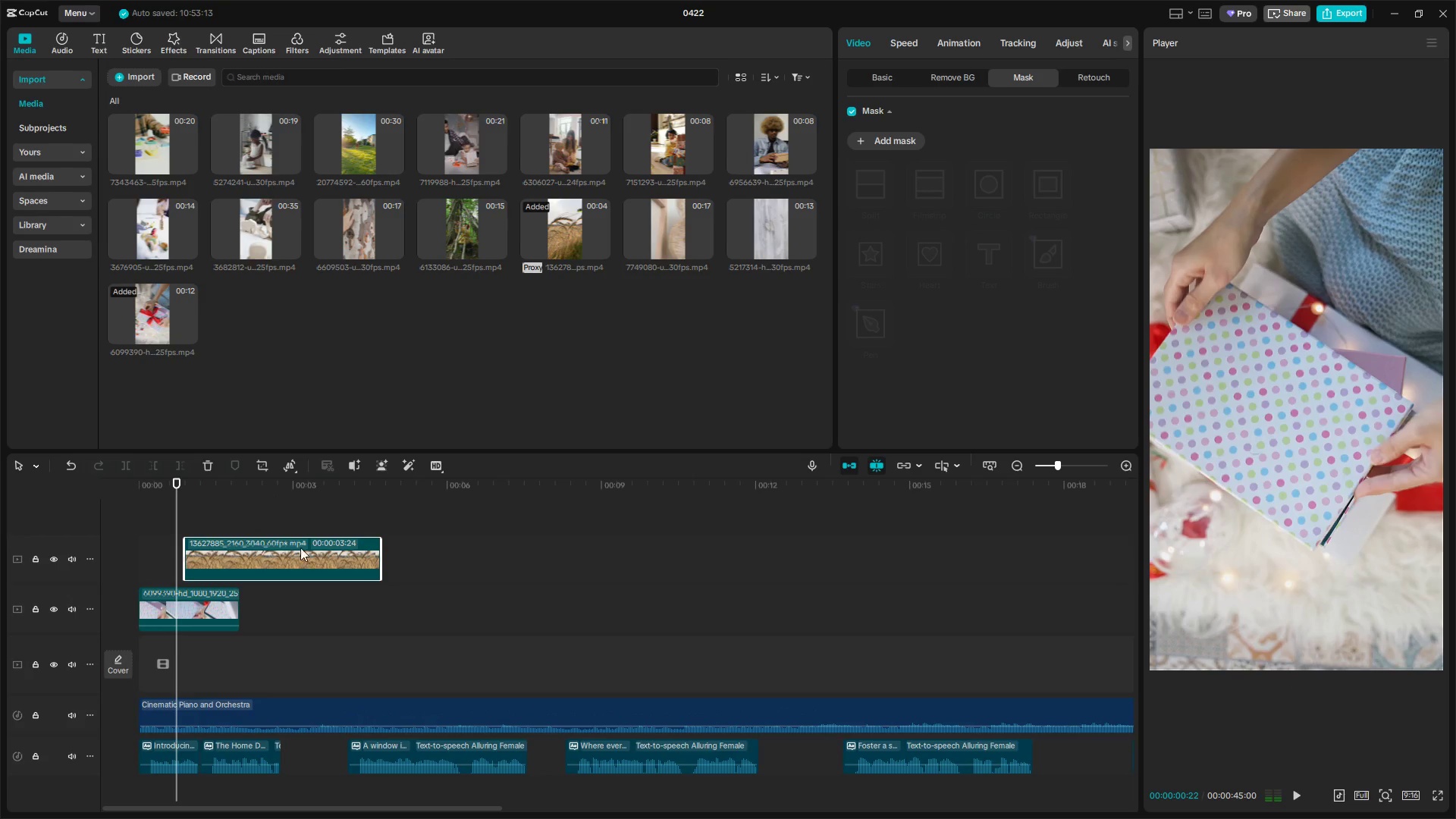 
left_click_drag(start_coordinate=[295, 548], to_coordinate=[284, 550])
 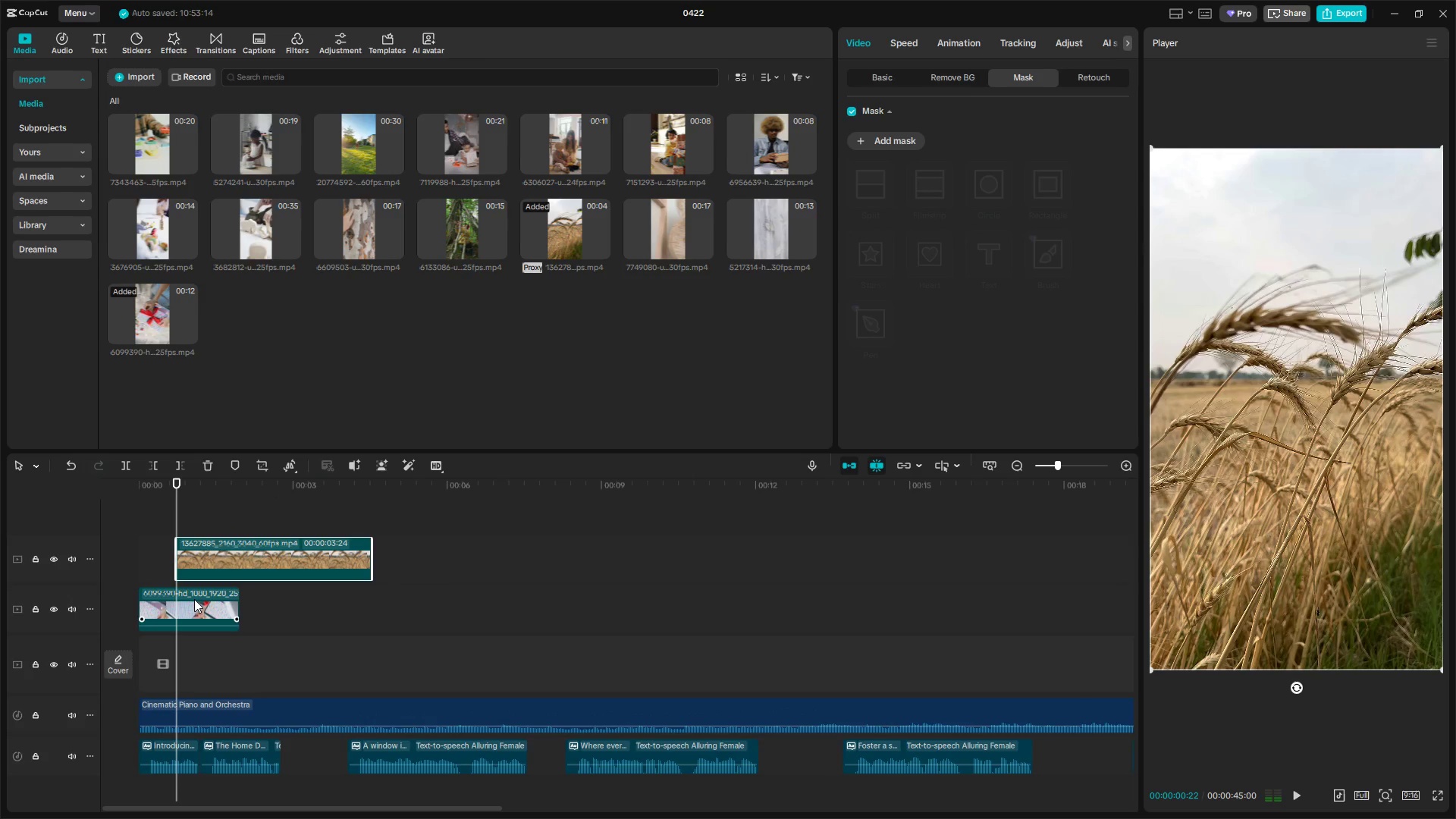 
left_click([194, 599])
 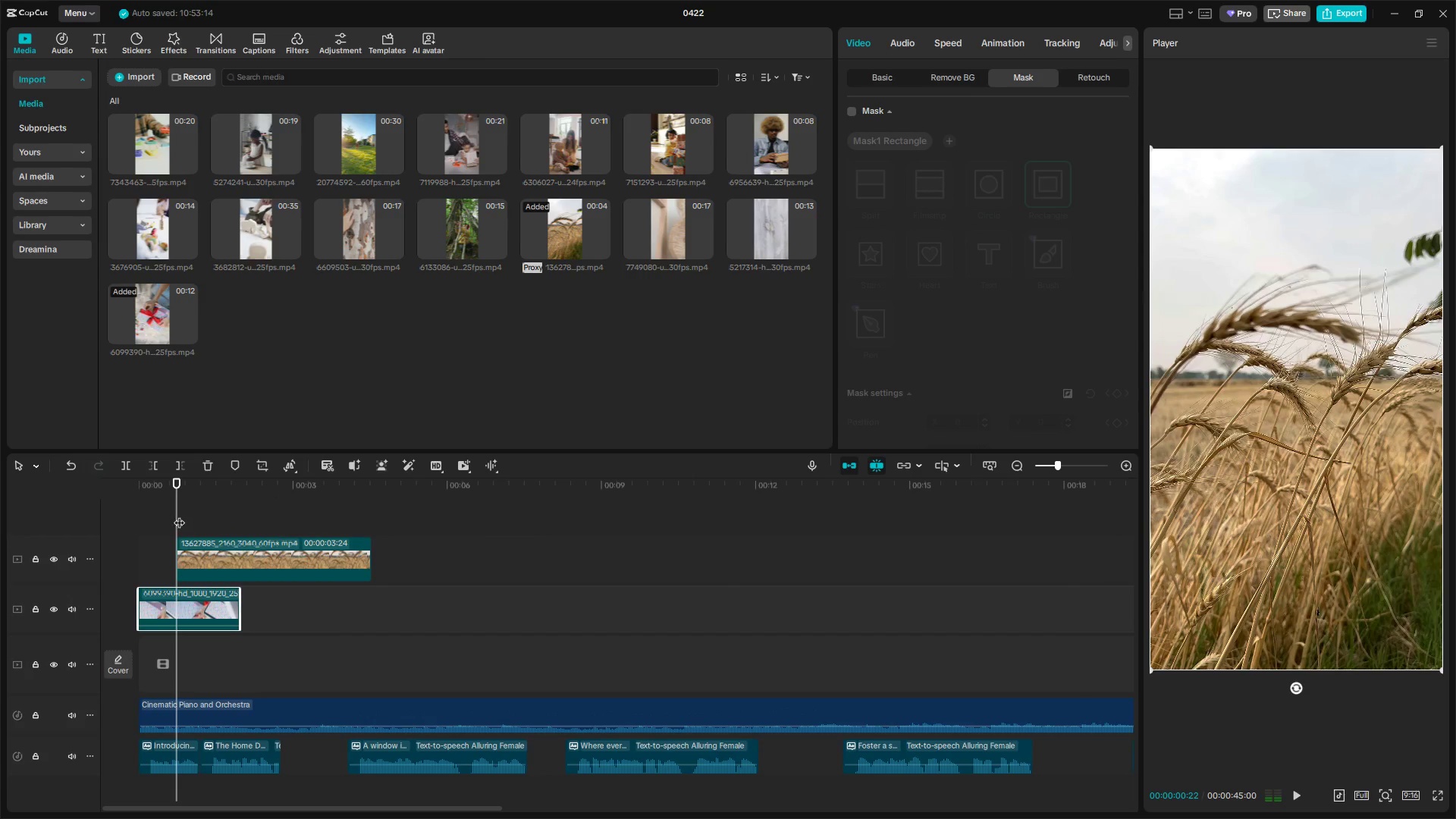 
left_click_drag(start_coordinate=[178, 513], to_coordinate=[171, 519])
 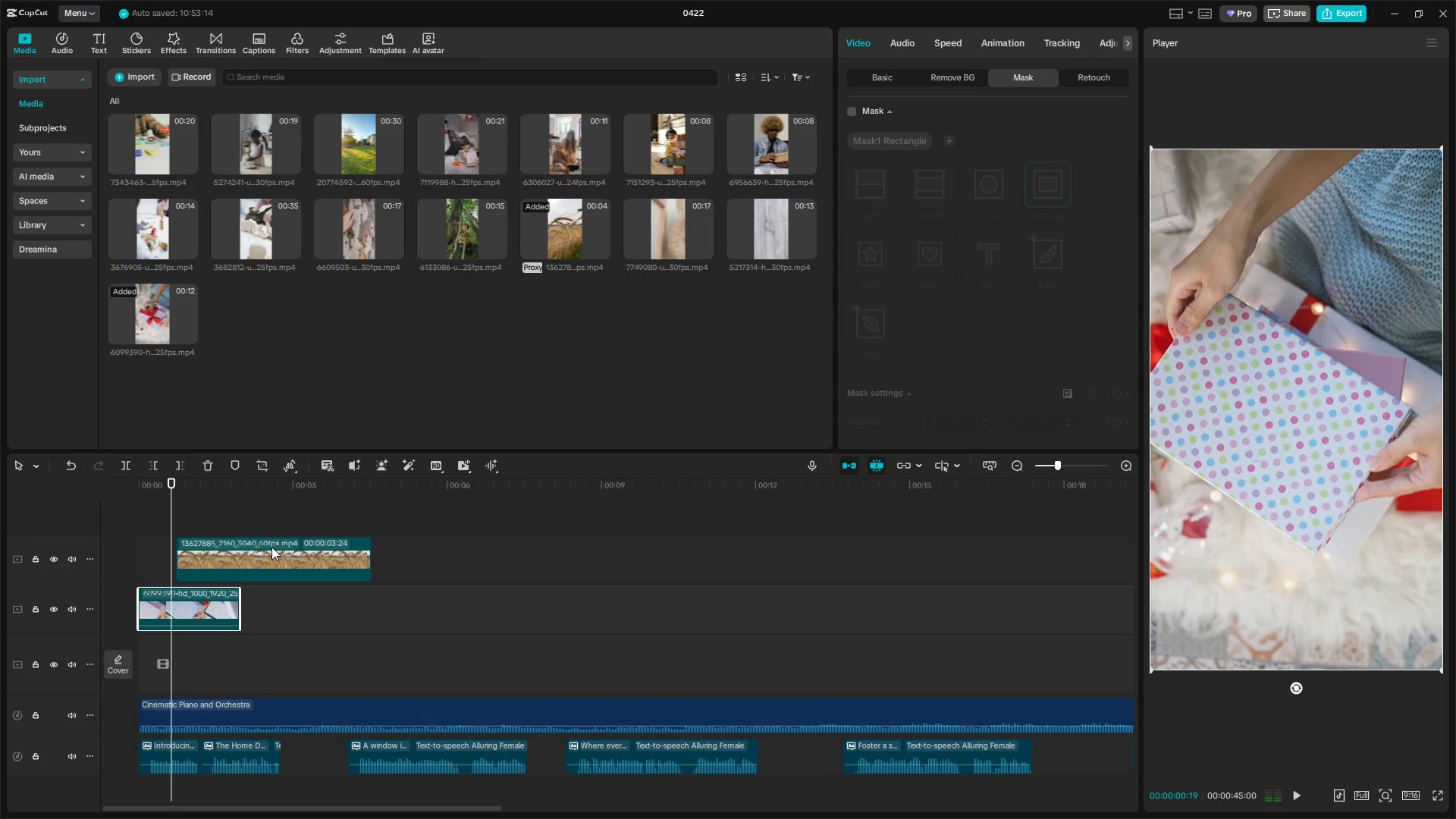 
left_click_drag(start_coordinate=[283, 555], to_coordinate=[347, 603])
 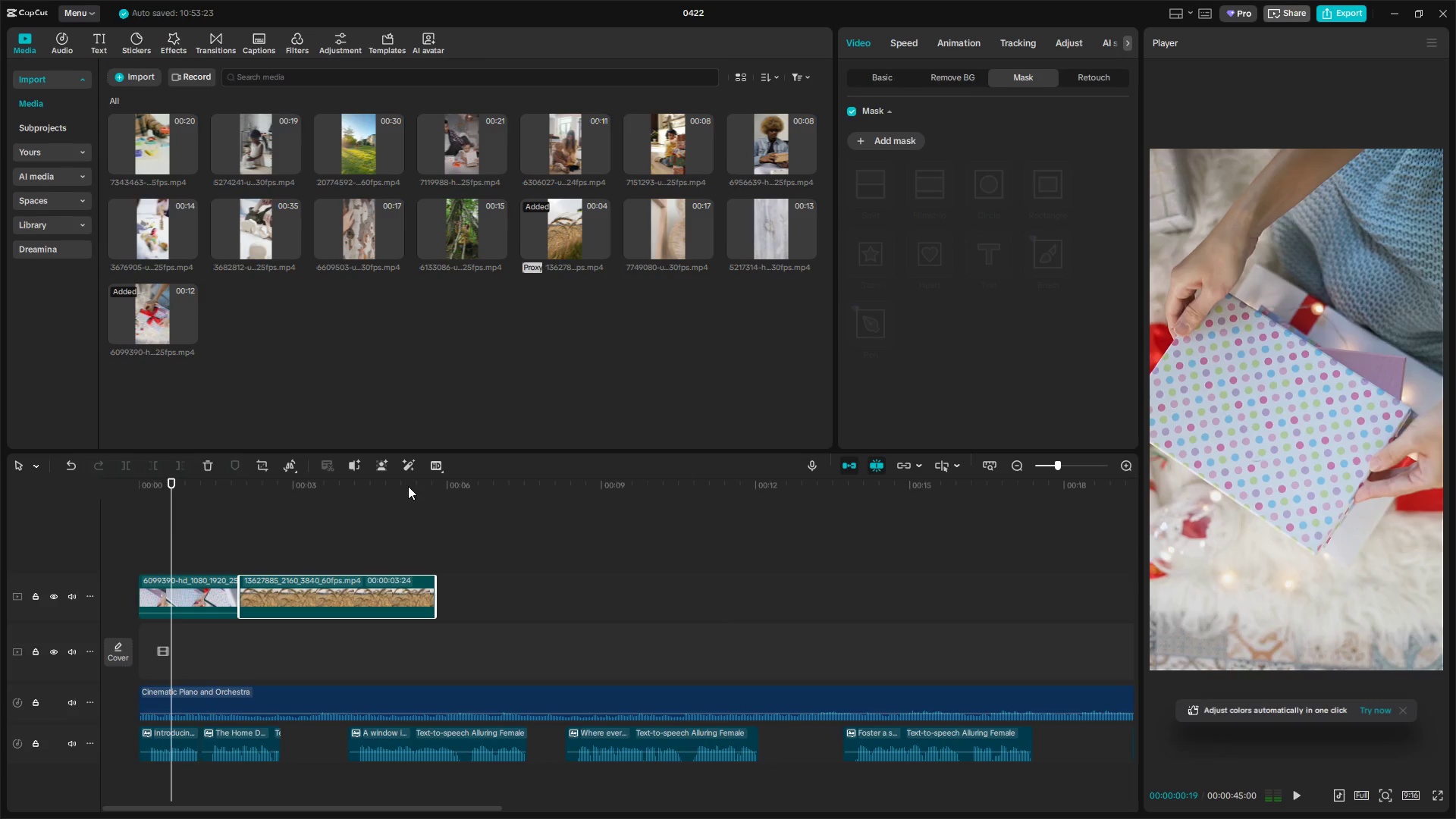 
wait(8.67)
 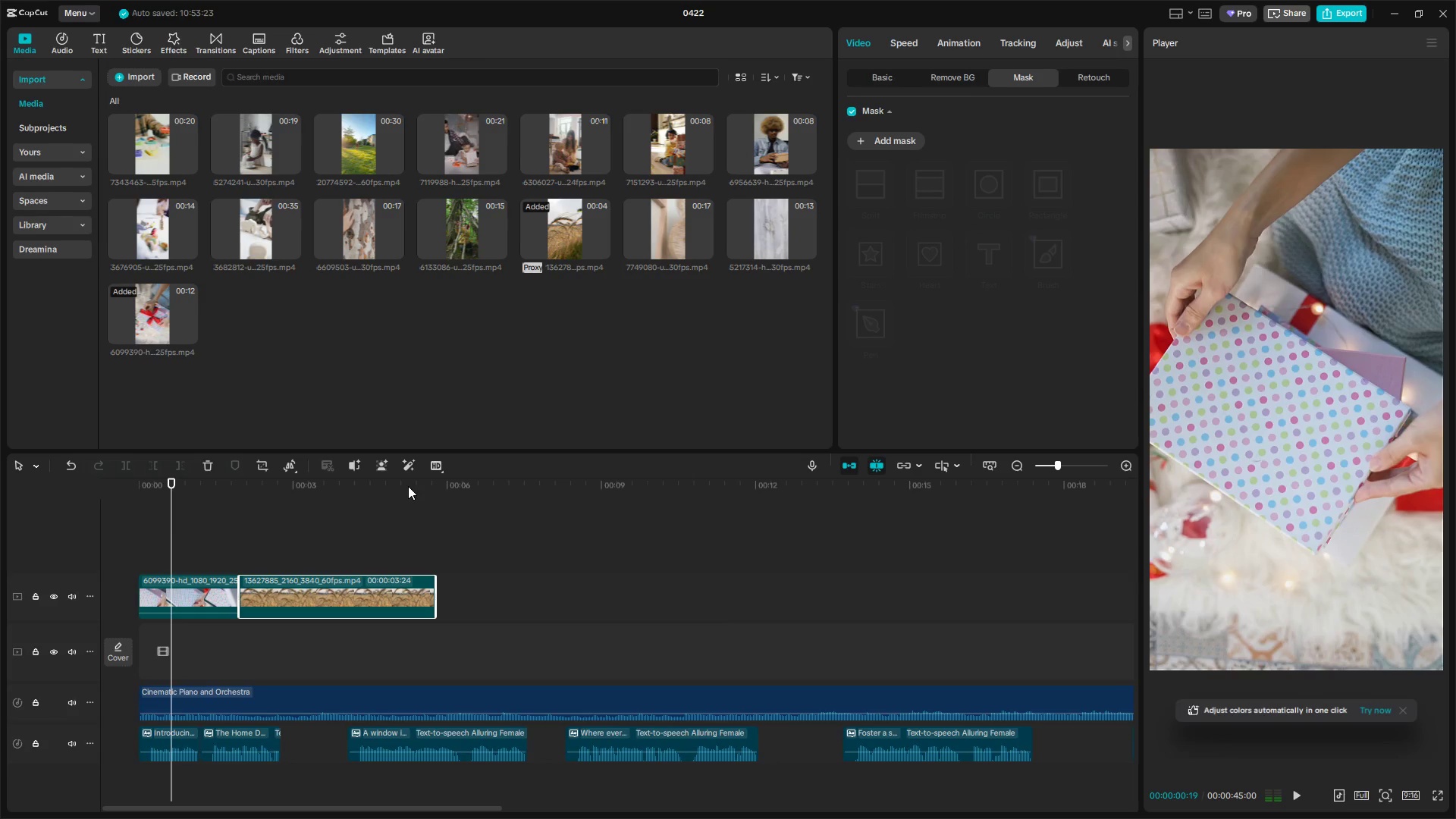 
key(Control+C)
 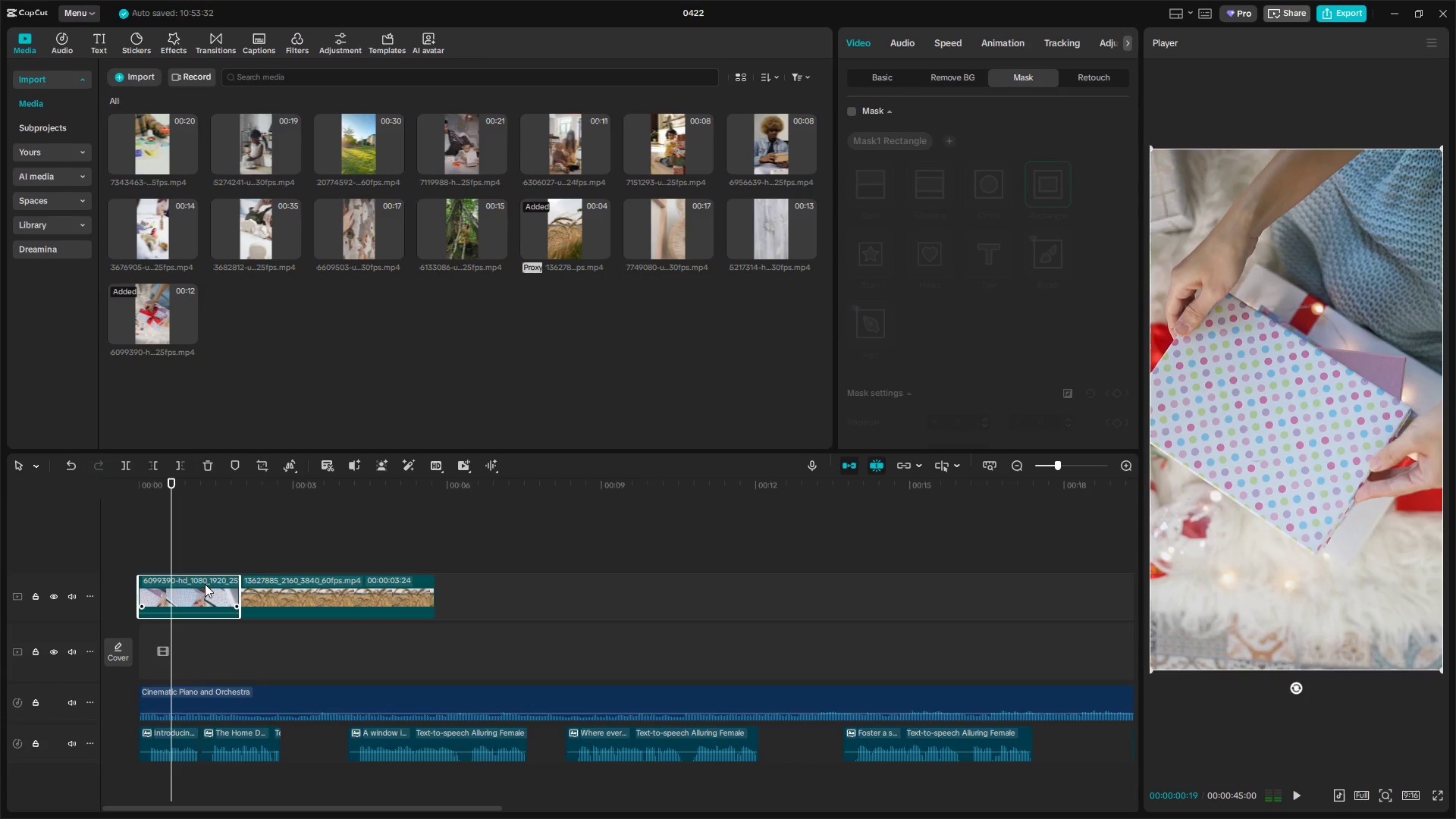 
key(Control+V)
 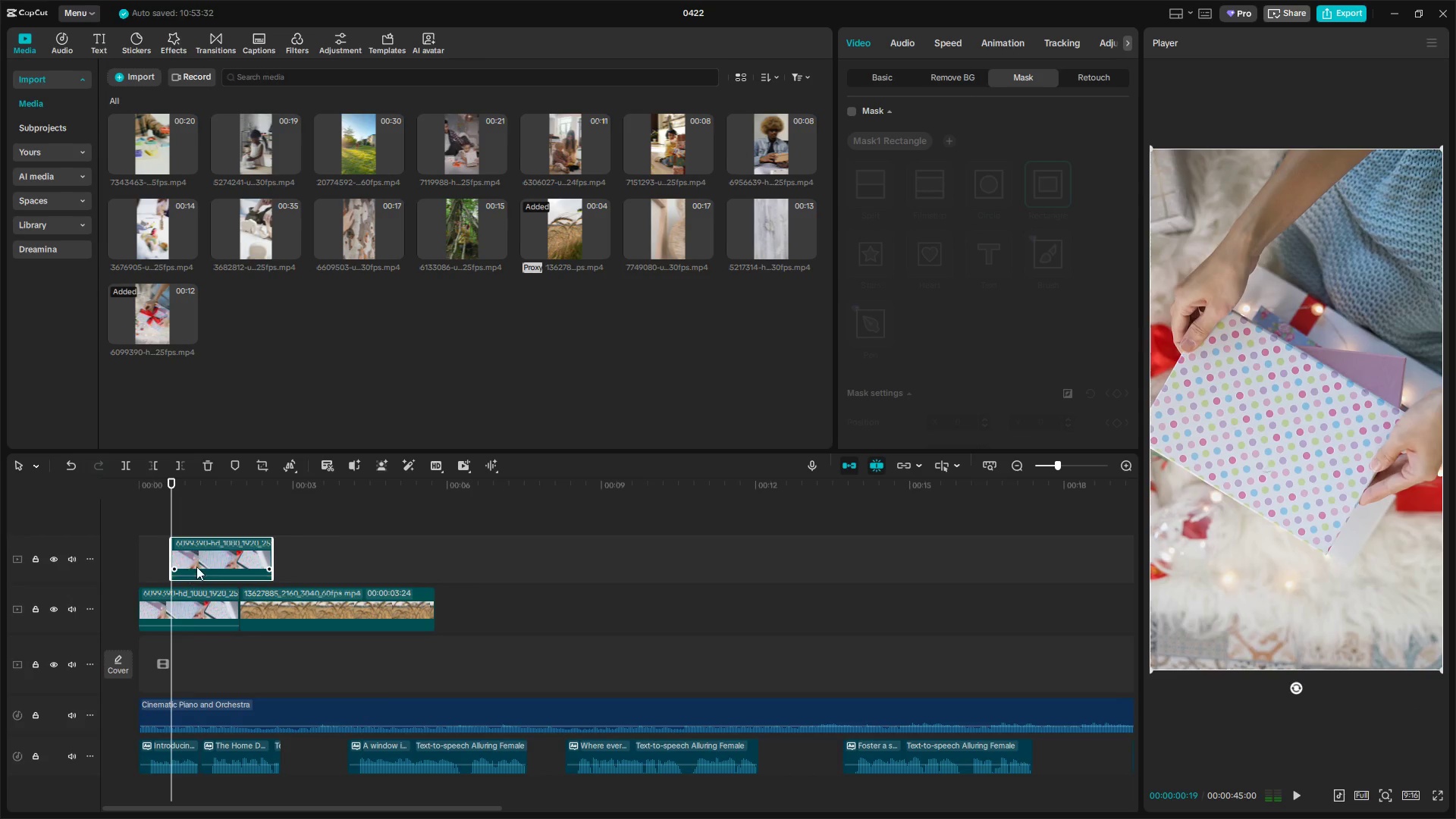 
left_click_drag(start_coordinate=[209, 562], to_coordinate=[180, 567])
 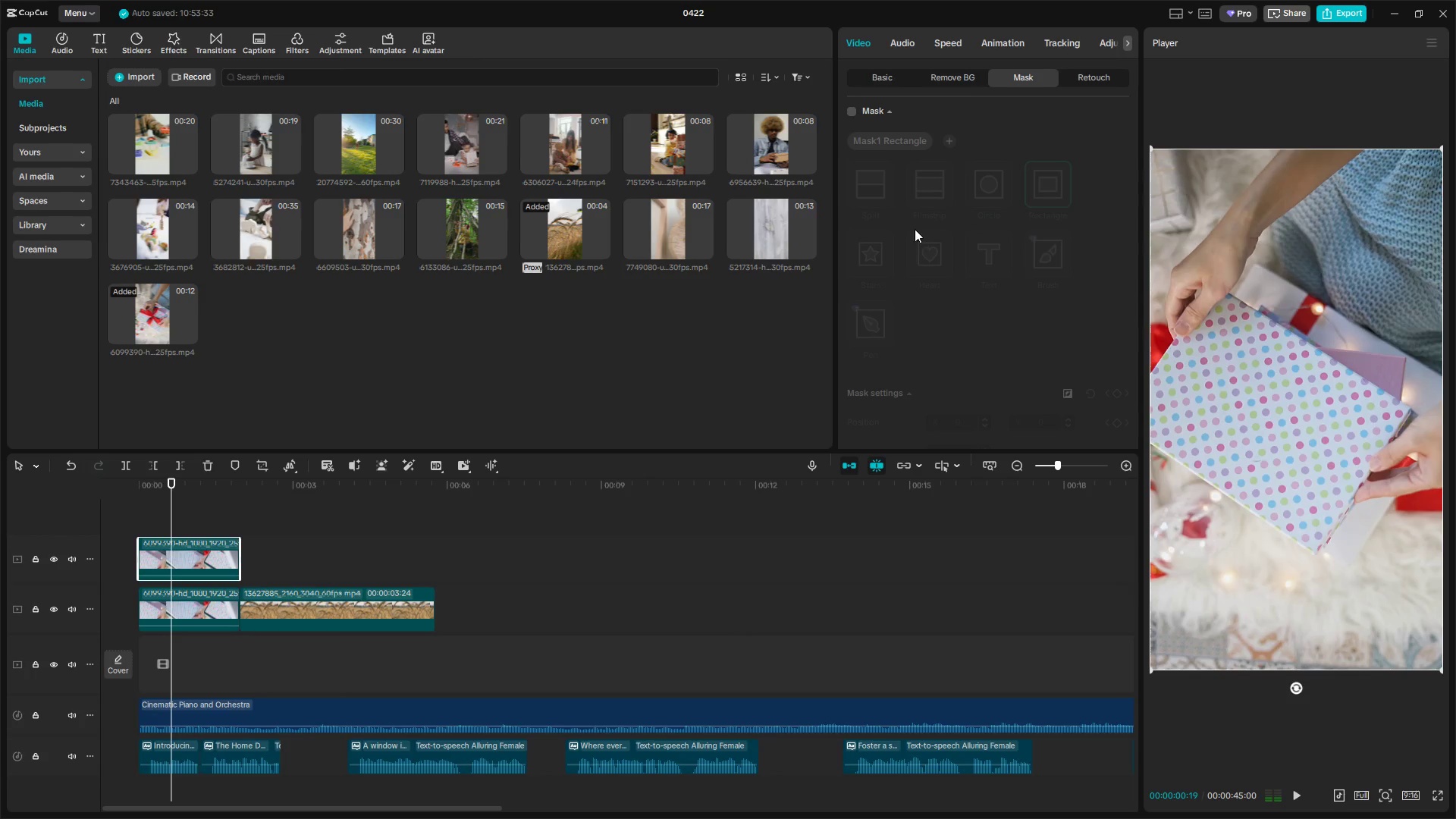 
left_click([850, 109])
 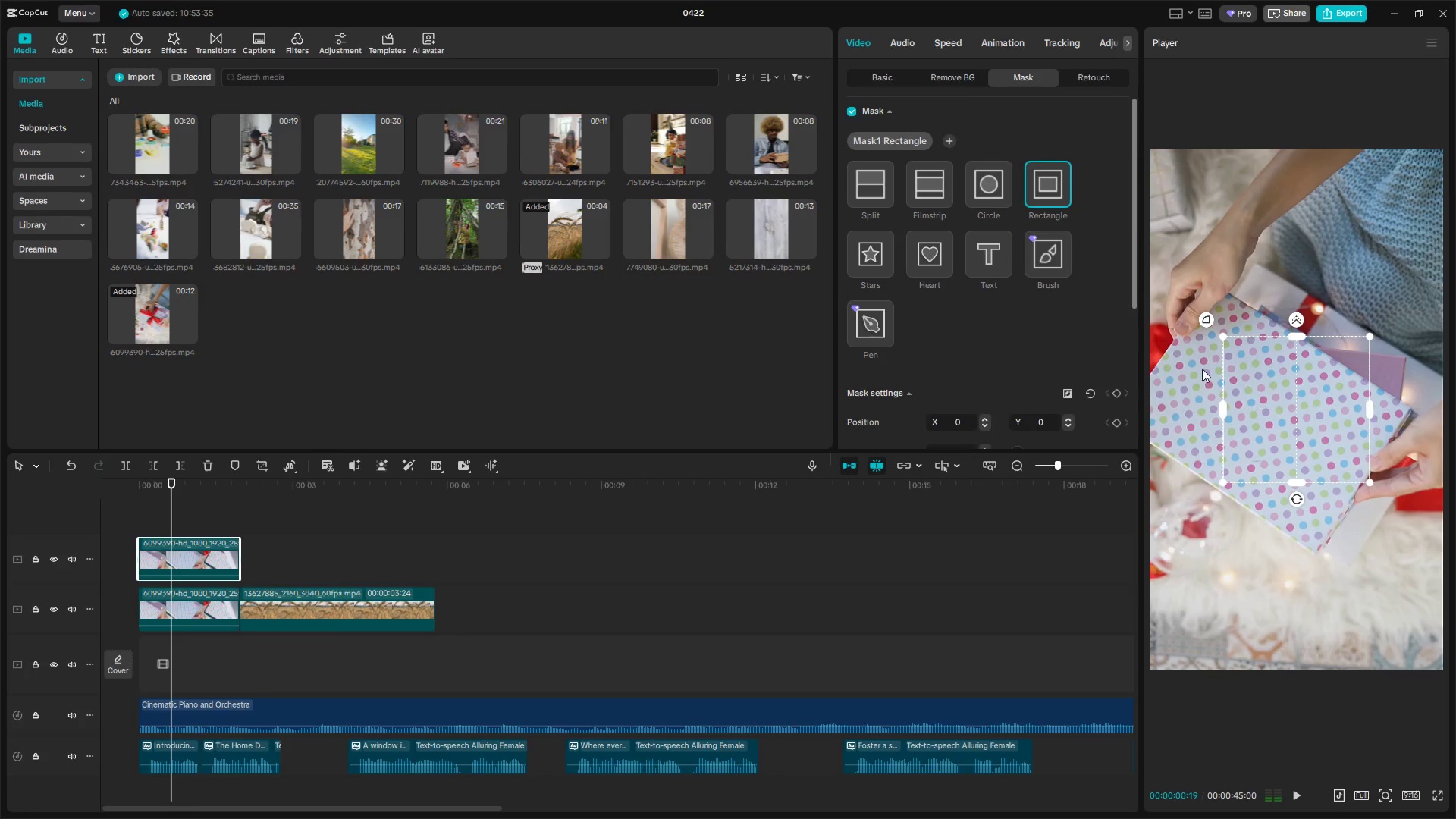 
left_click_drag(start_coordinate=[1327, 411], to_coordinate=[1274, 396])
 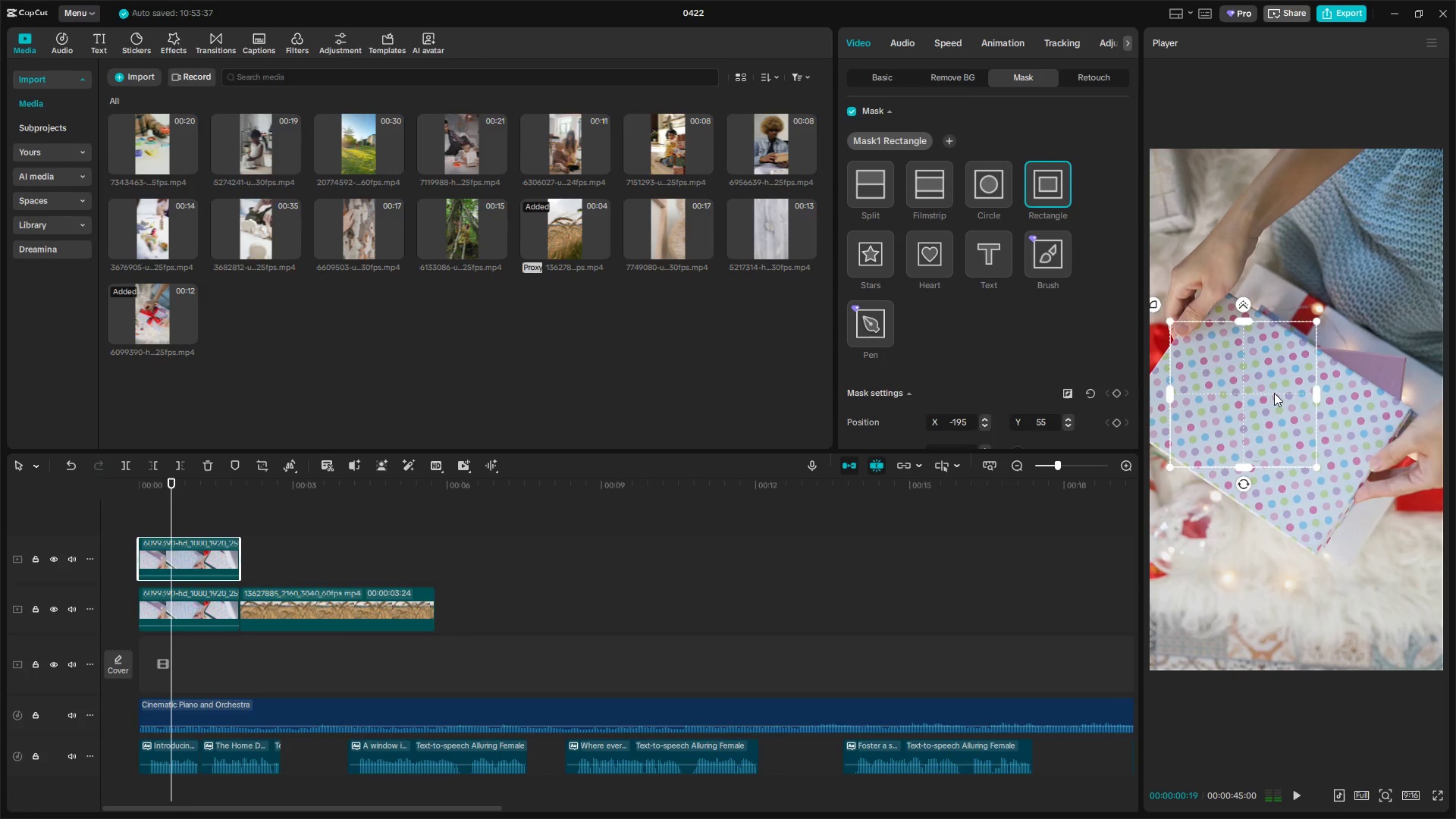 
left_click_drag(start_coordinate=[1274, 393], to_coordinate=[1276, 378])
 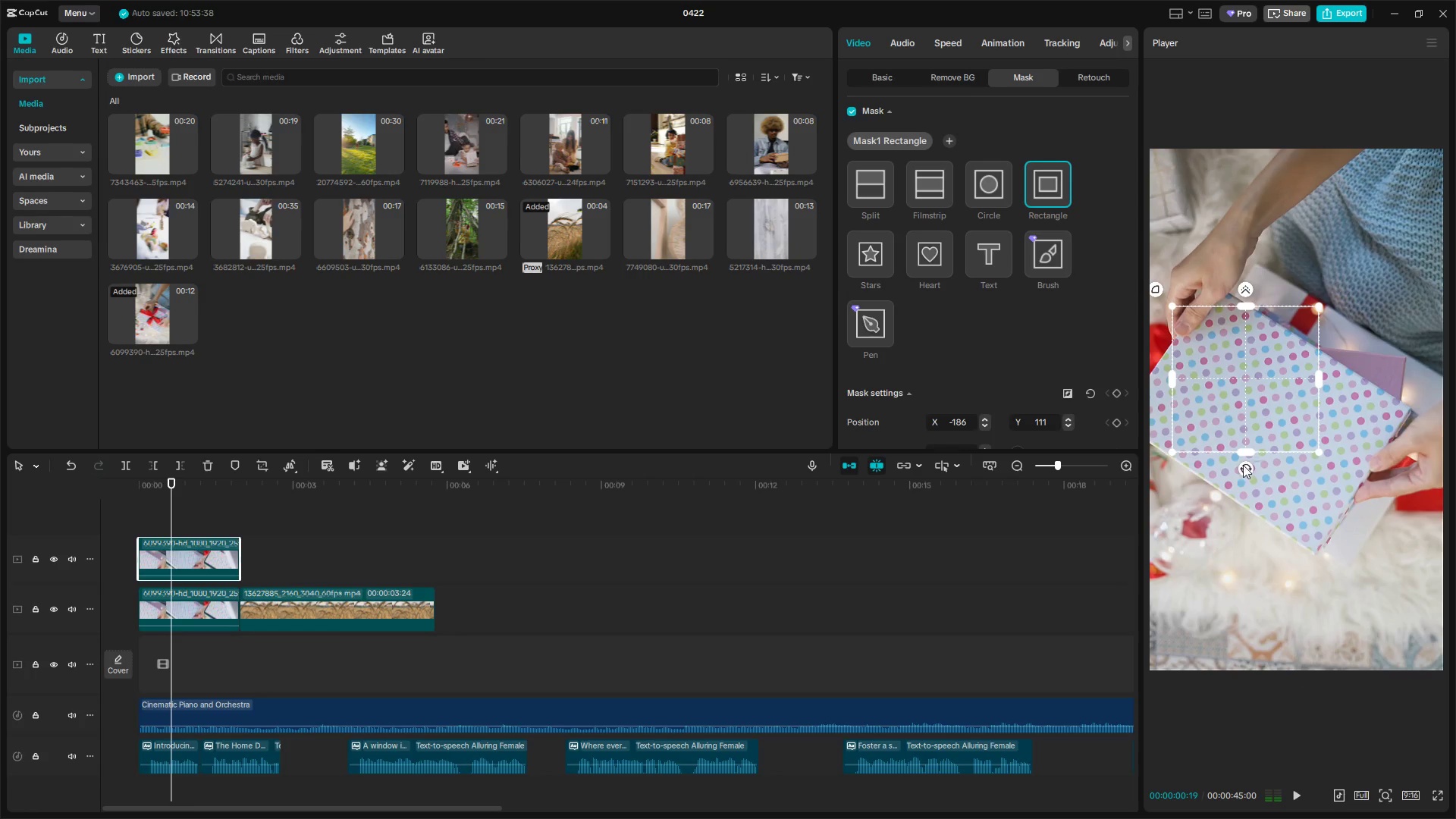 
left_click_drag(start_coordinate=[1242, 469], to_coordinate=[1179, 464])
 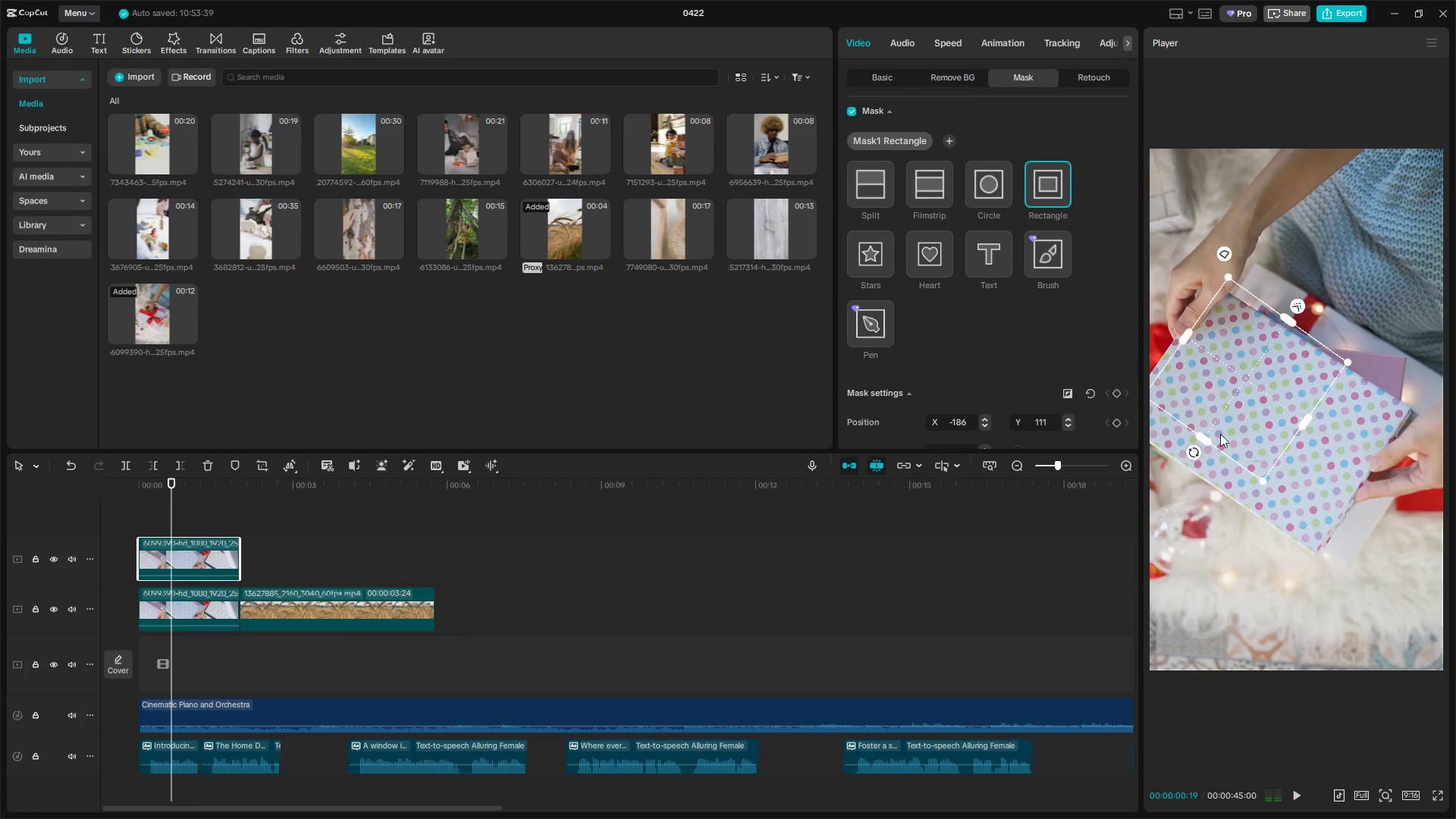 
left_click_drag(start_coordinate=[1233, 413], to_coordinate=[1216, 430])
 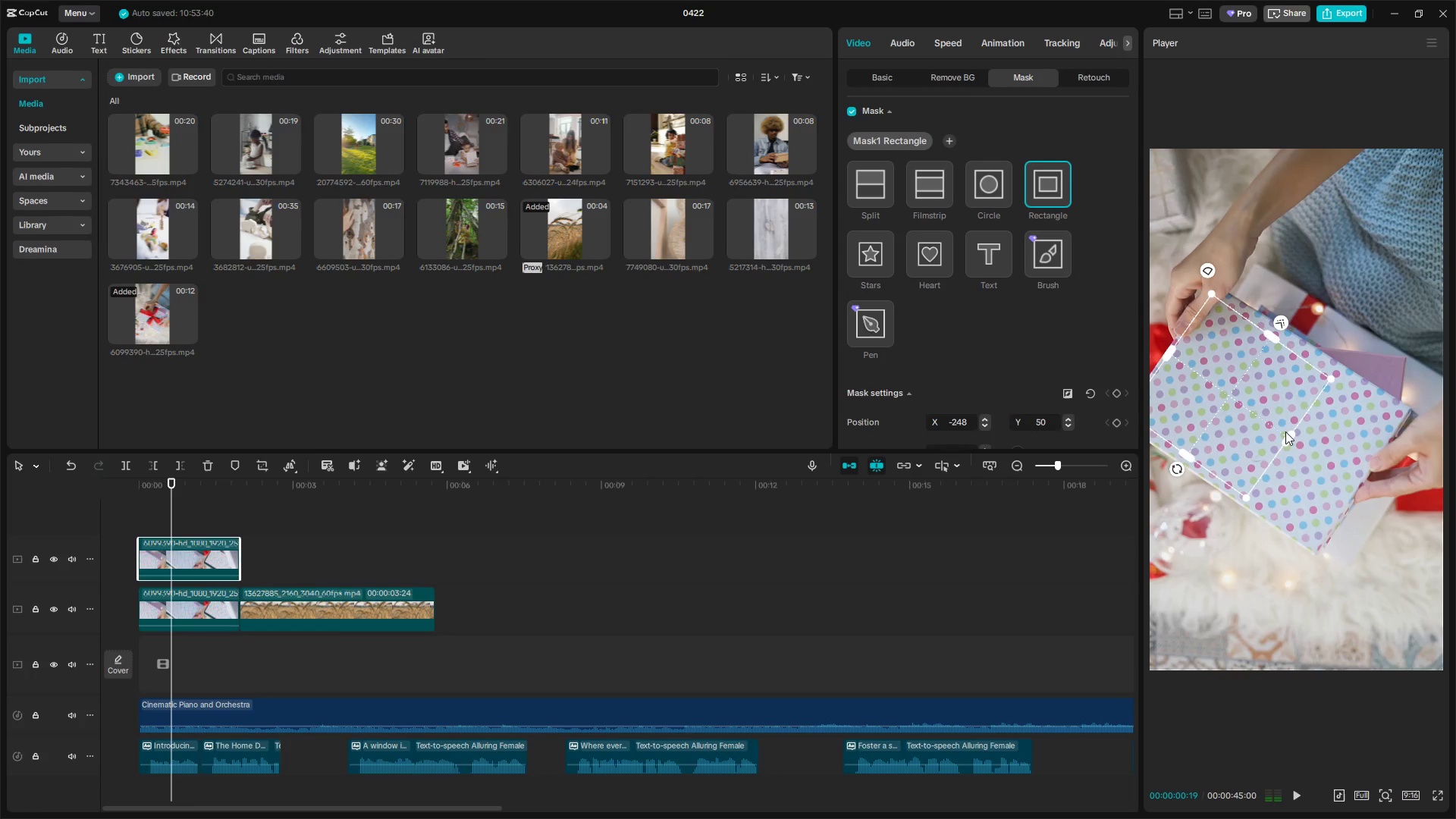 
left_click_drag(start_coordinate=[1291, 440], to_coordinate=[1307, 447])
 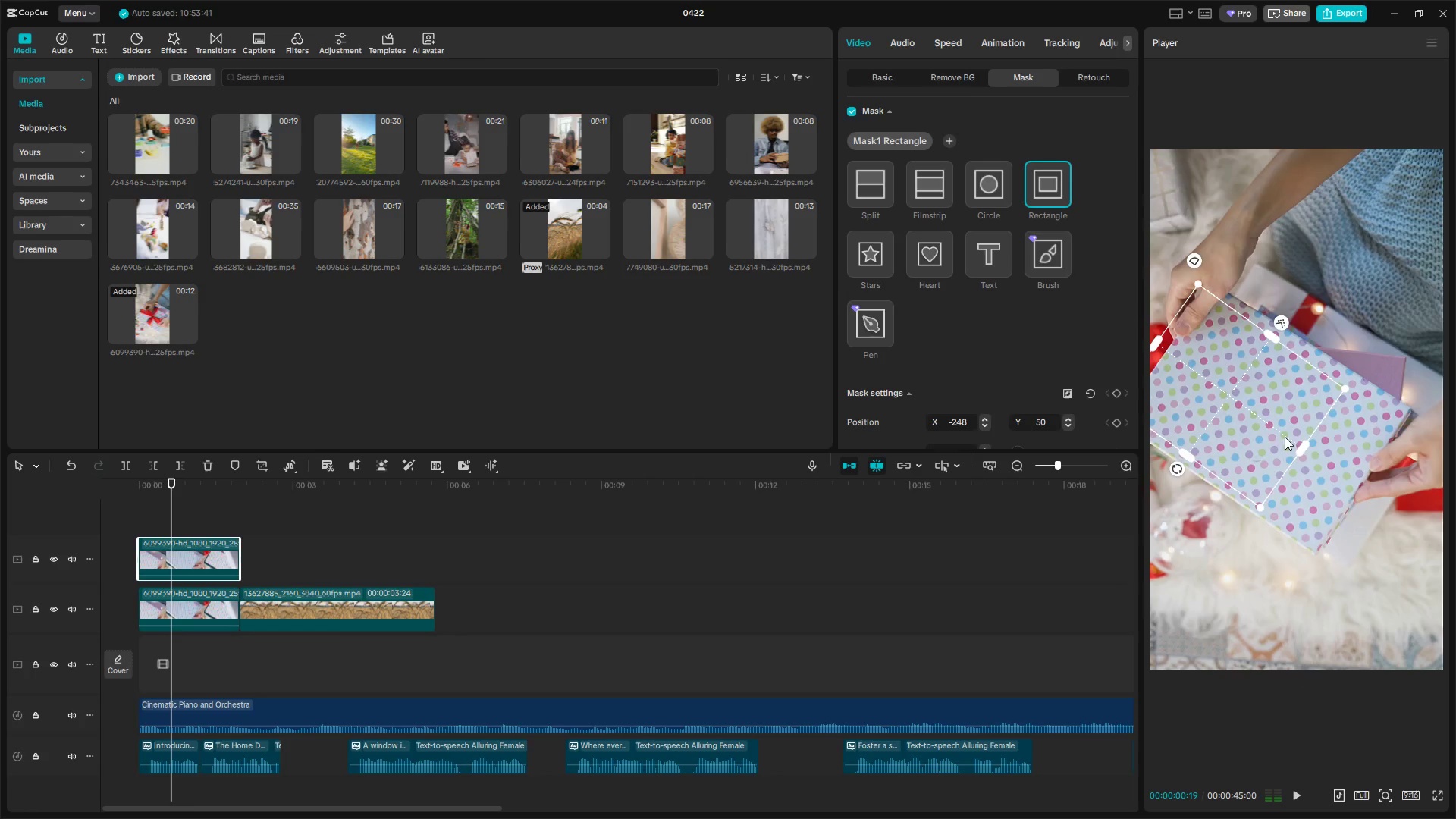 
left_click_drag(start_coordinate=[1268, 427], to_coordinate=[1285, 435])
 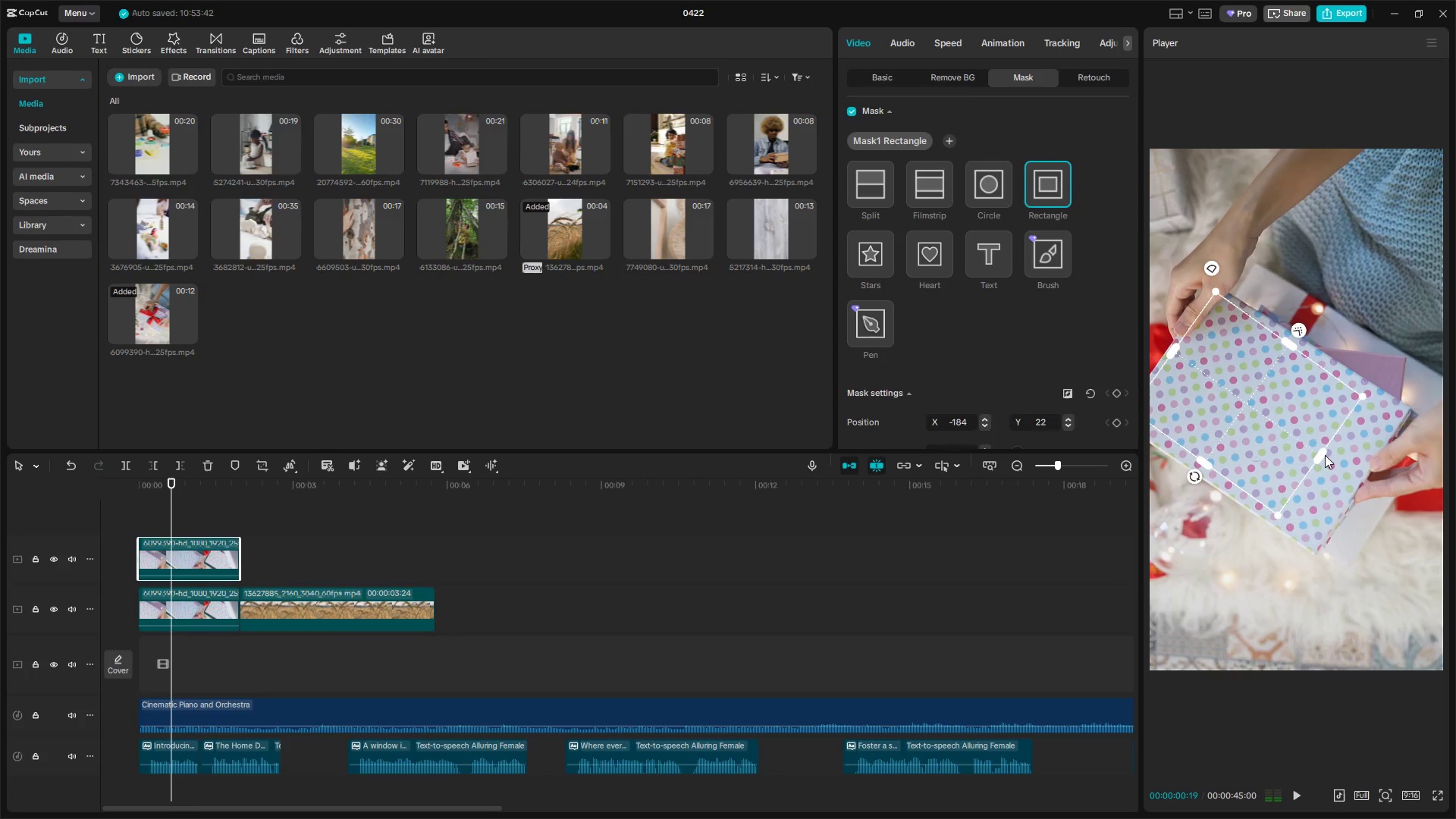 
left_click_drag(start_coordinate=[1324, 456], to_coordinate=[1345, 468])
 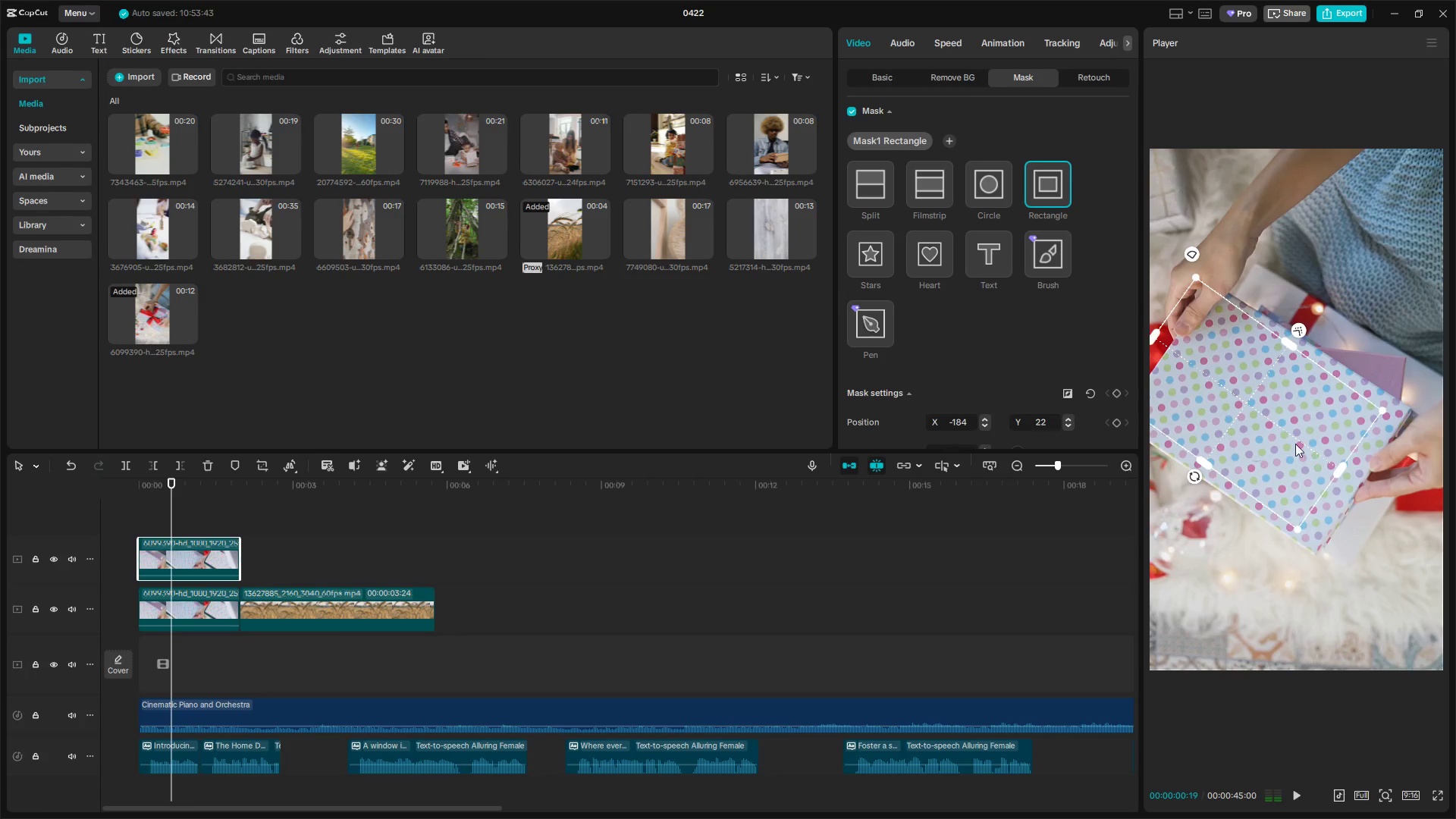 
left_click_drag(start_coordinate=[1298, 444], to_coordinate=[1320, 463])
 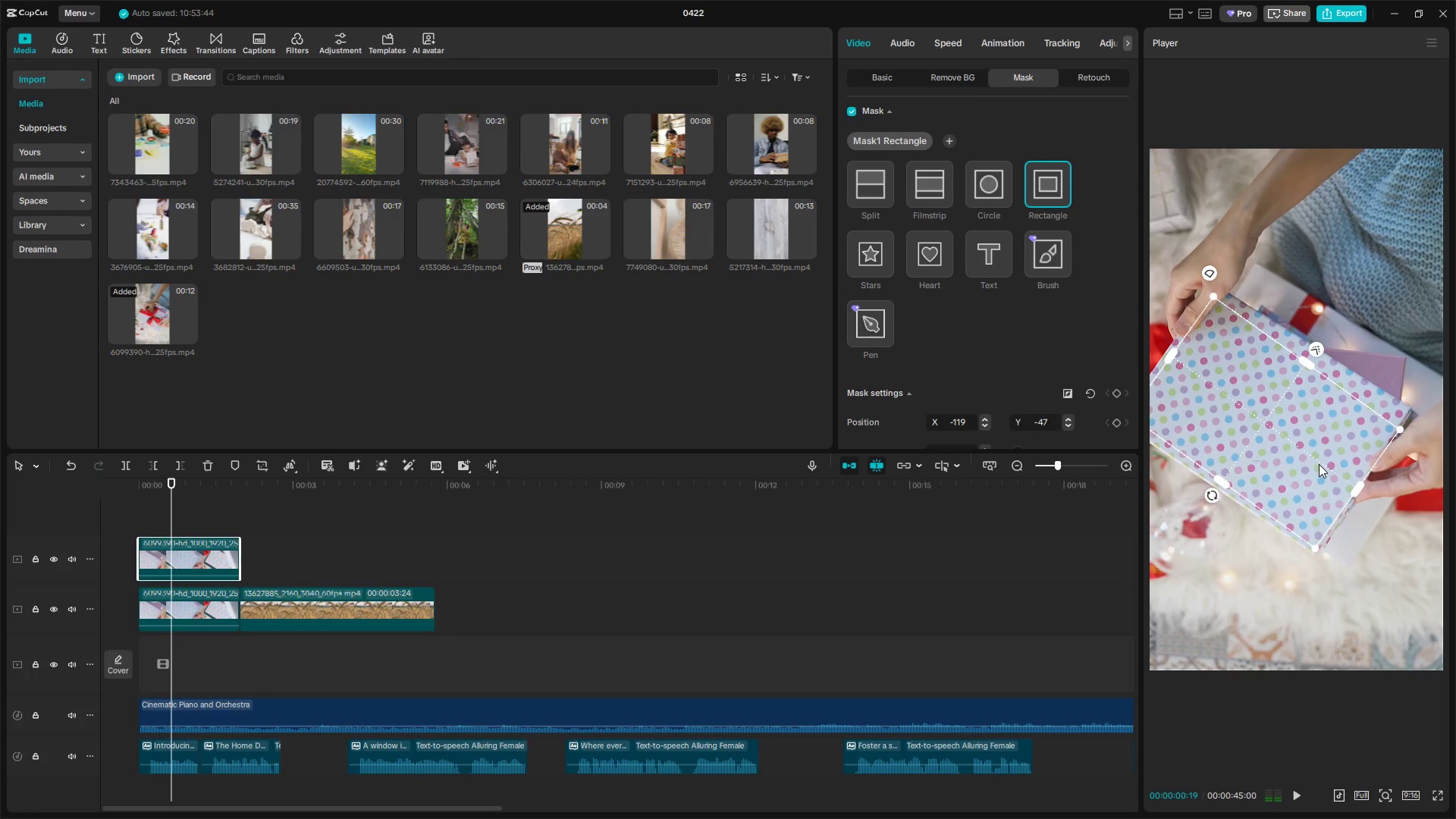 
key(Space)
 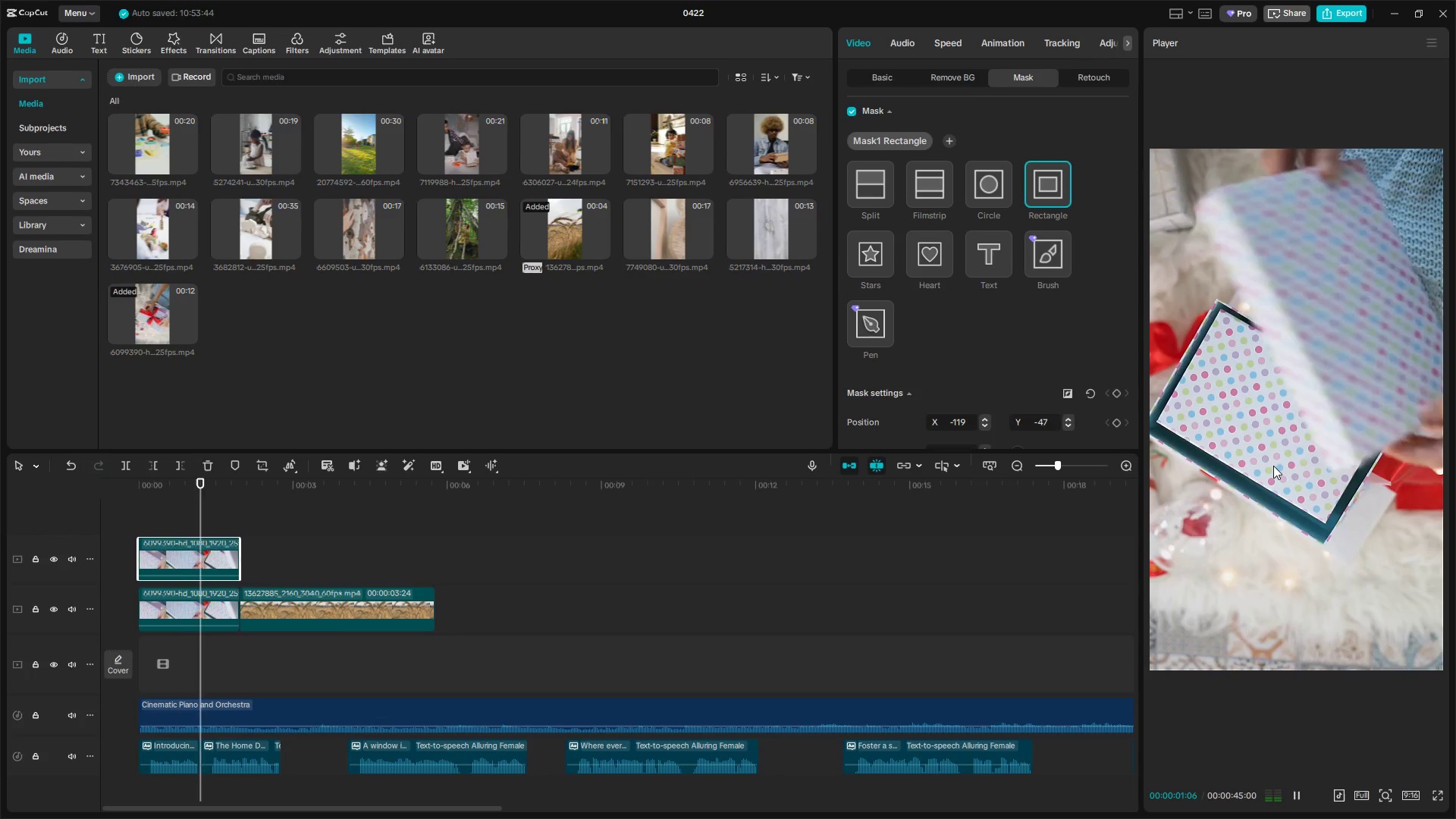 
key(Space)
 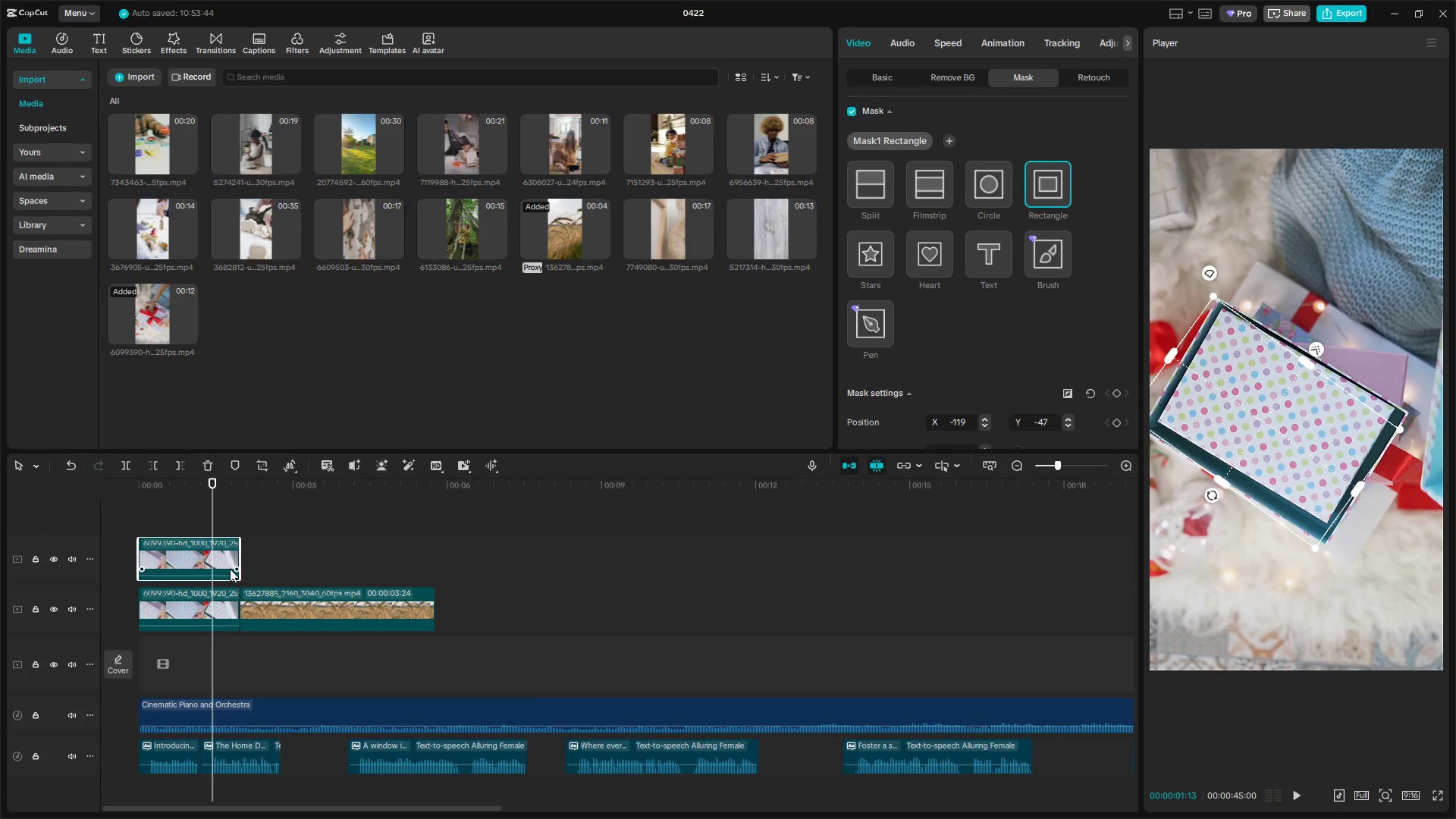 
left_click_drag(start_coordinate=[281, 610], to_coordinate=[176, 609])
 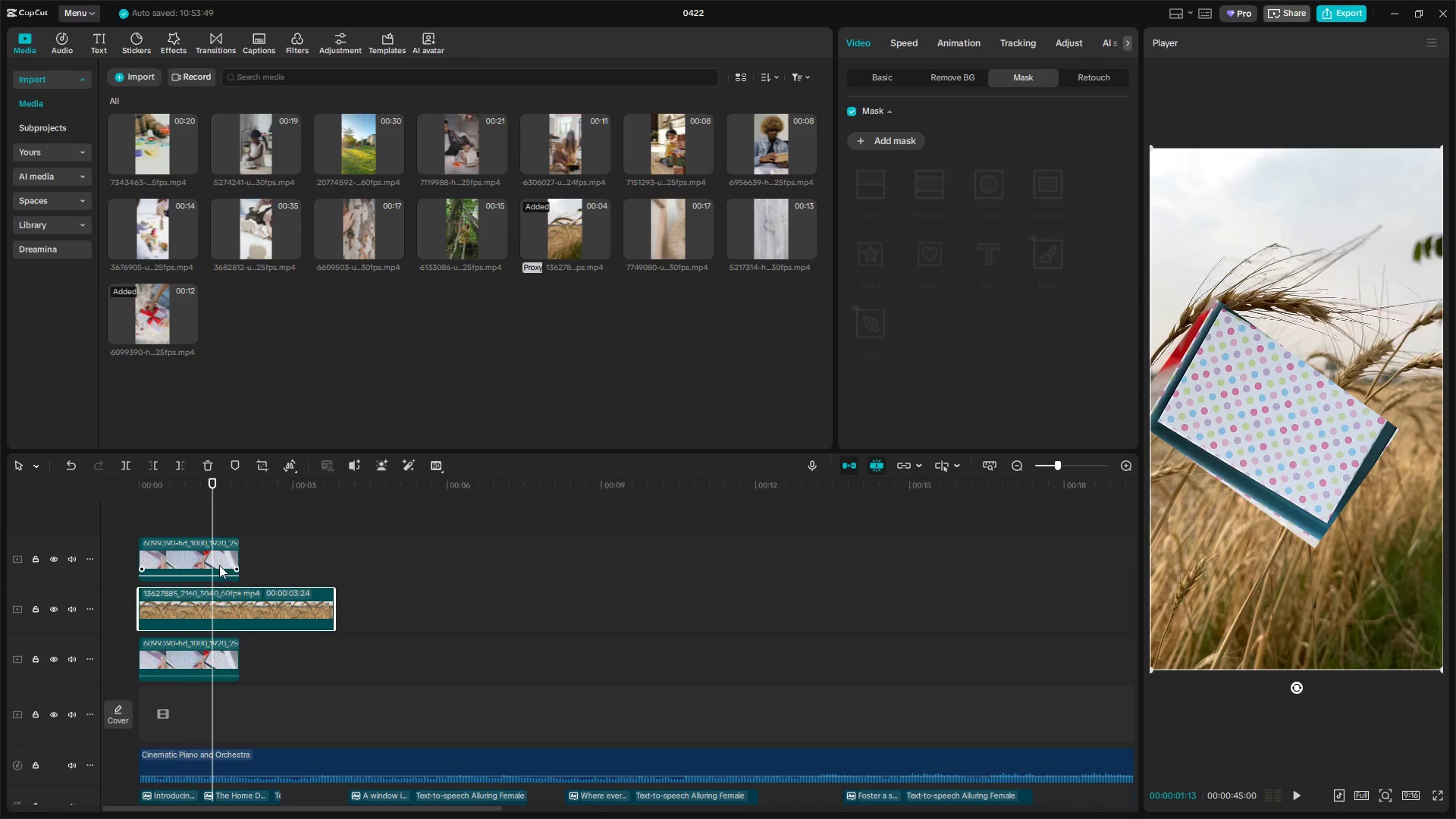 
left_click_drag(start_coordinate=[212, 520], to_coordinate=[206, 518])
 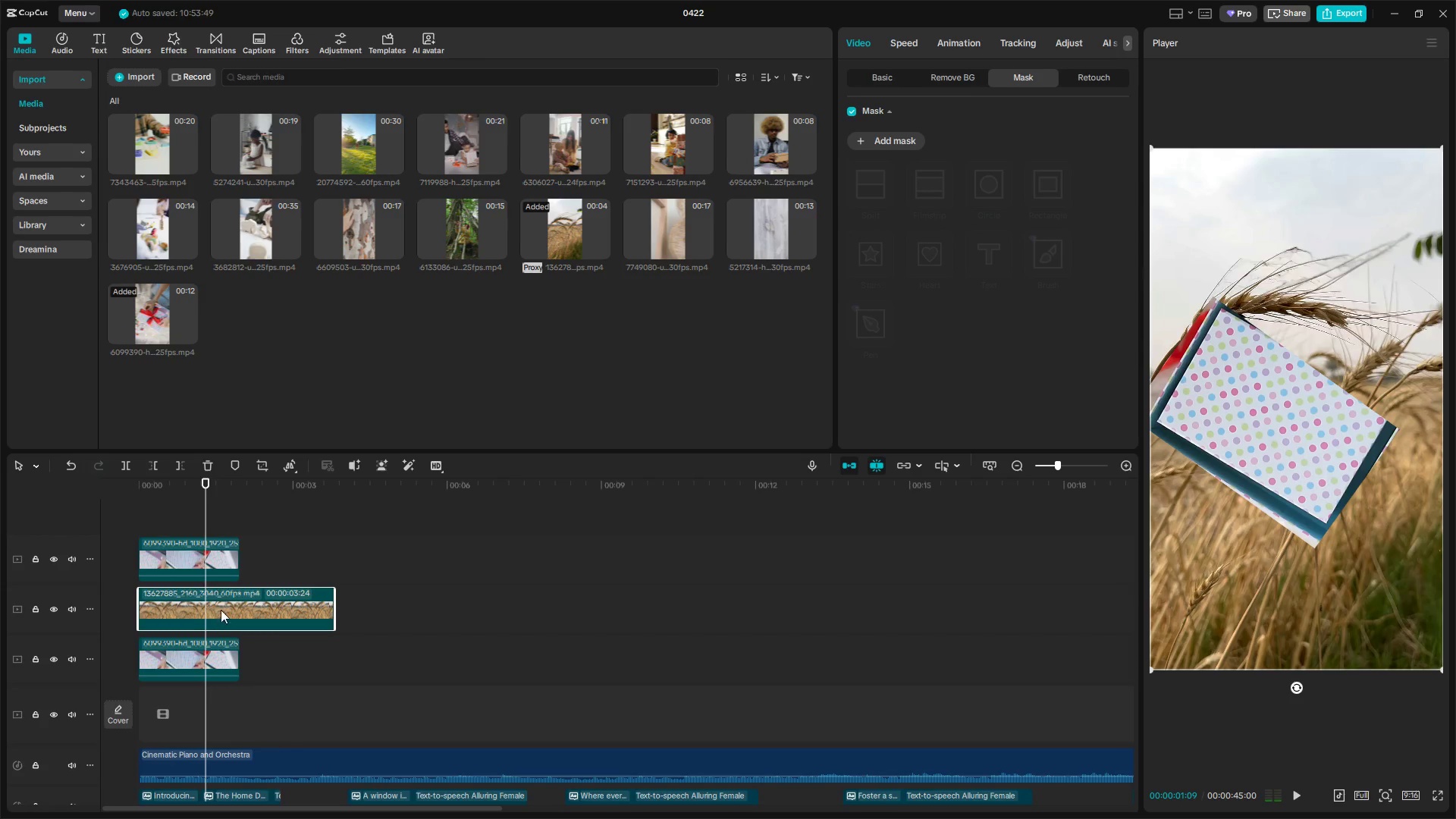 
left_click_drag(start_coordinate=[242, 606], to_coordinate=[346, 657])
 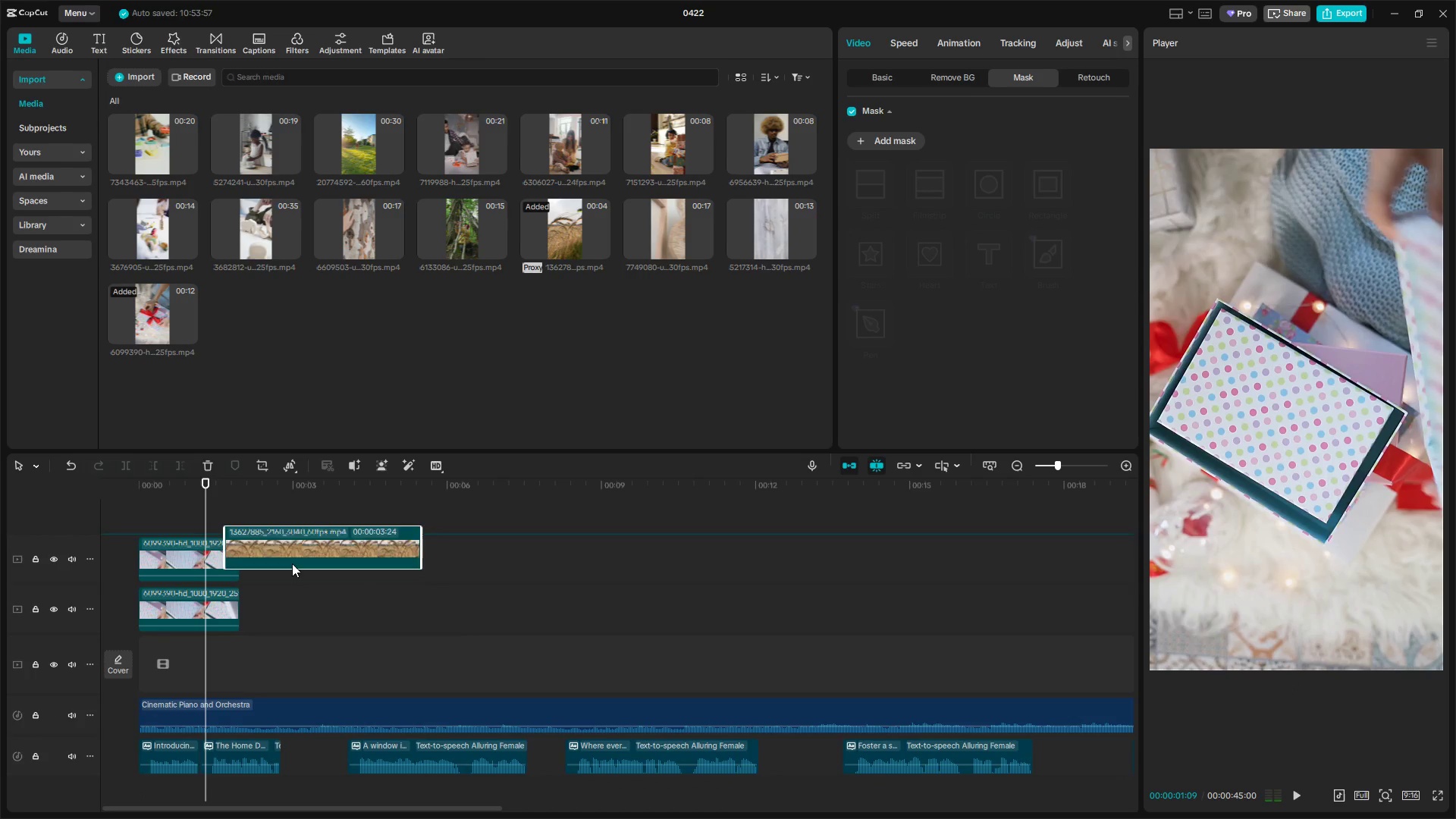 
wait(7.42)
 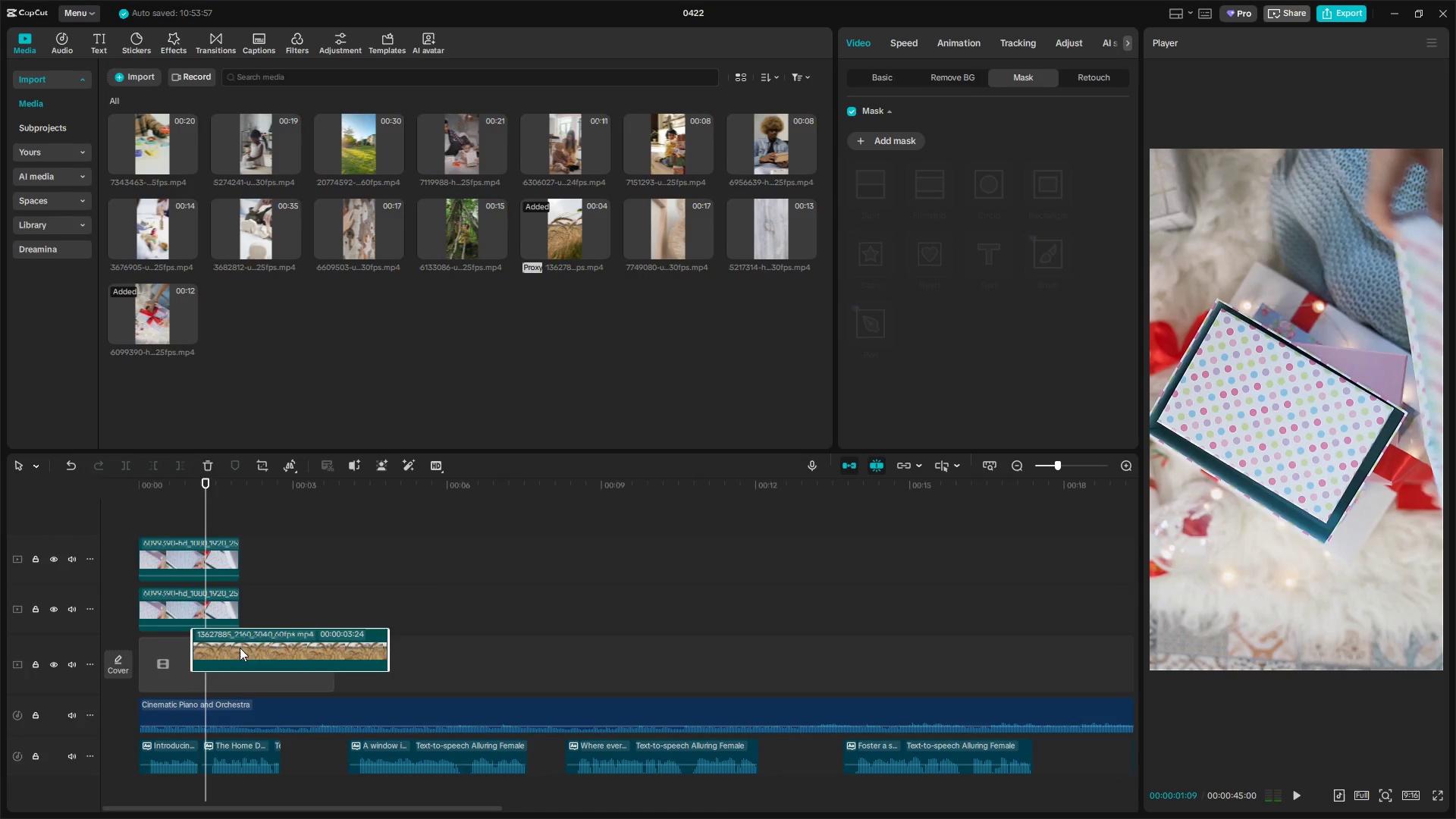 
left_click([214, 564])
 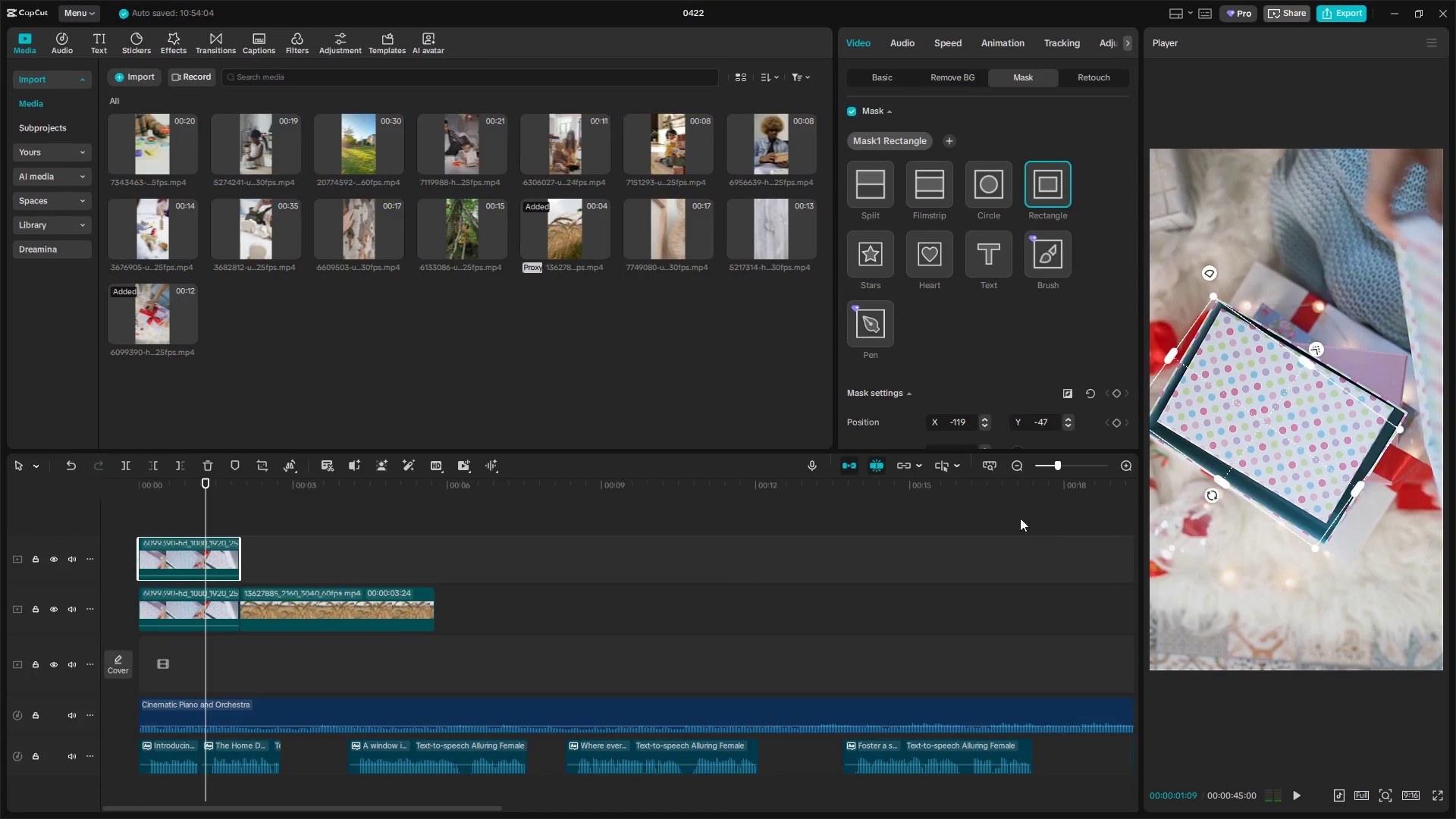 
left_click_drag(start_coordinate=[1290, 441], to_coordinate=[1298, 447])
 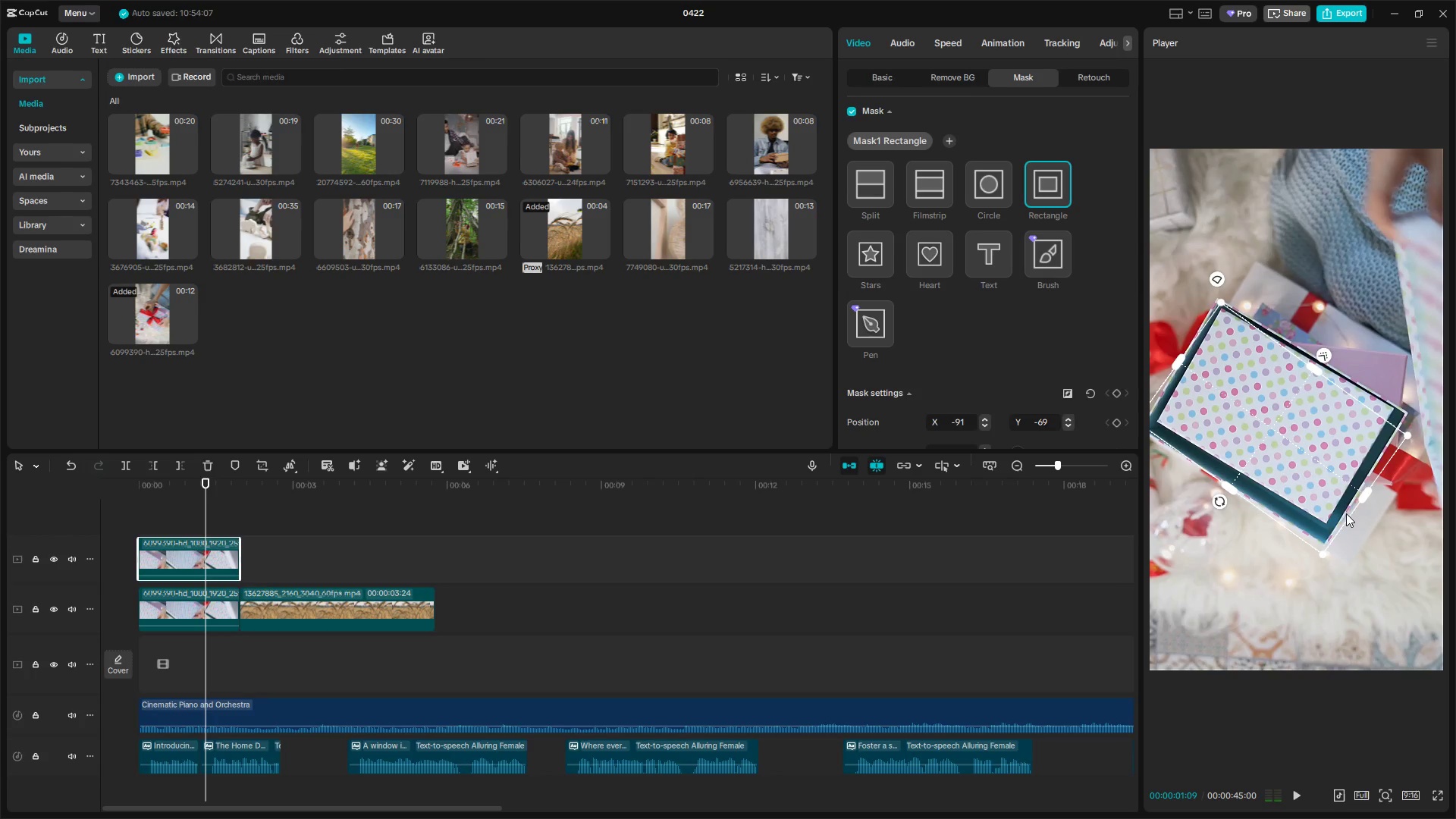 
left_click_drag(start_coordinate=[1359, 495], to_coordinate=[1353, 490])
 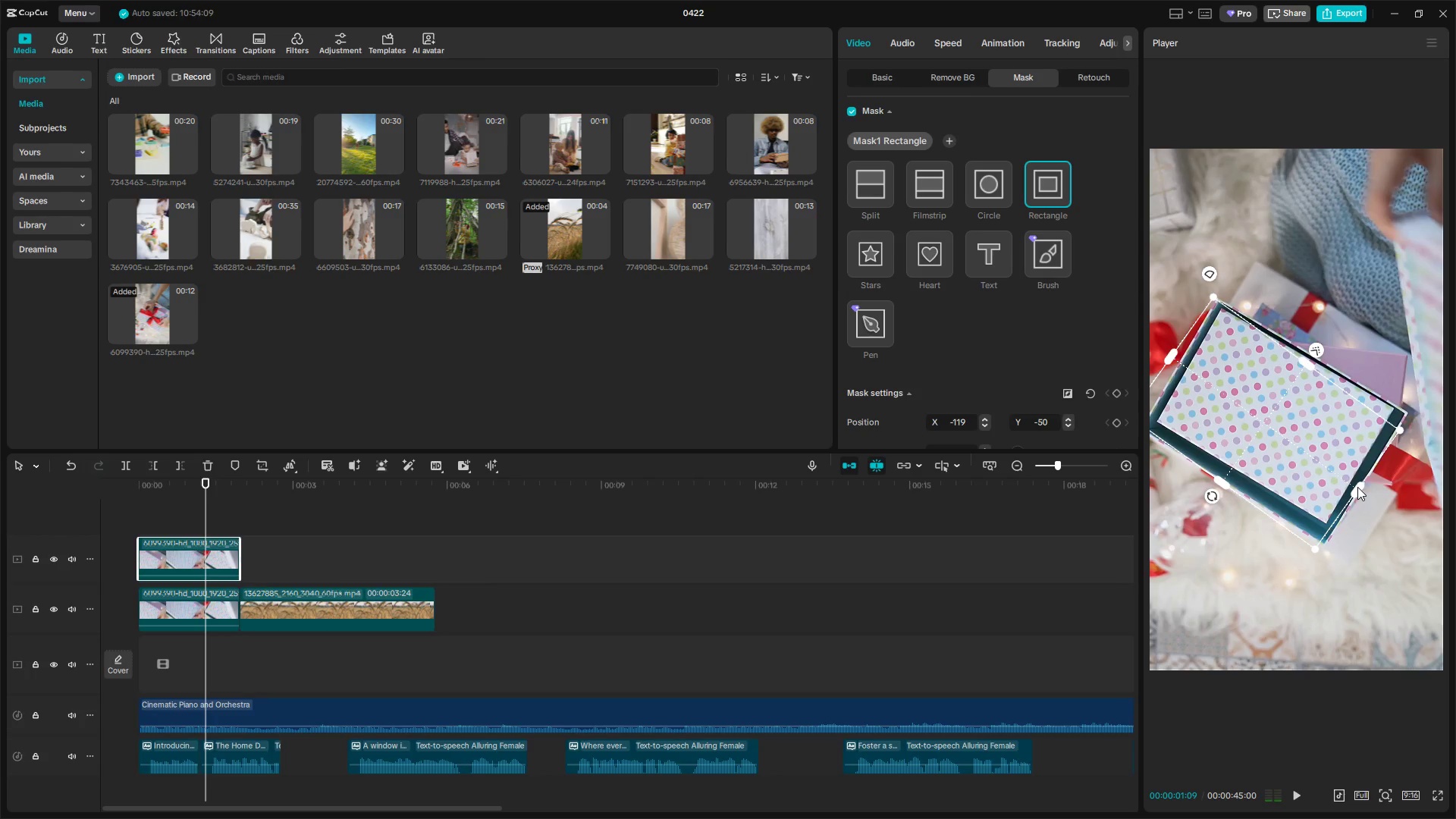 
left_click_drag(start_coordinate=[1357, 487], to_coordinate=[1346, 482])
 